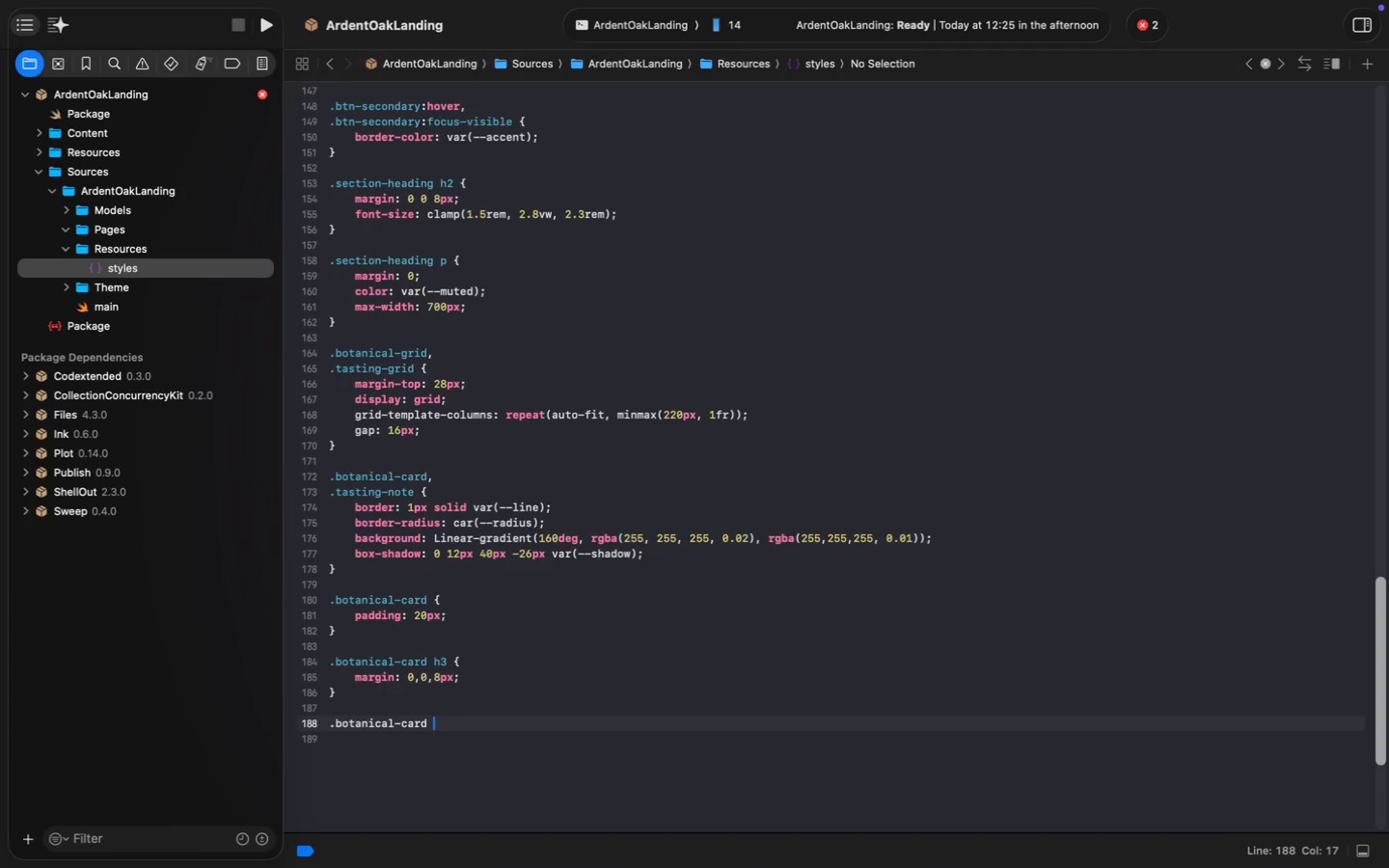 
key(P)
 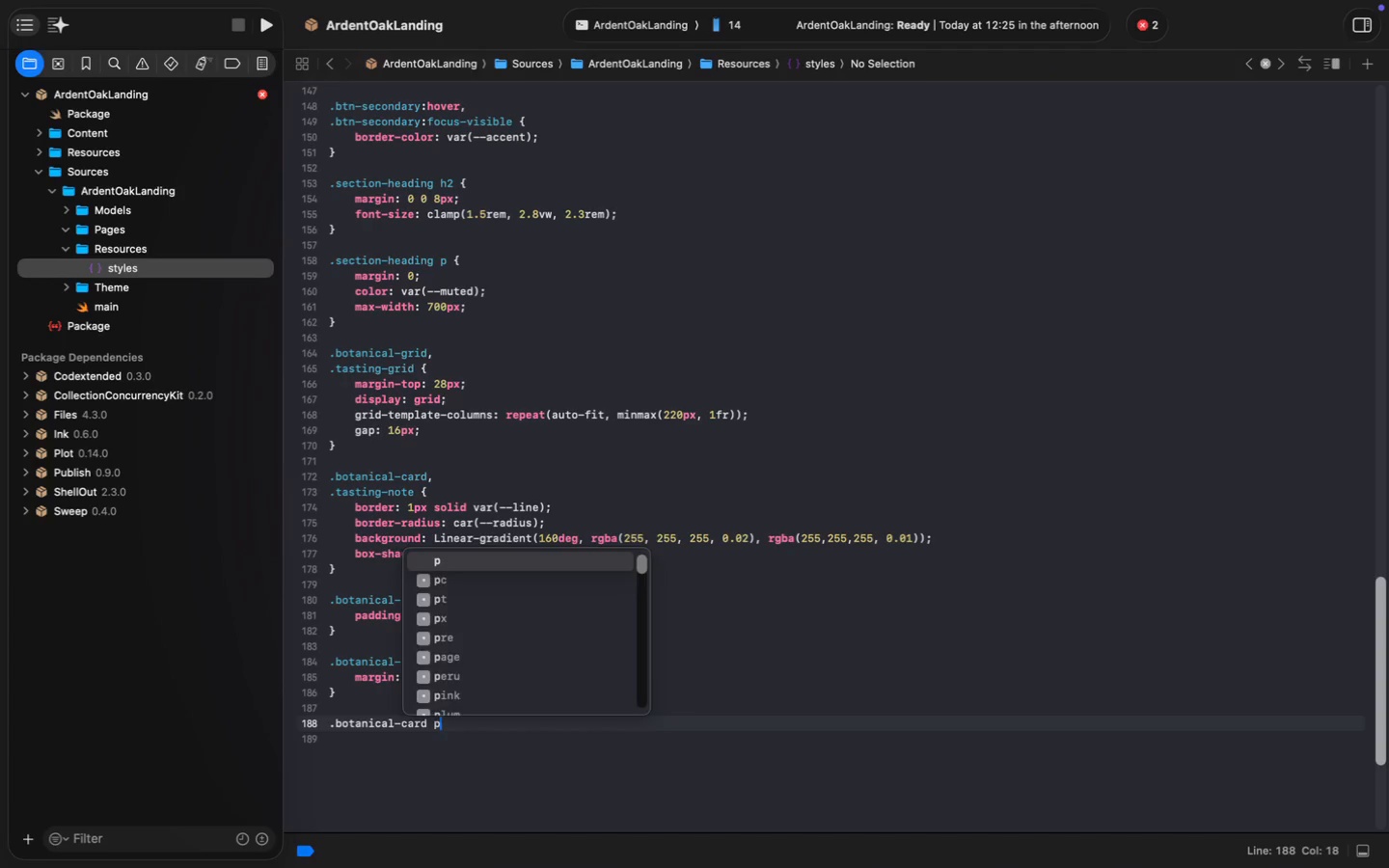 
key(Space)
 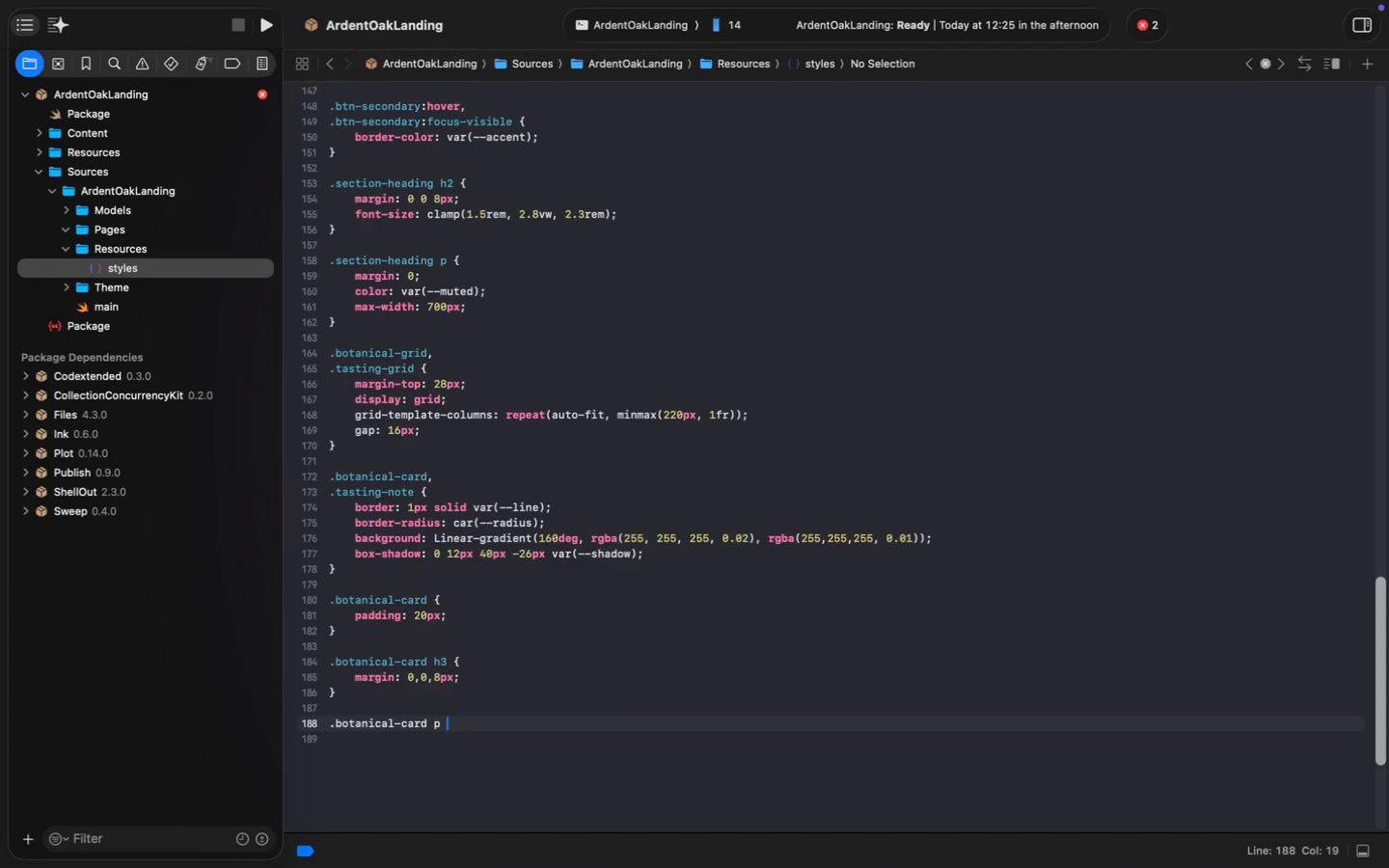 
key(Shift+ShiftLeft)
 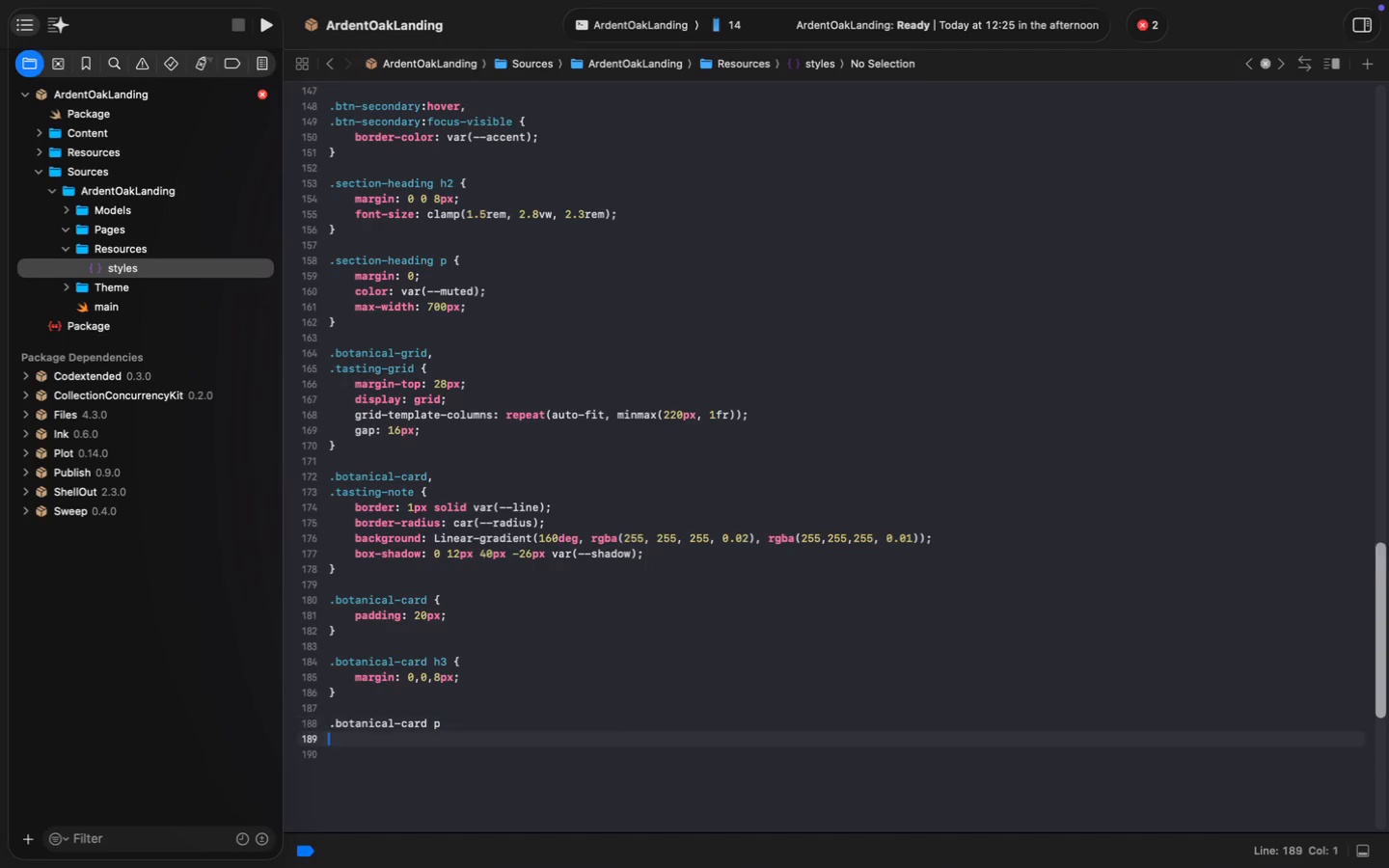 
key(Enter)
 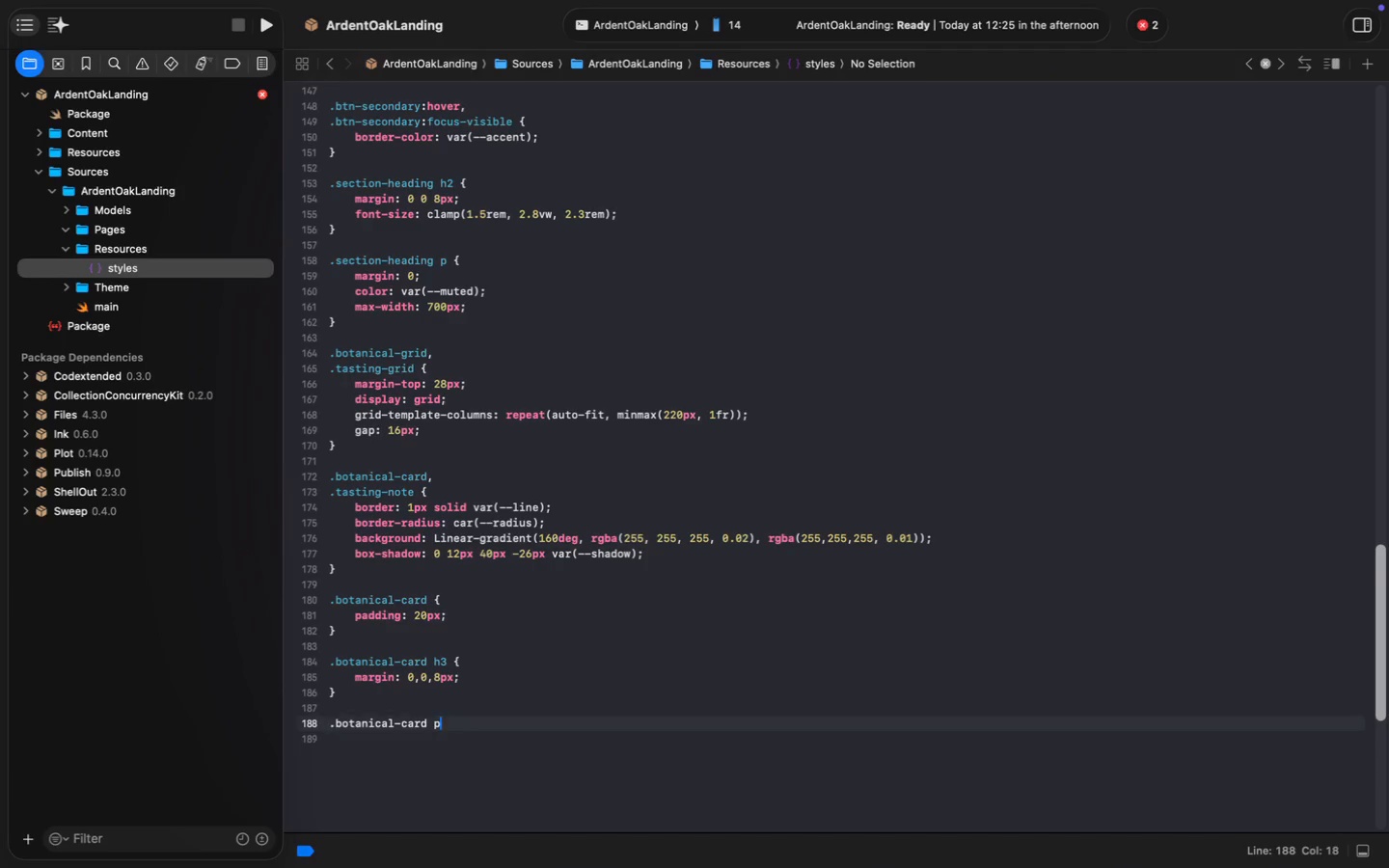 
key(Backspace)
 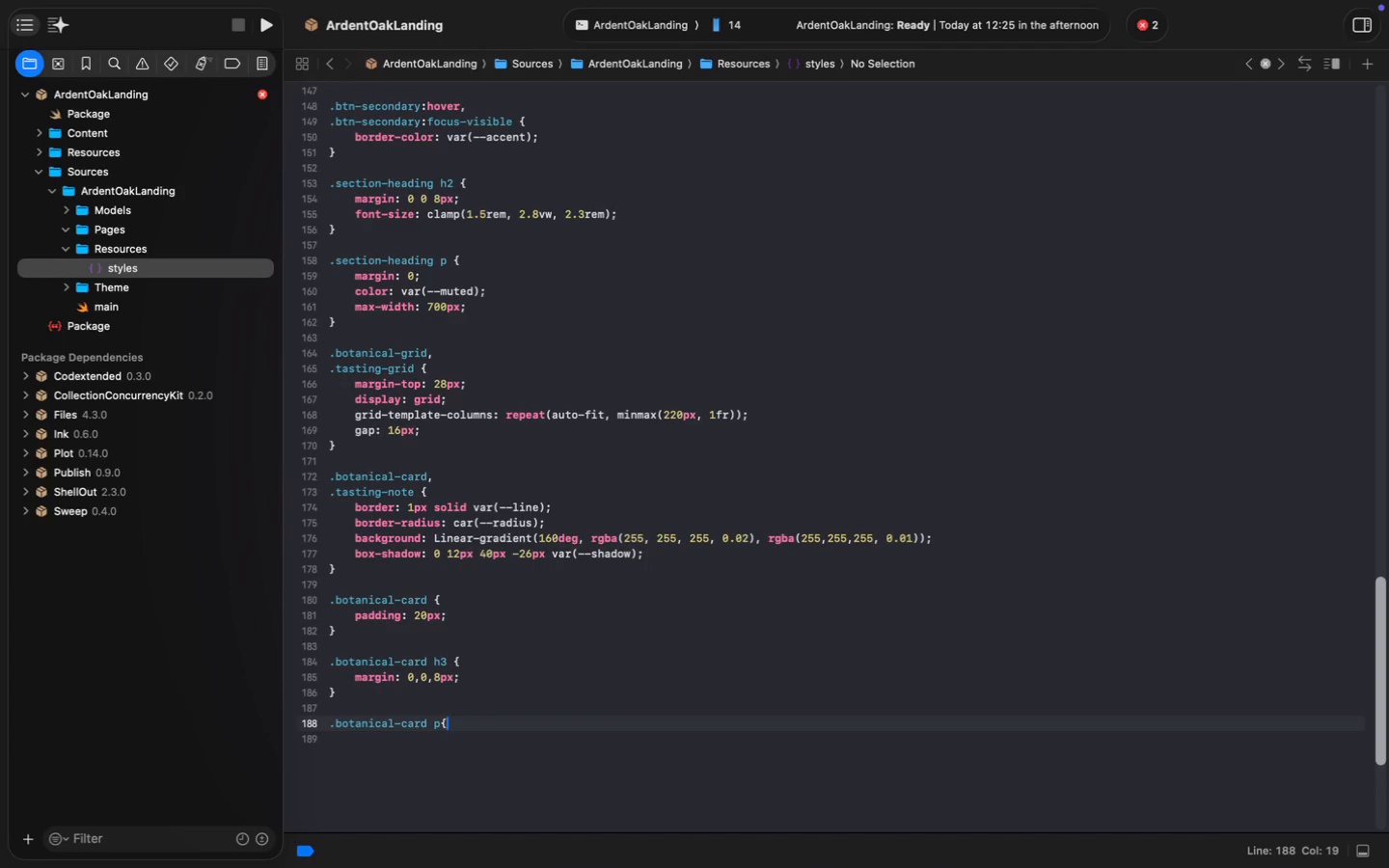 
key(Shift+BracketLeft)
 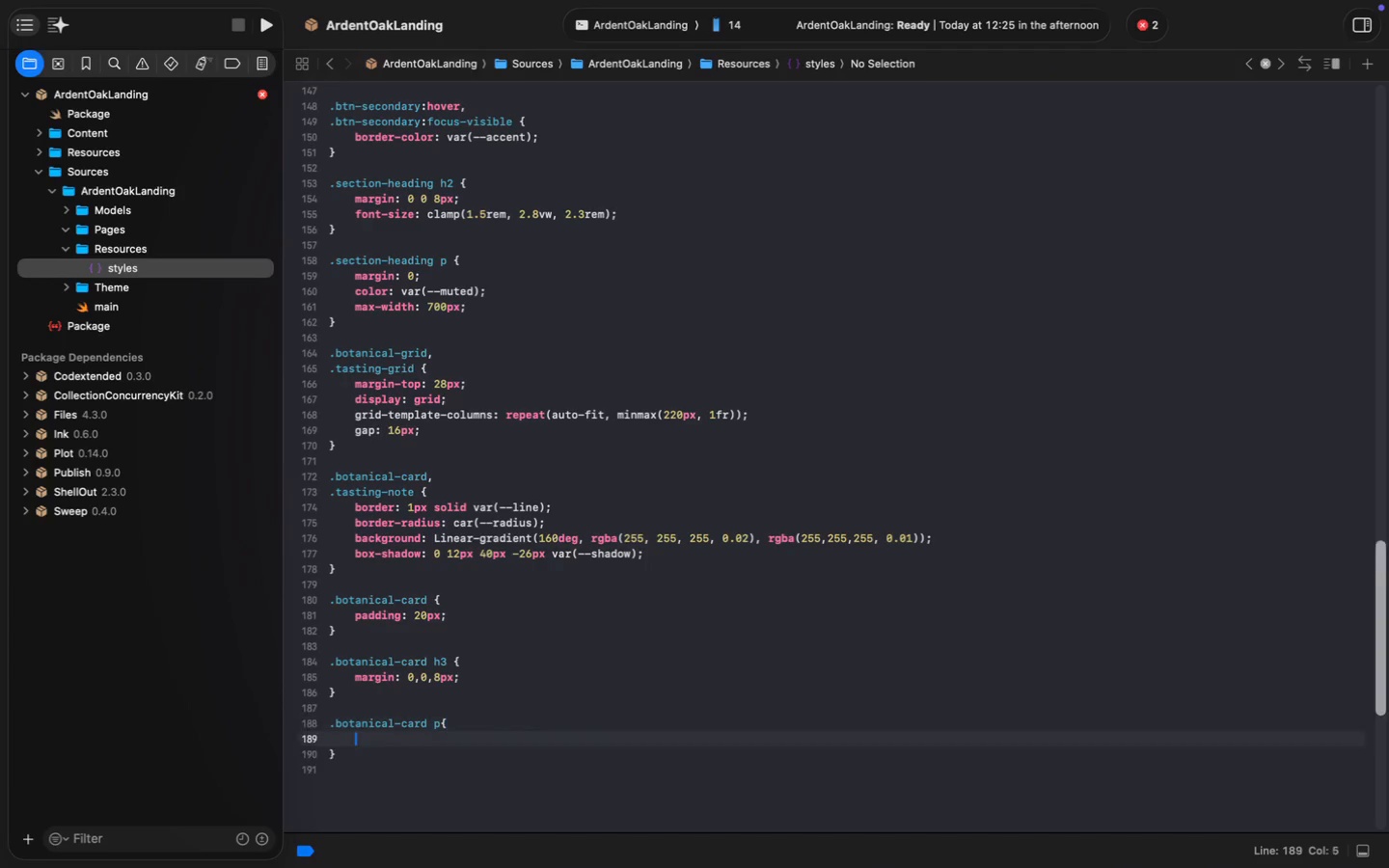 
key(Enter)
 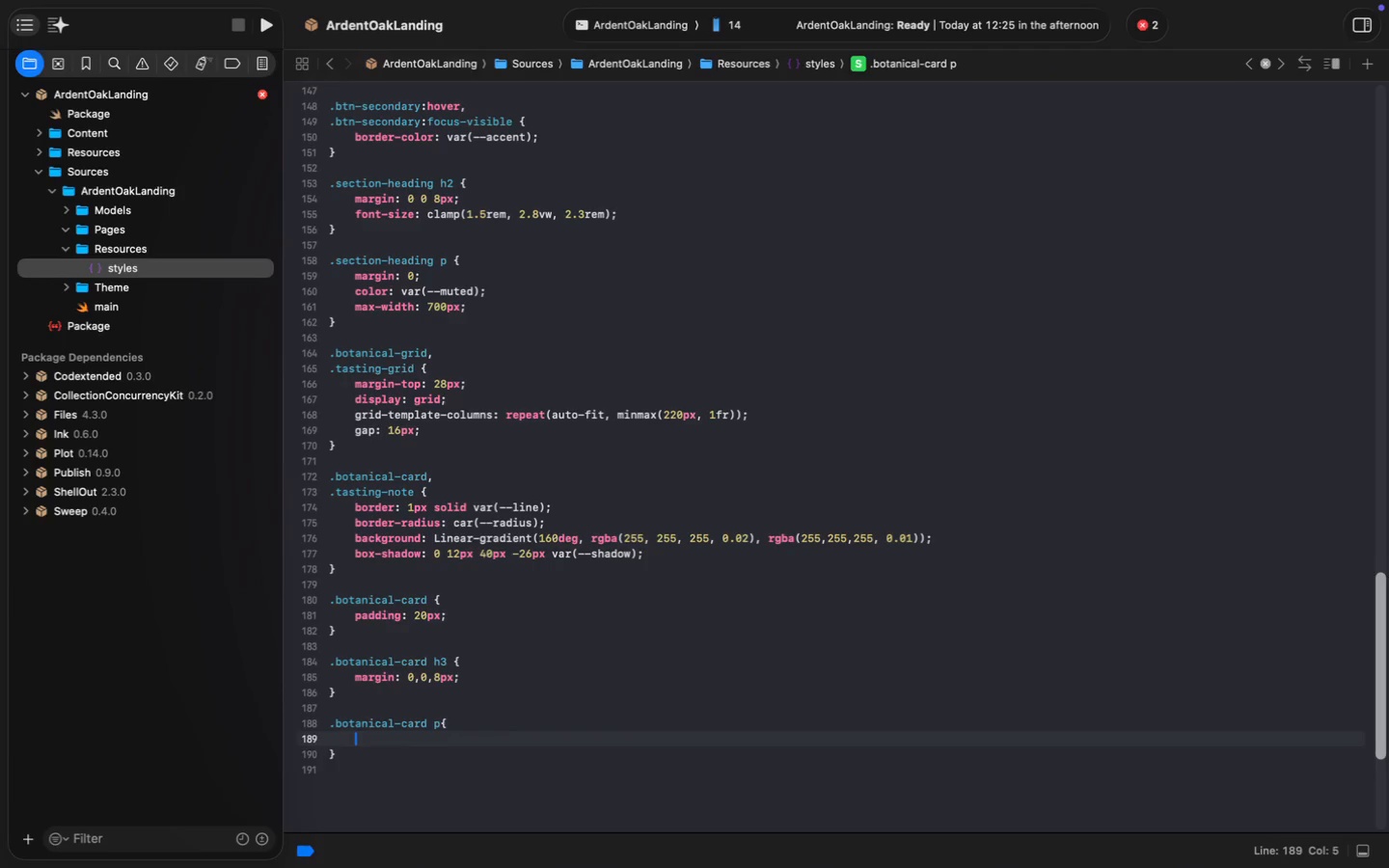 
key(ArrowUp)
 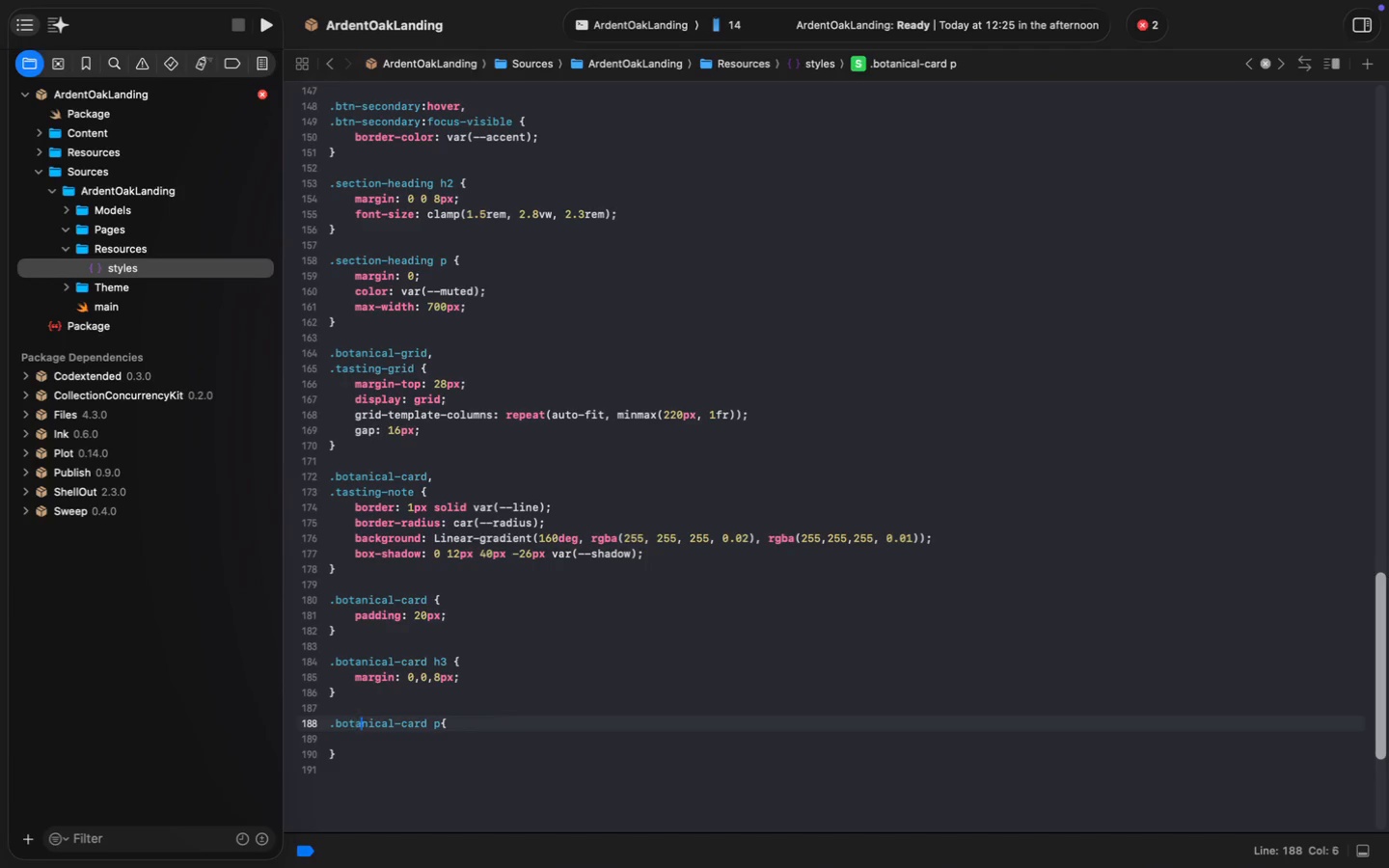 
key(ArrowRight)
 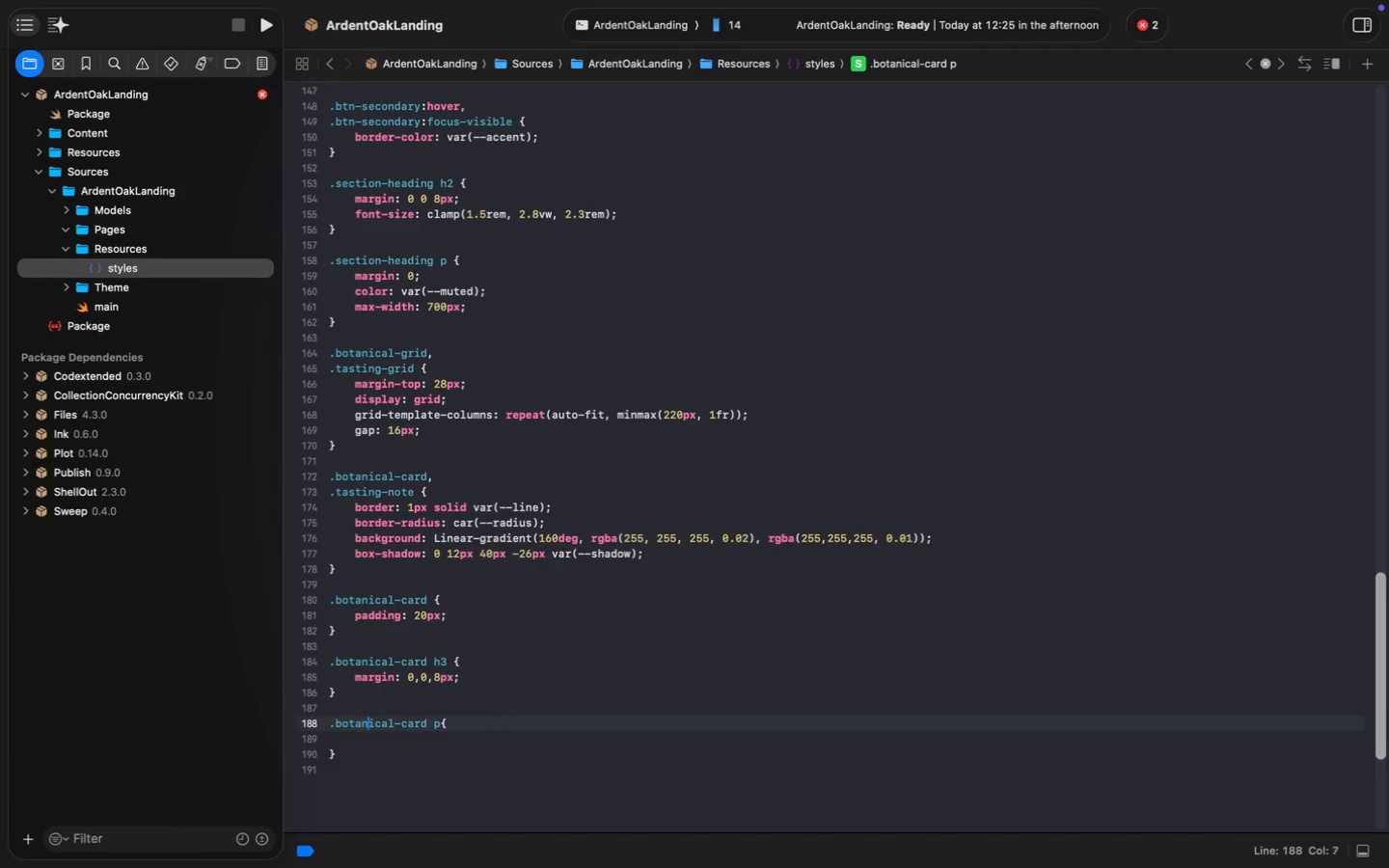 
key(ArrowRight)
 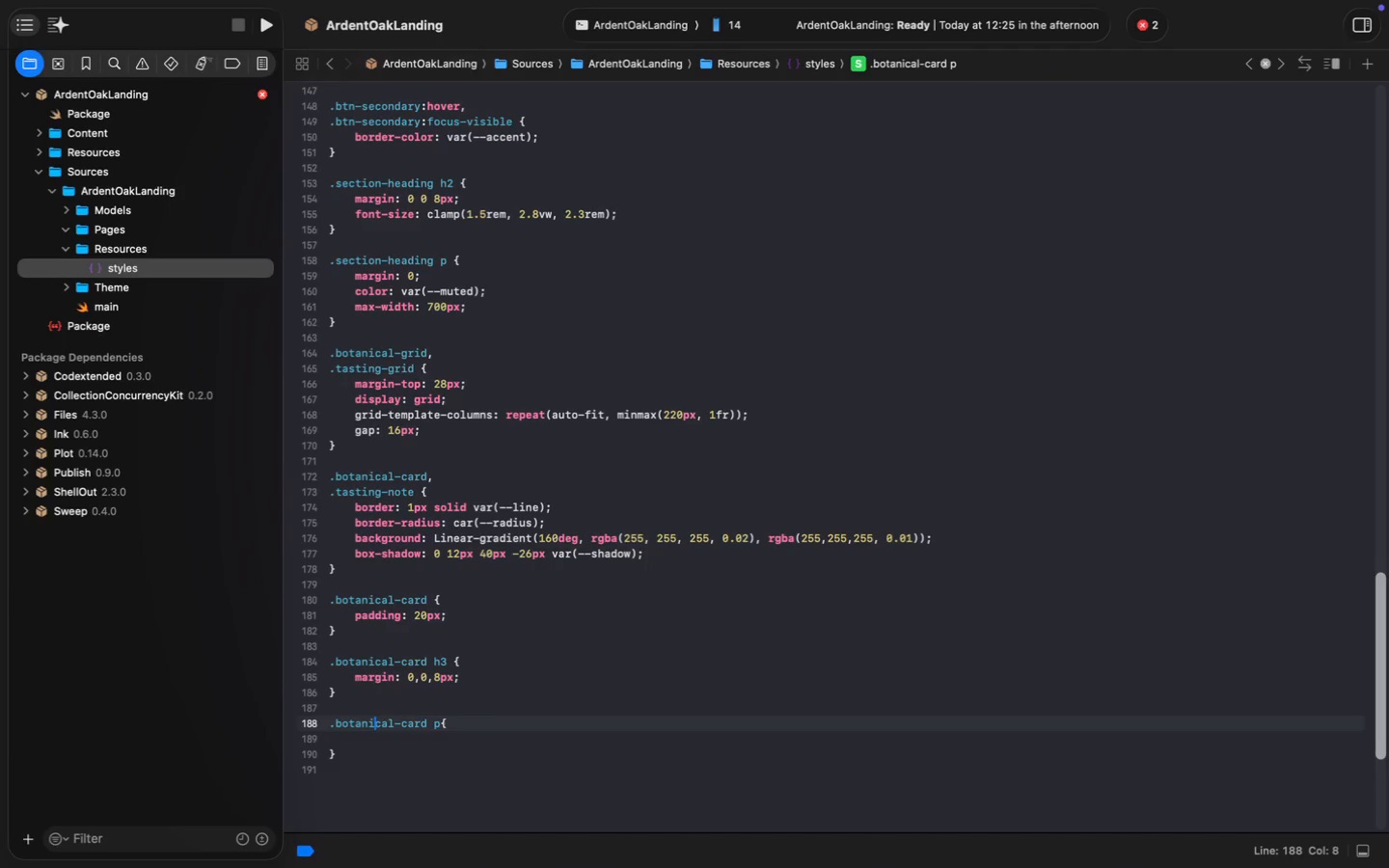 
key(ArrowRight)
 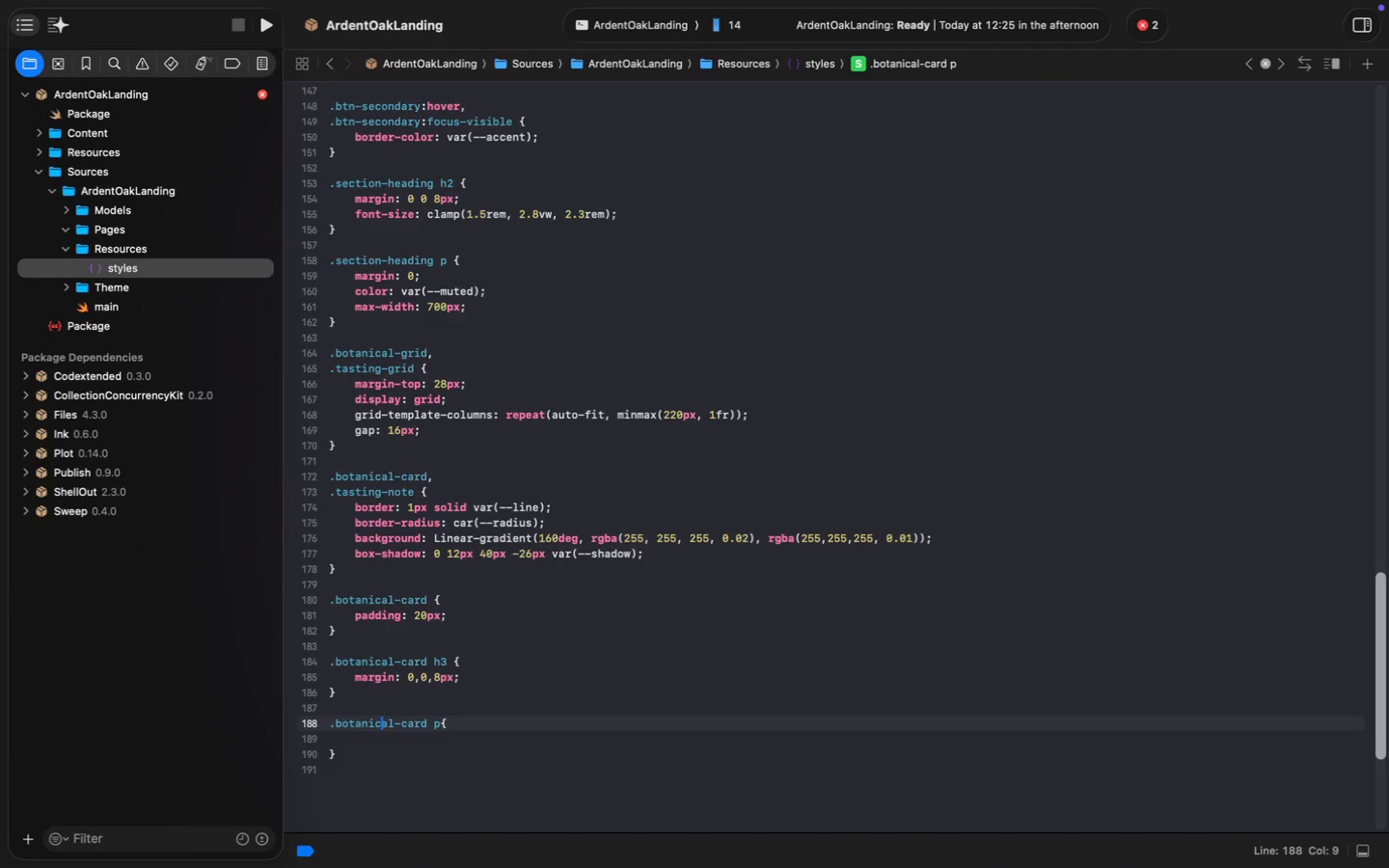 
key(ArrowRight)
 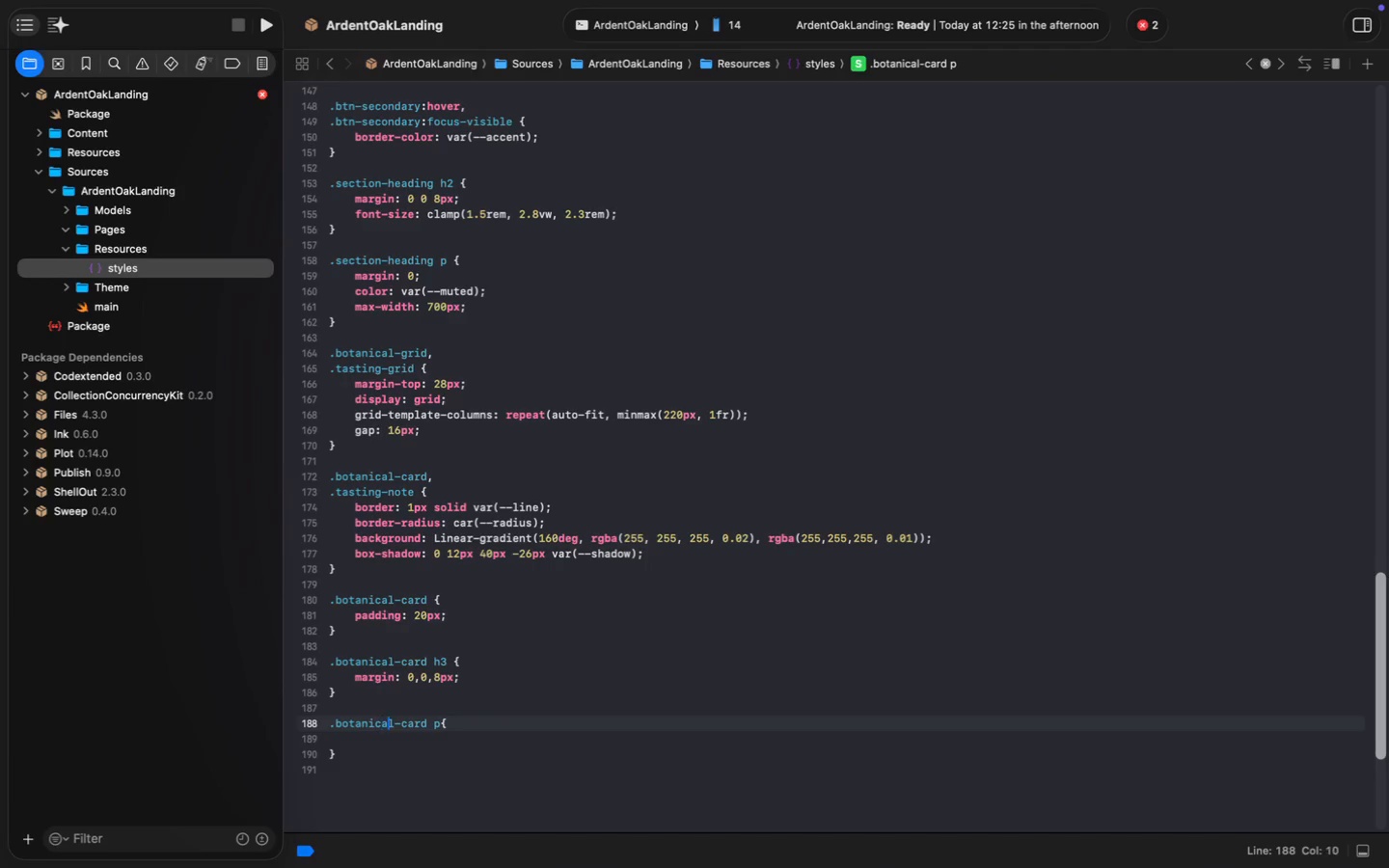 
key(ArrowRight)
 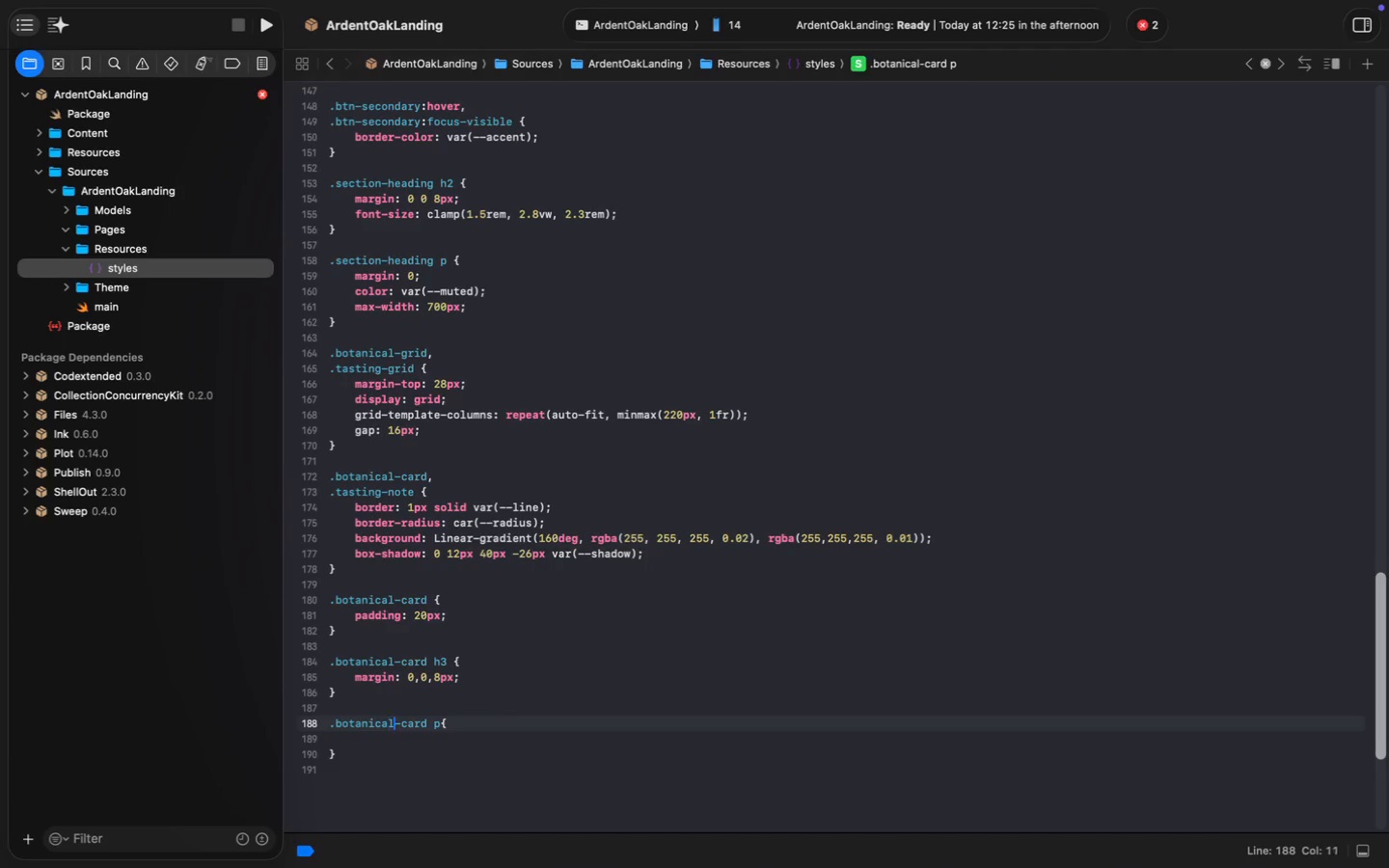 
key(ArrowRight)
 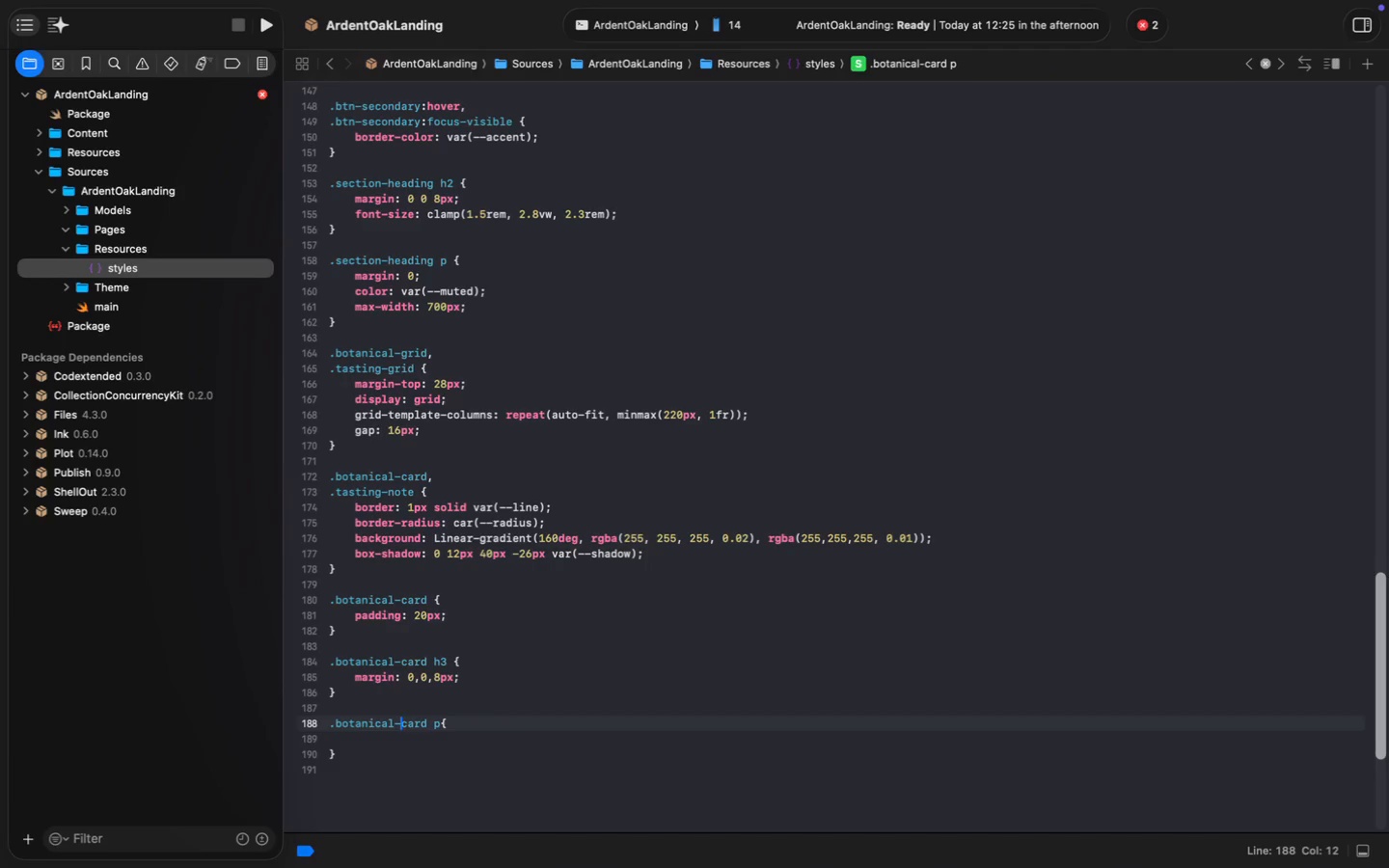 
key(ArrowRight)
 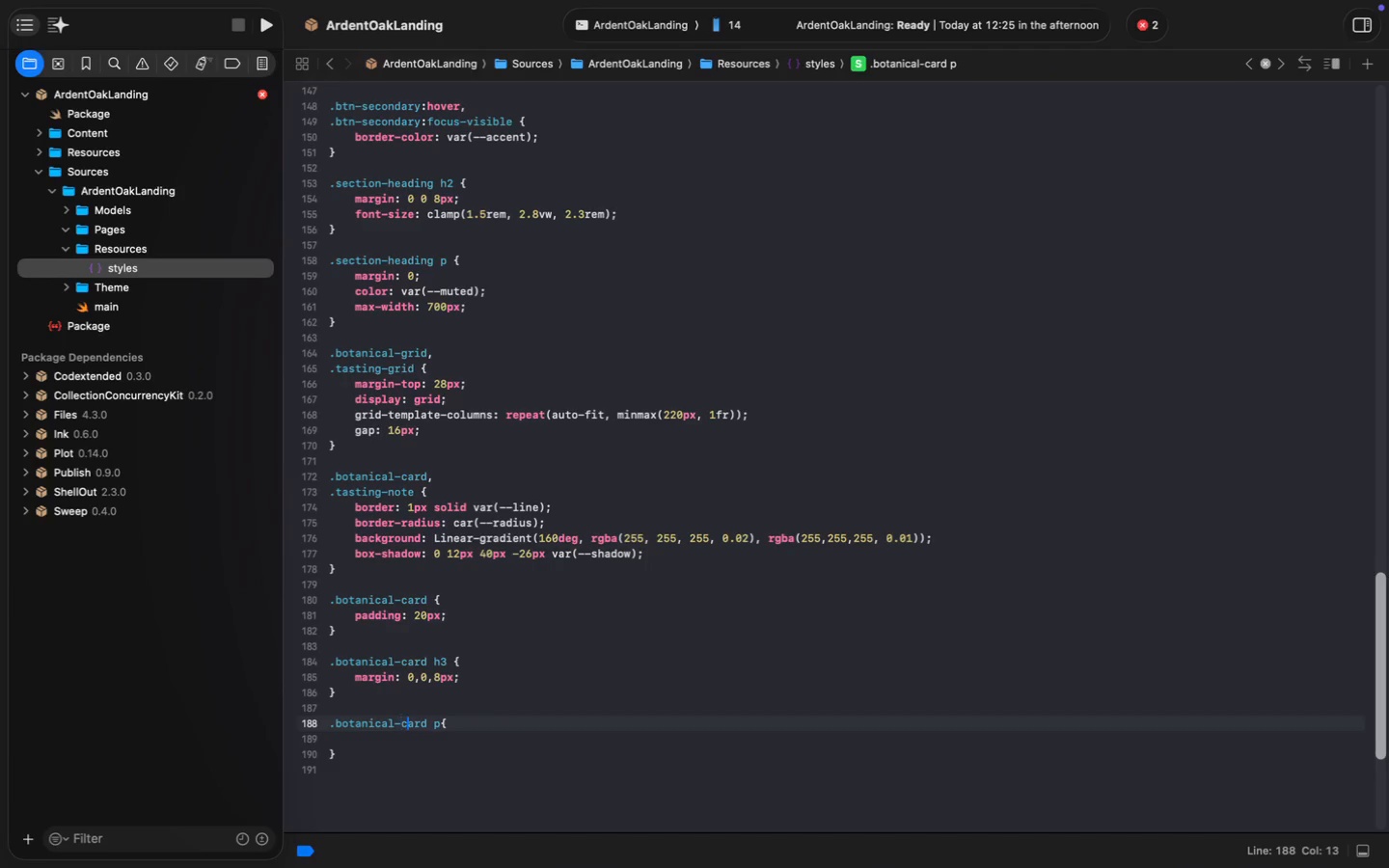 
key(ArrowRight)
 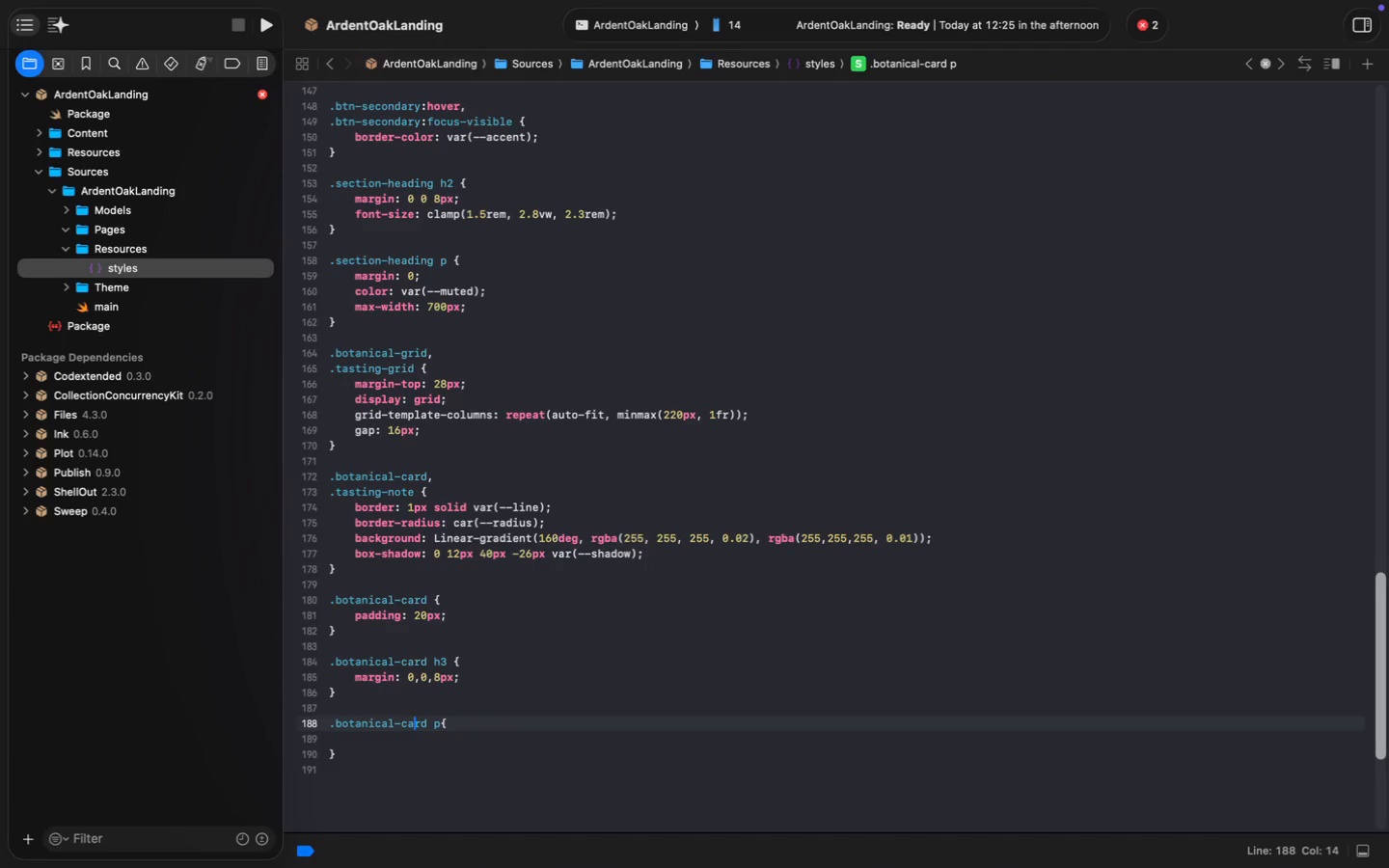 
key(ArrowRight)
 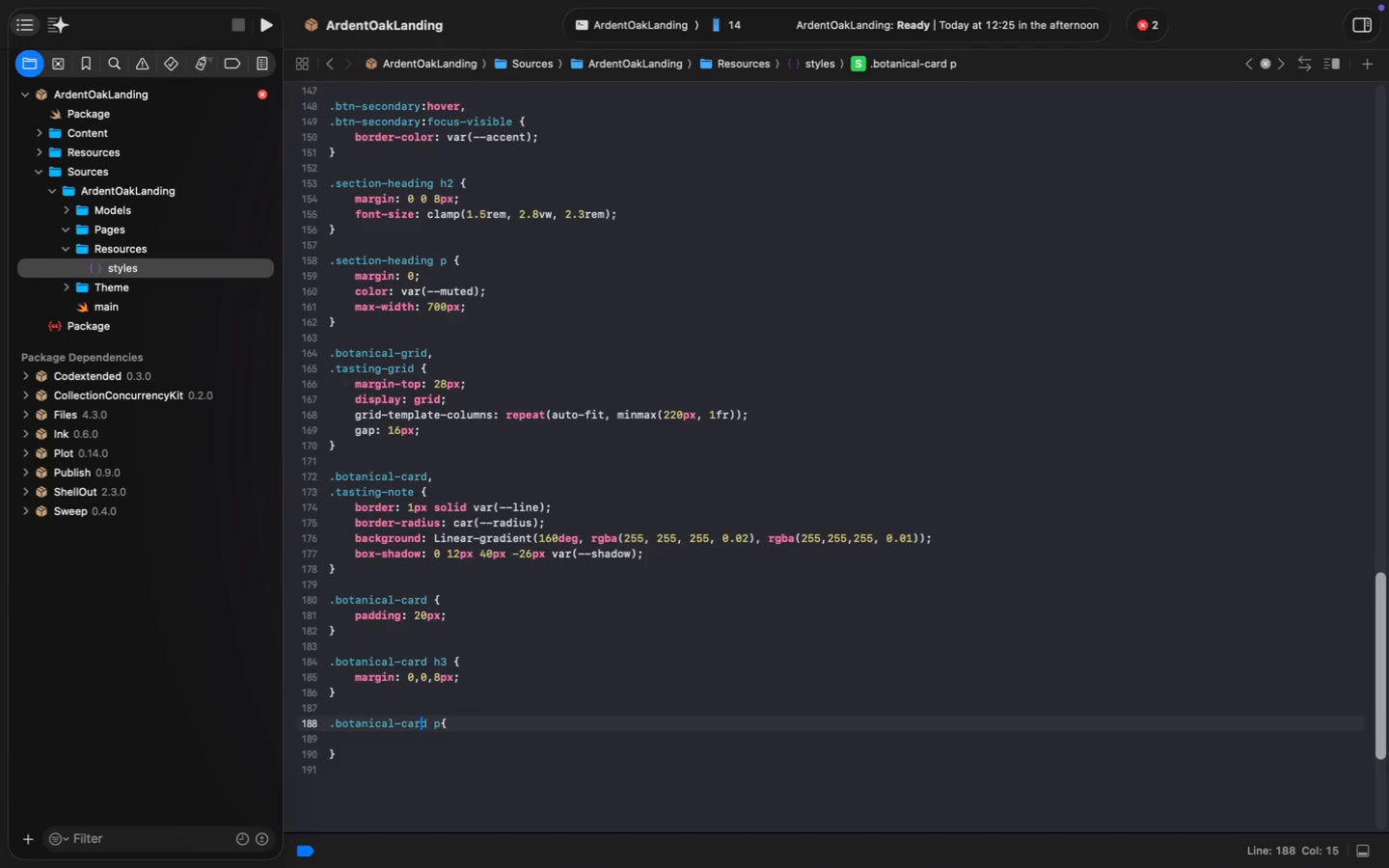 
key(ArrowRight)
 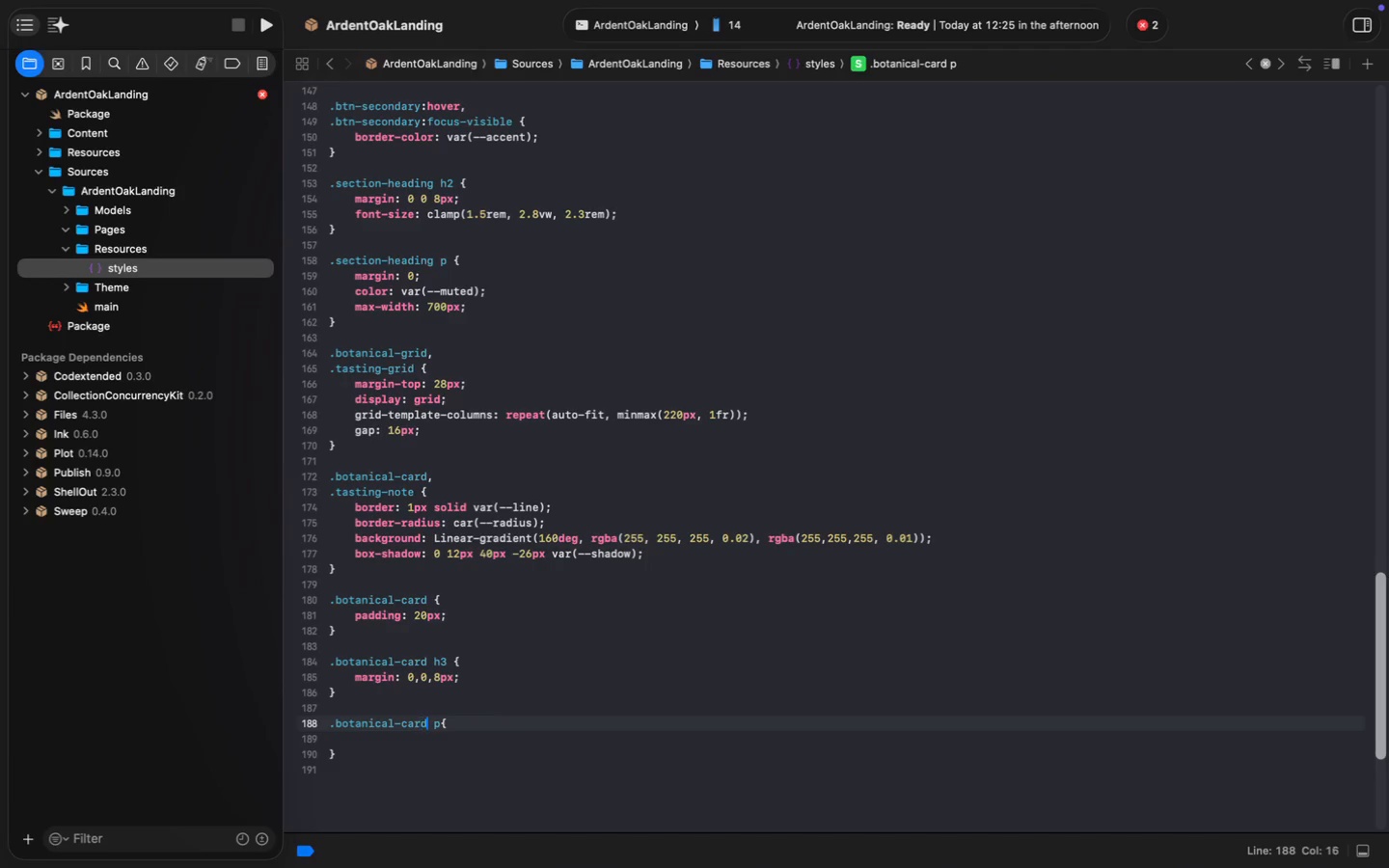 
key(ArrowRight)
 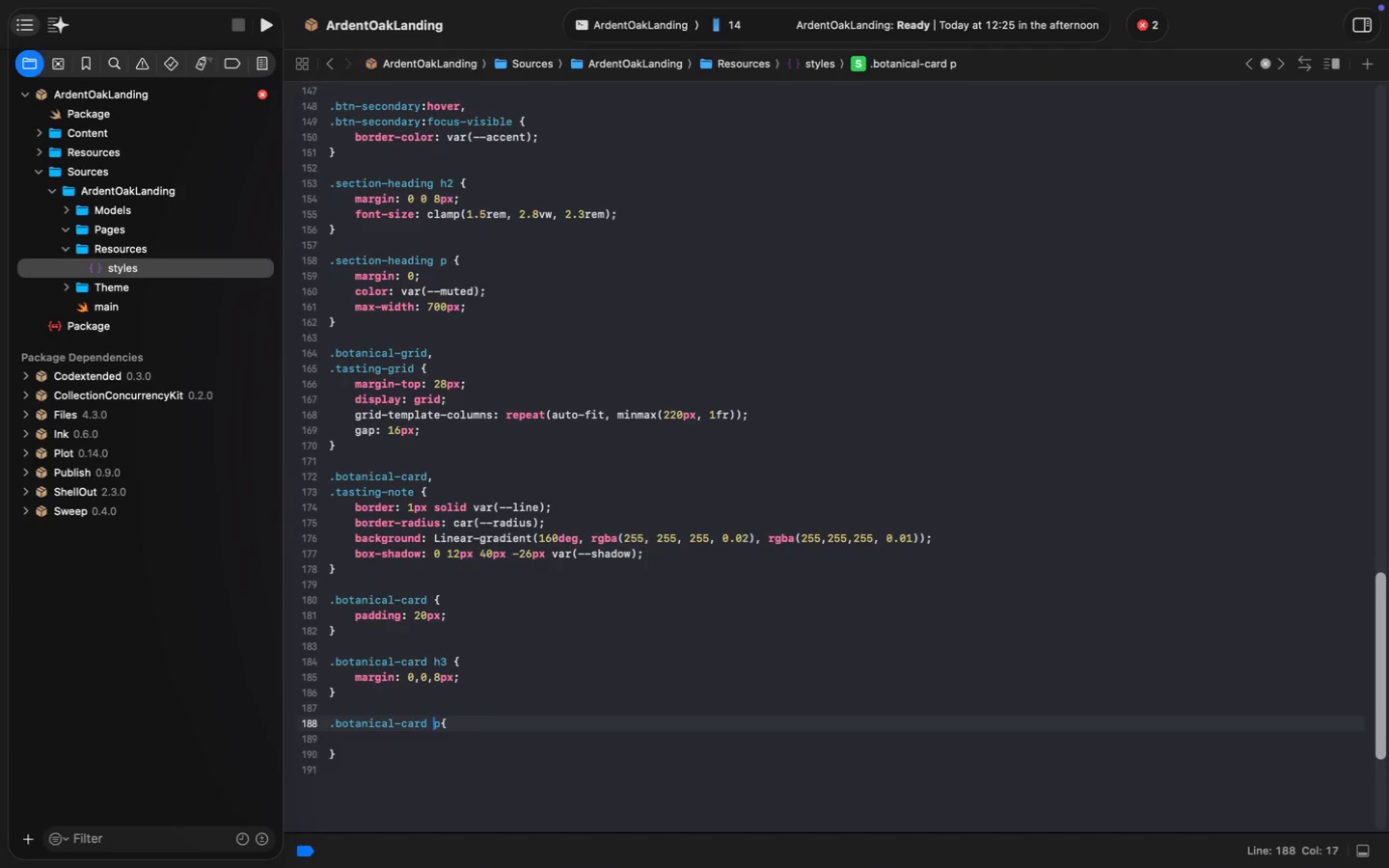 
key(ArrowRight)
 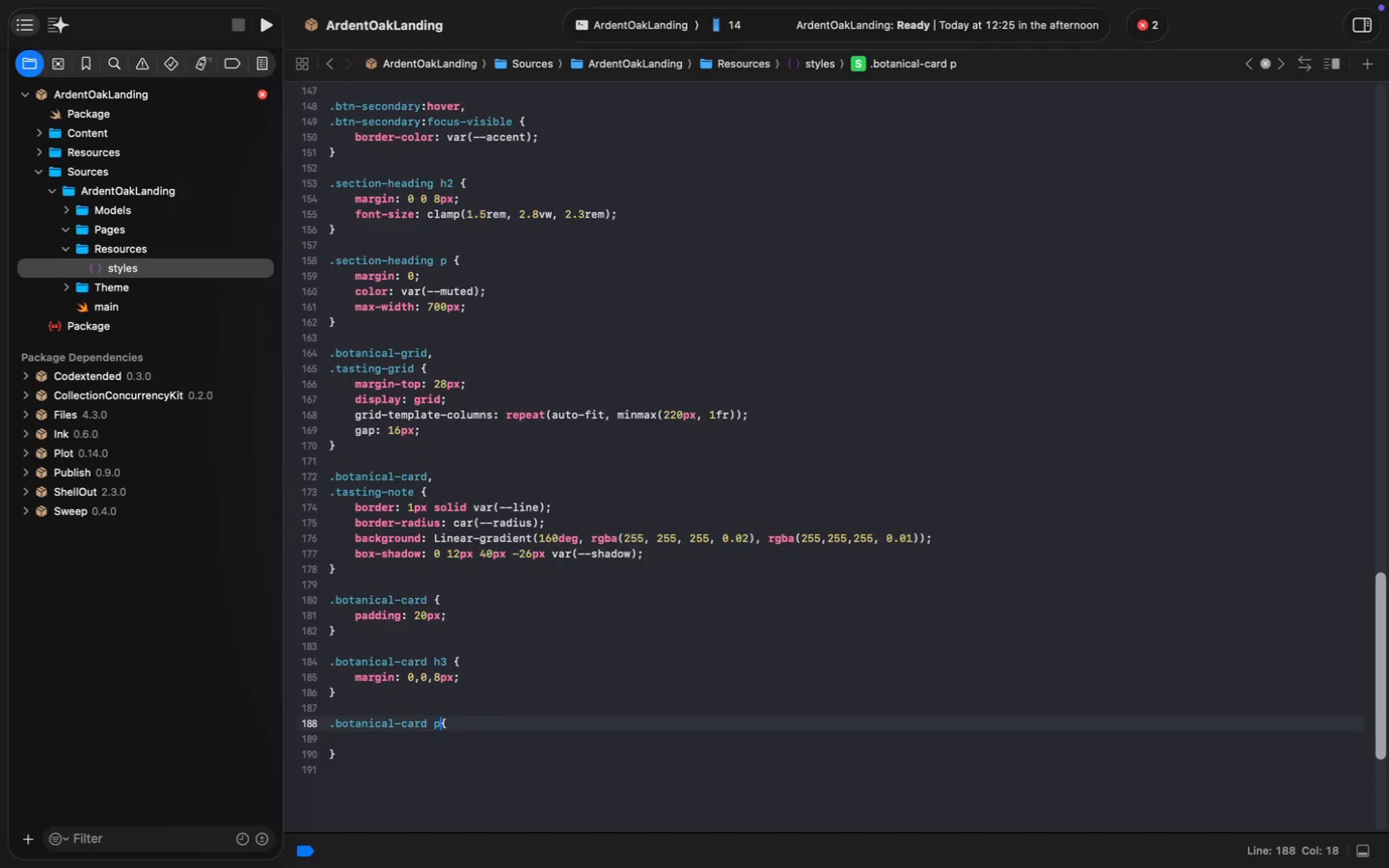 
key(ArrowRight)
 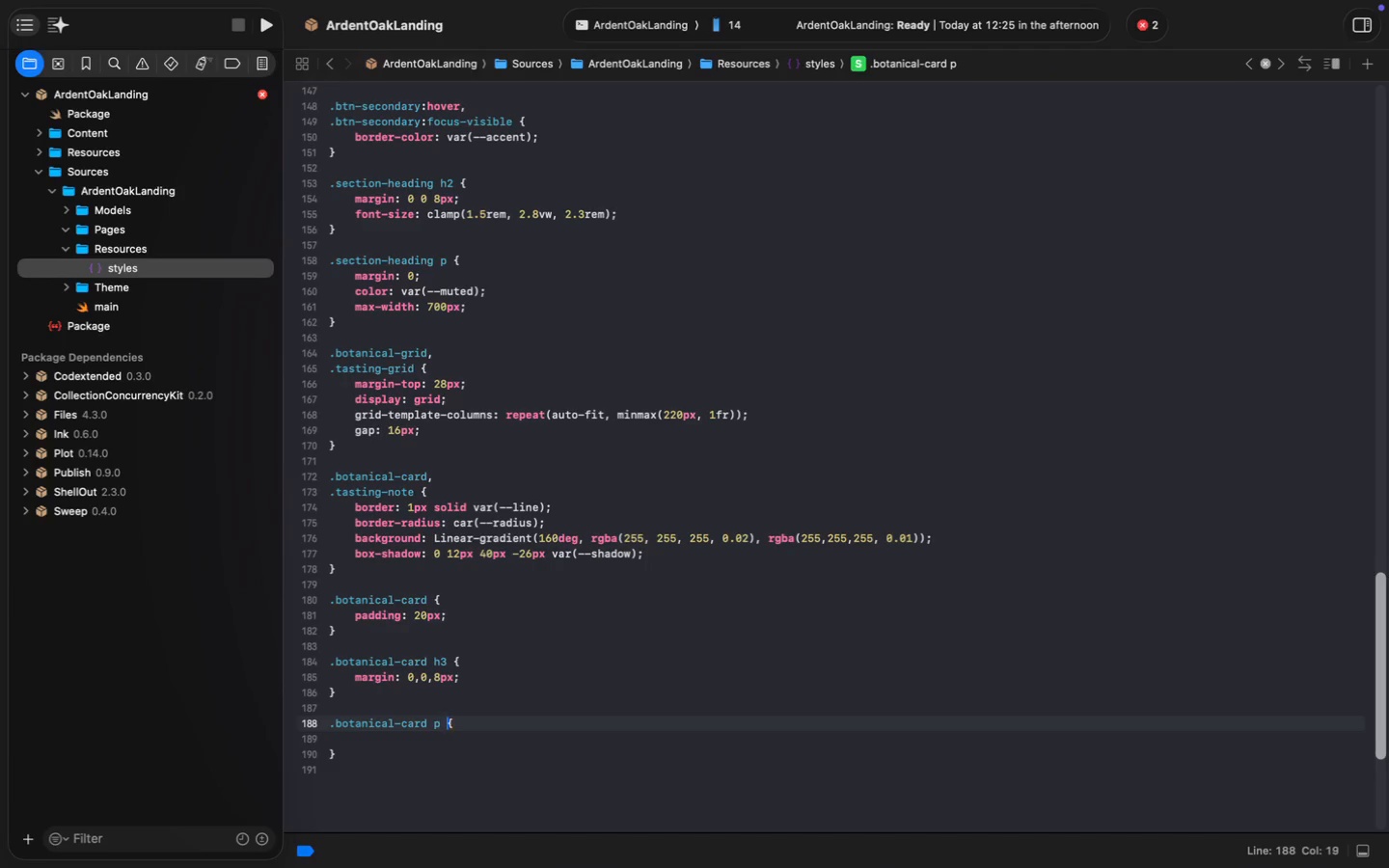 
key(Space)
 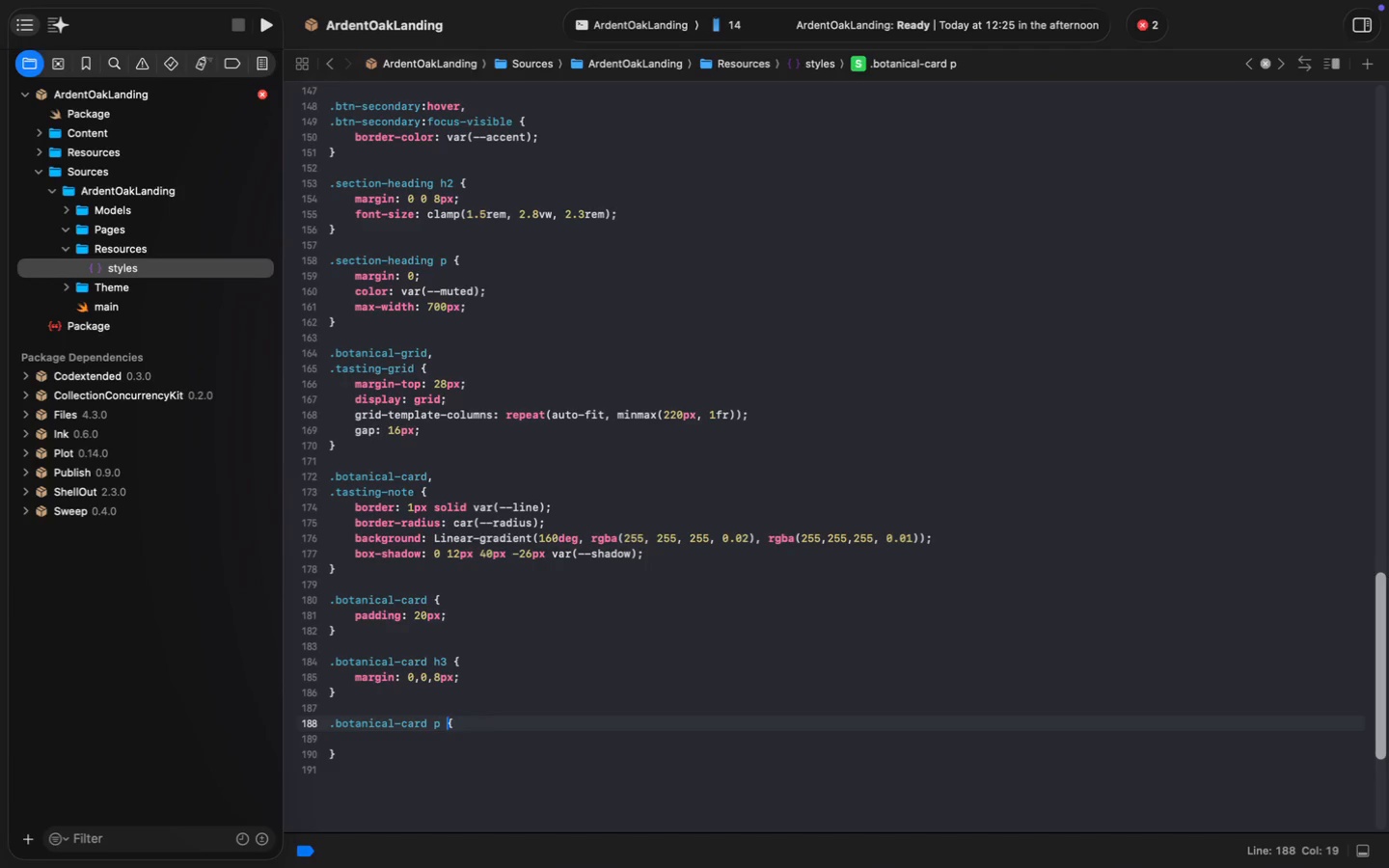 
key(ArrowDown)
 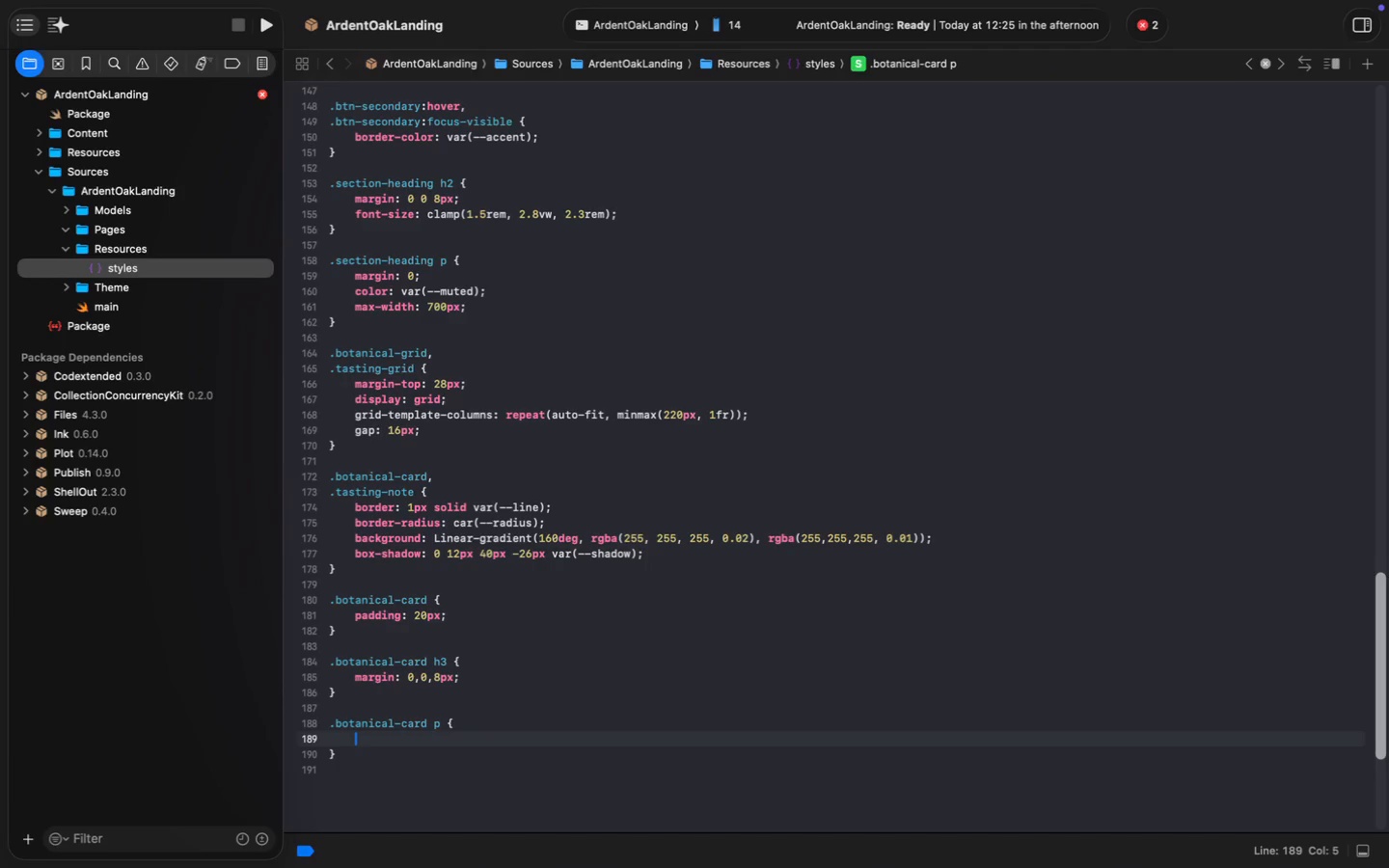 
type(margin 0l)
key(Backspace)
key(Backspace)
key(Backspace)
type(: 0;)
 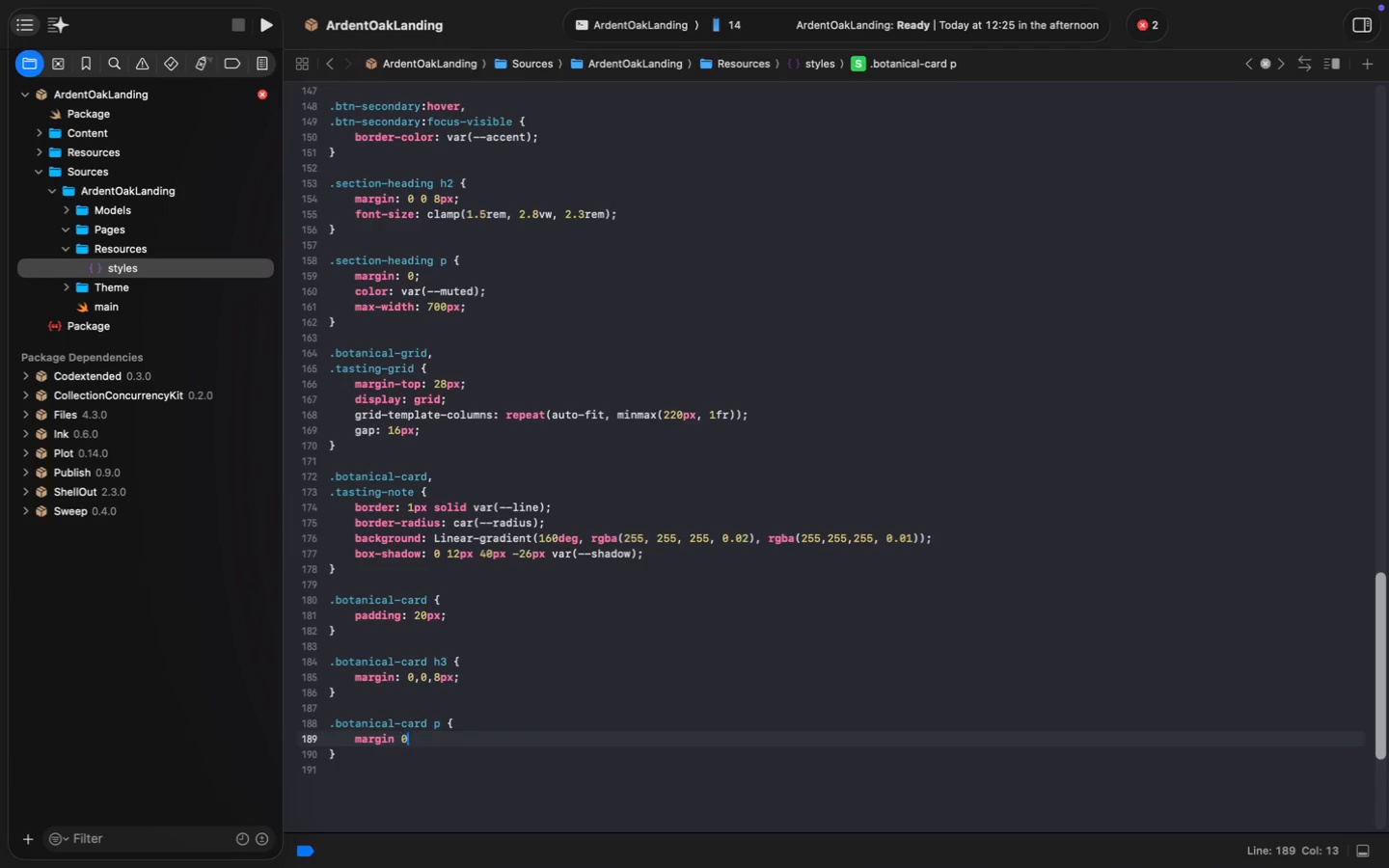 
key(Enter)
 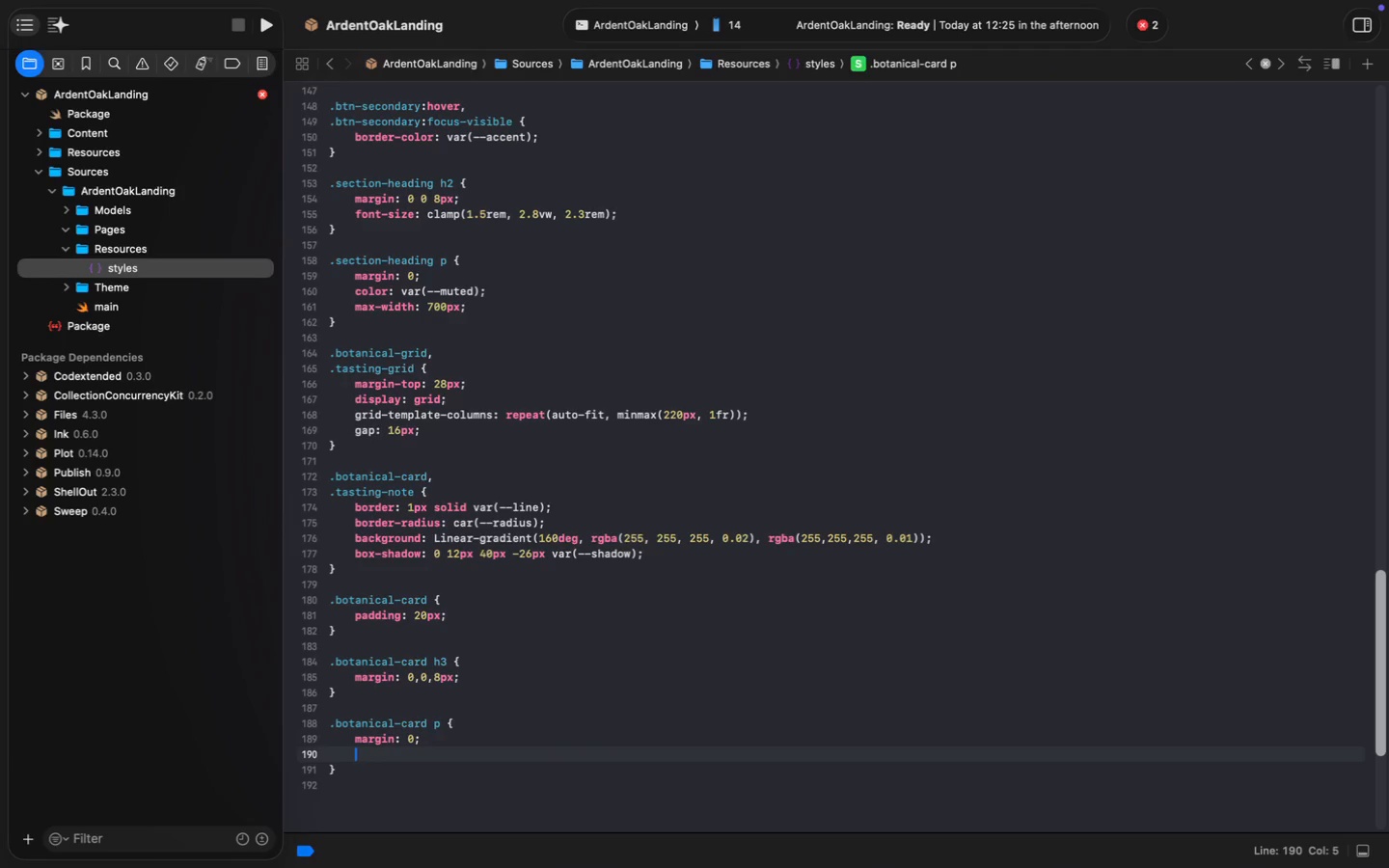 
type(color: var(==)
key(Backspace)
key(Backspace)
type(--mut)
 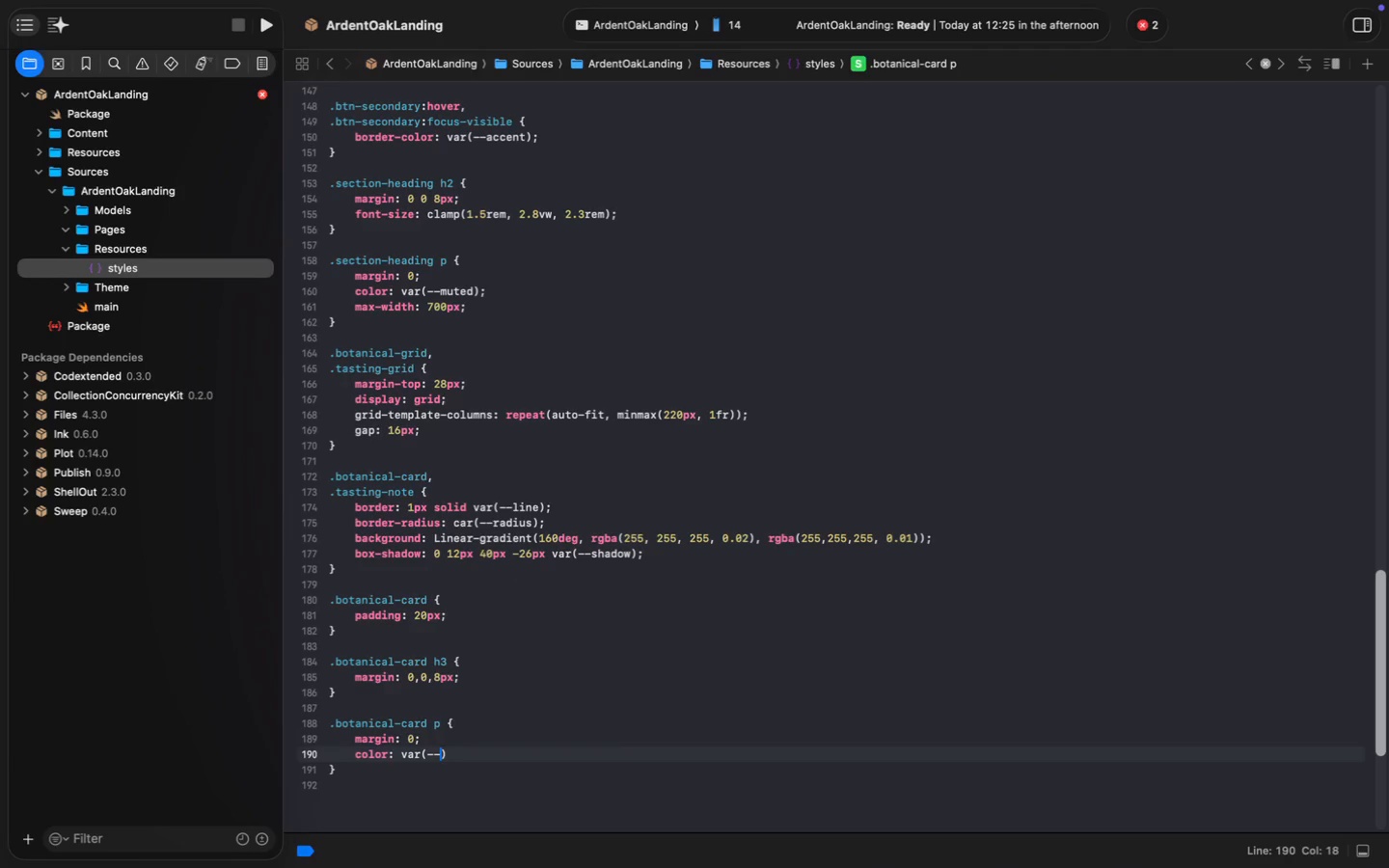 
 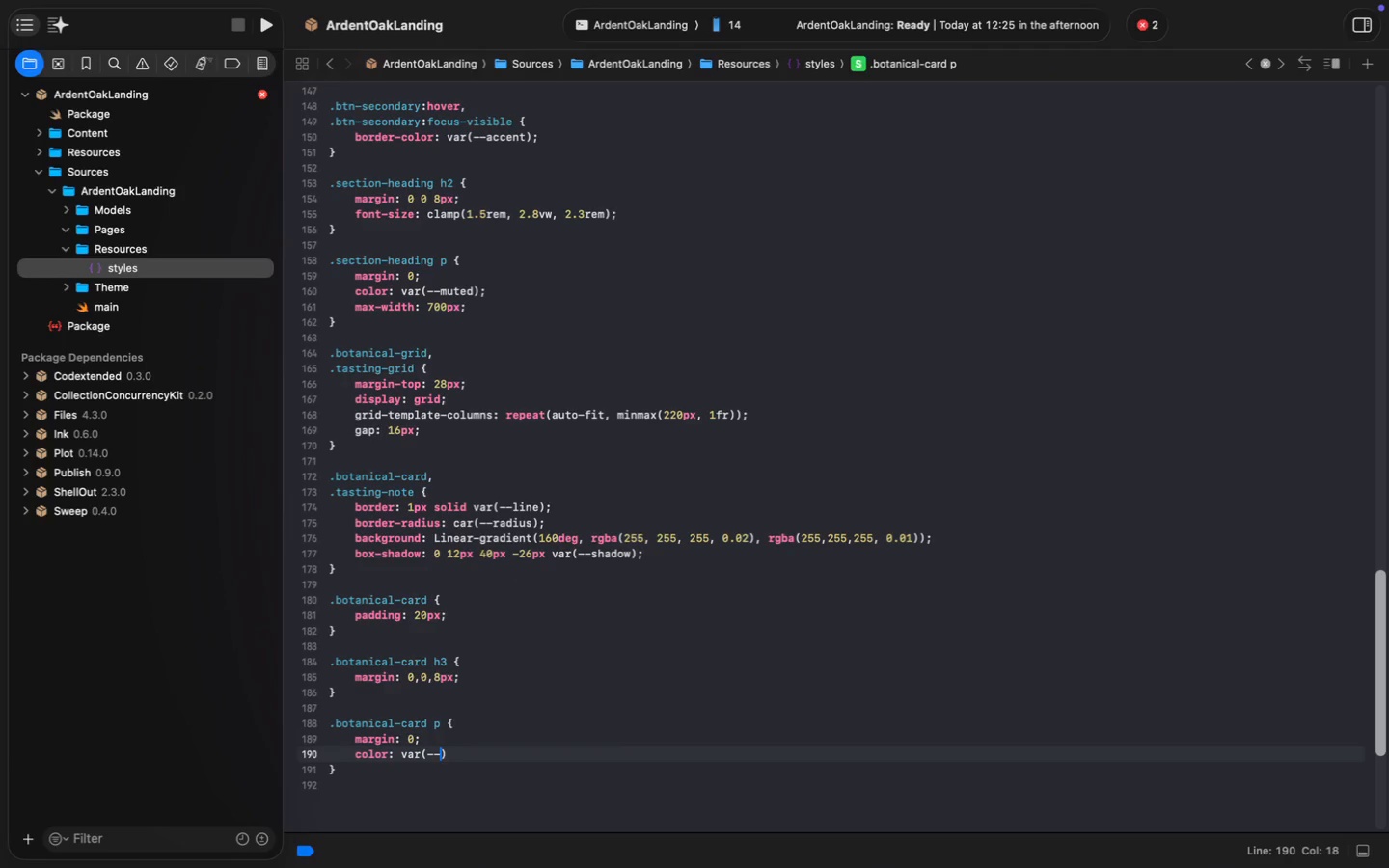 
key(Enter)
 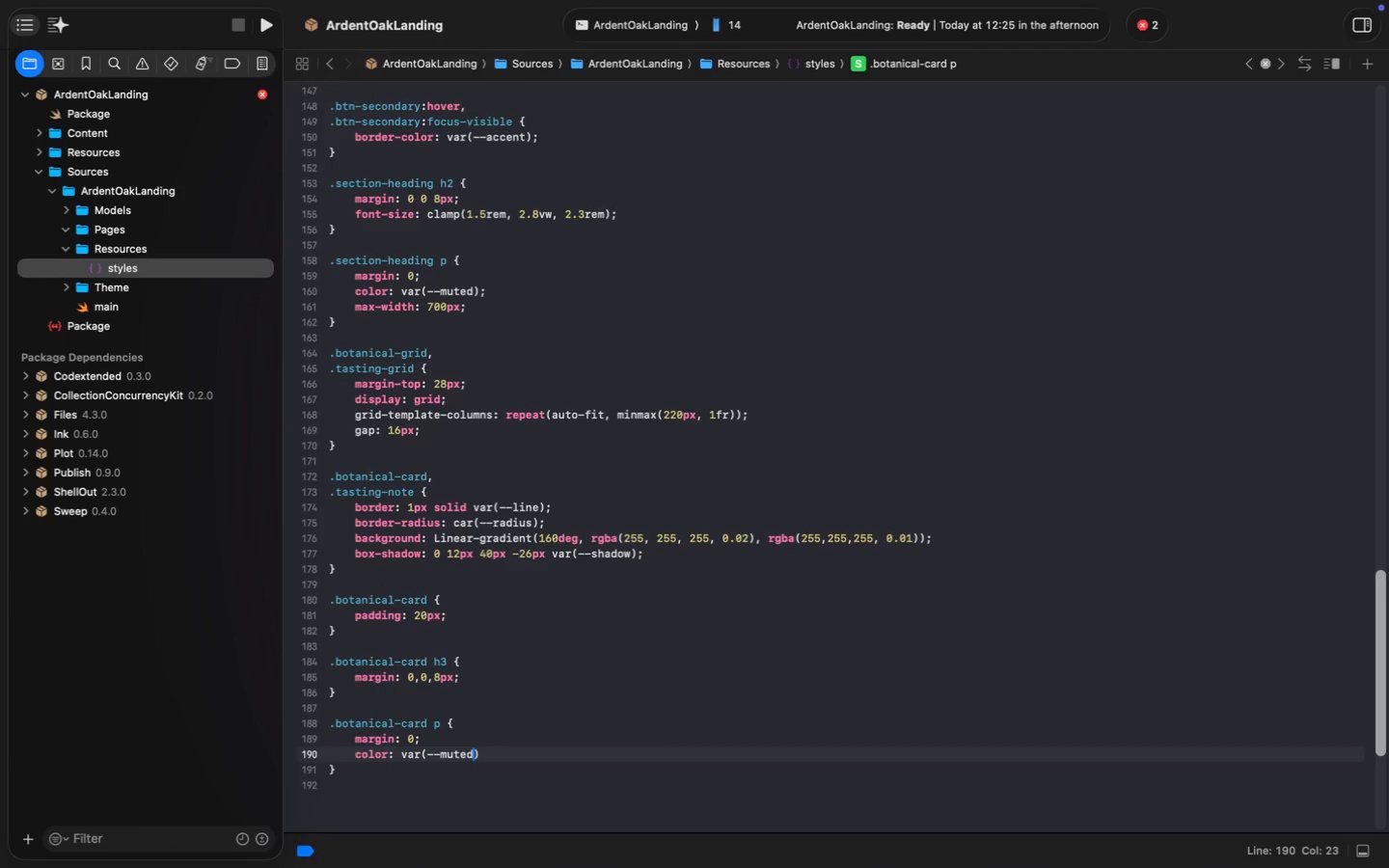 
key(Meta+MetaRight)
 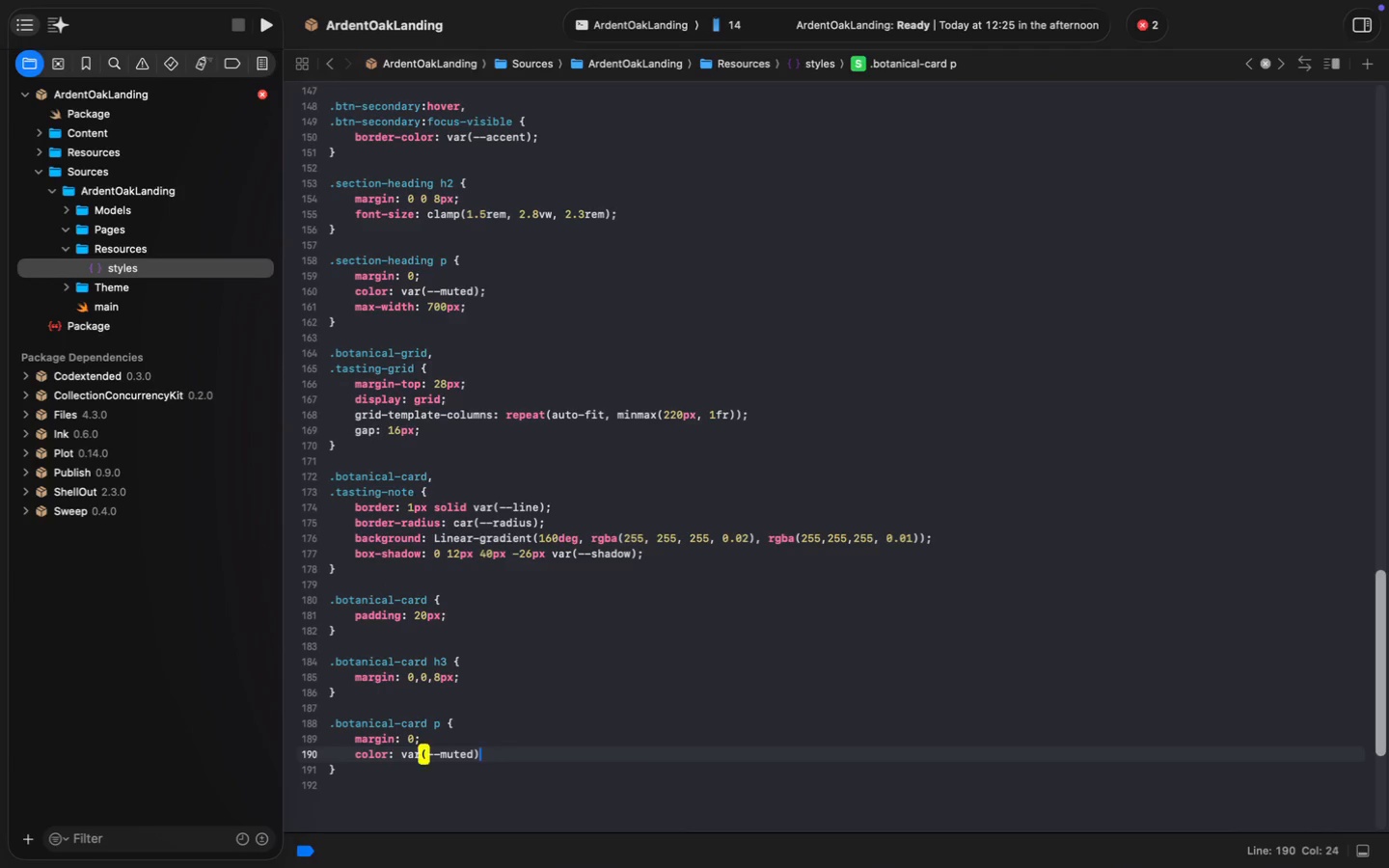 
key(Meta+ArrowRight)
 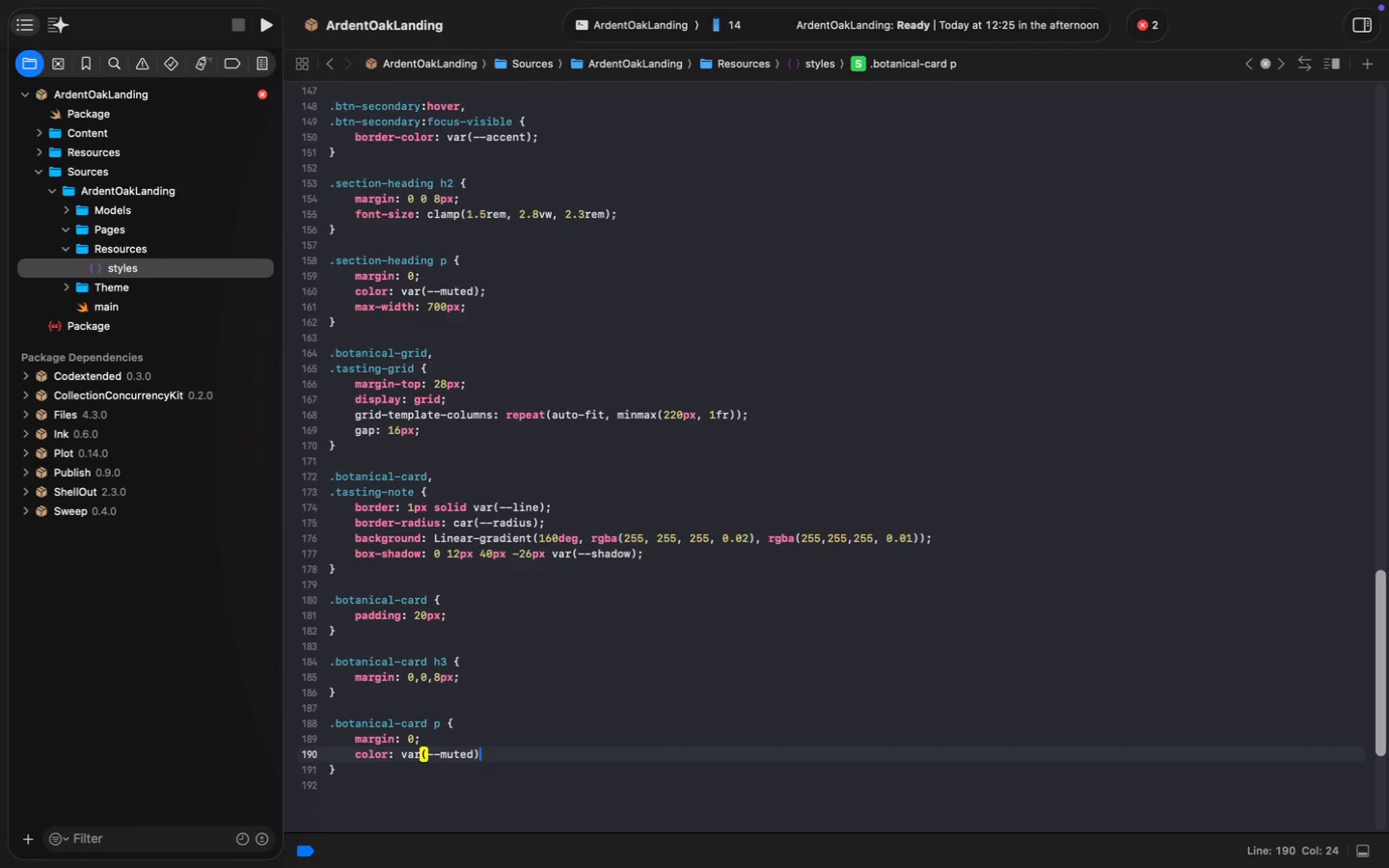 
key(Enter)
 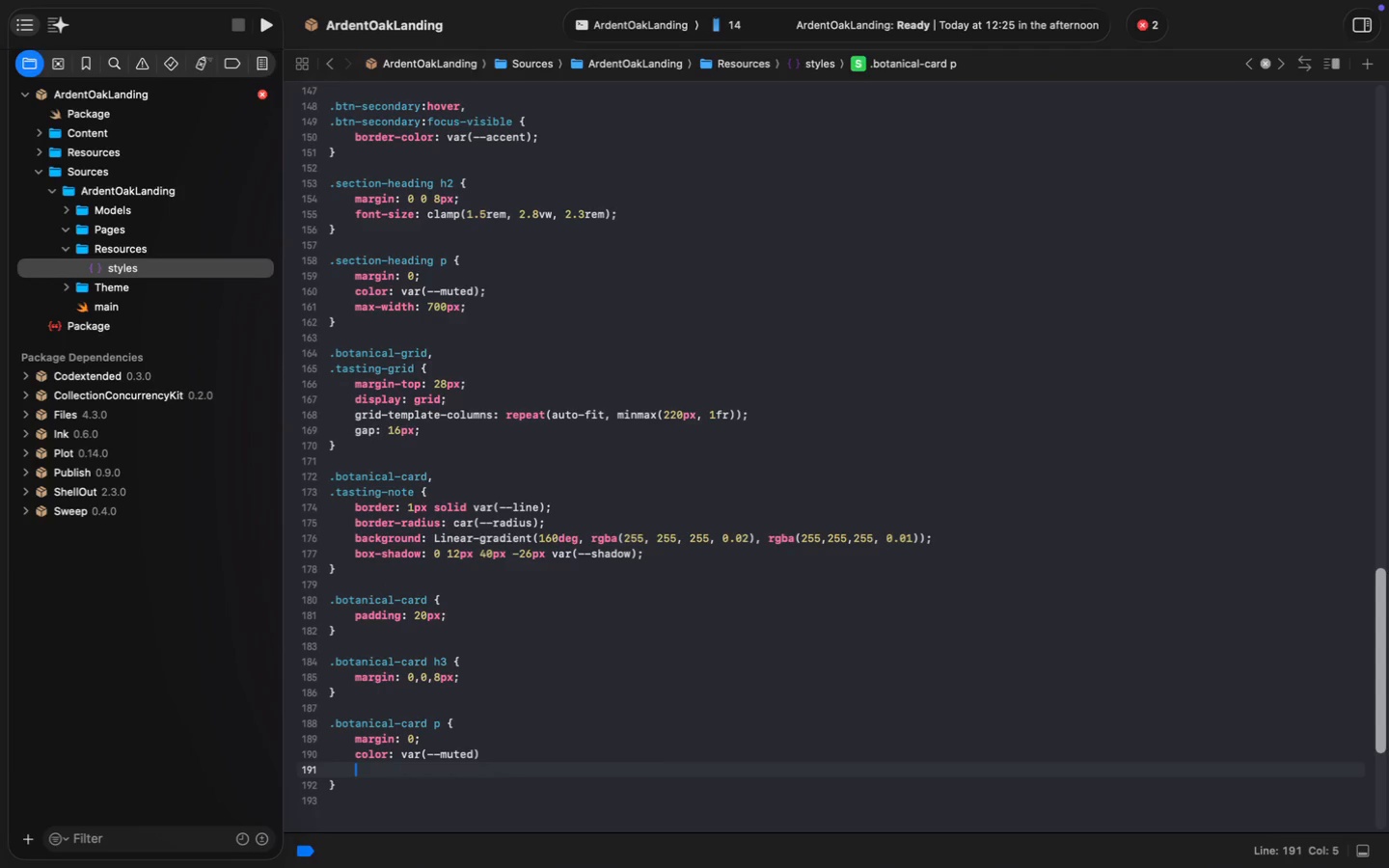 
key(Backspace)
 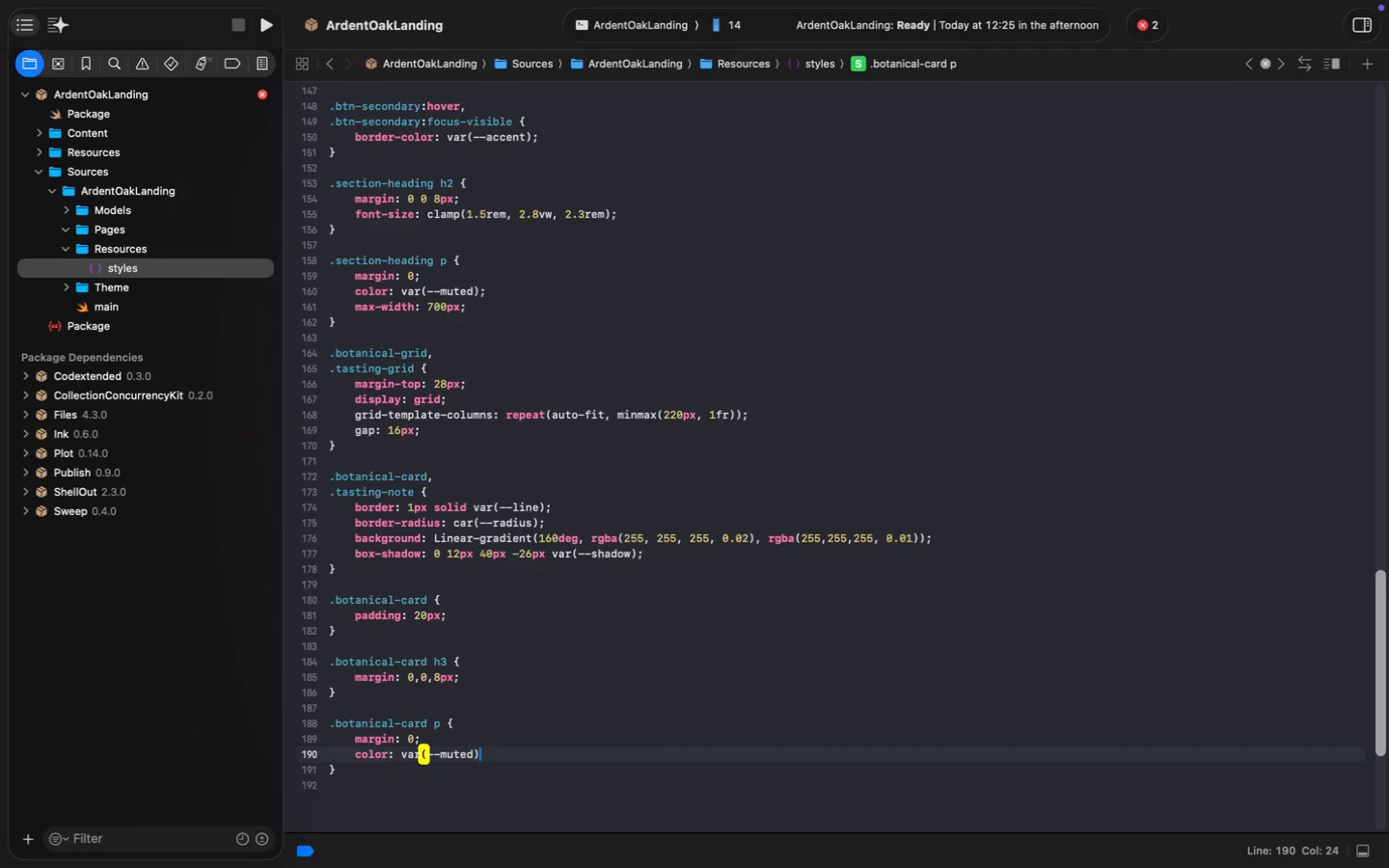 
key(Backspace)
 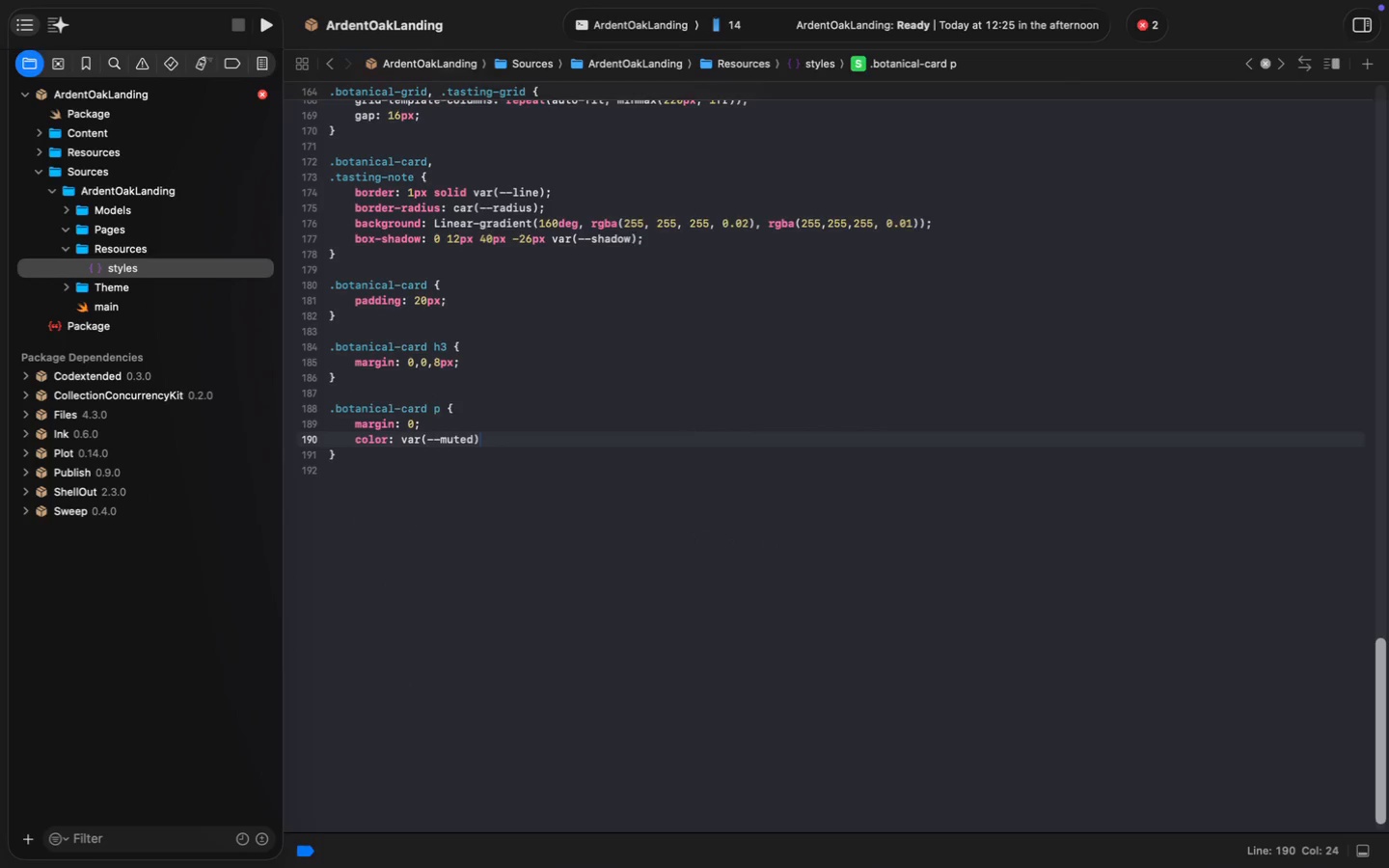 
scroll: coordinate [333, 732], scroll_direction: down, amount: 31.0
 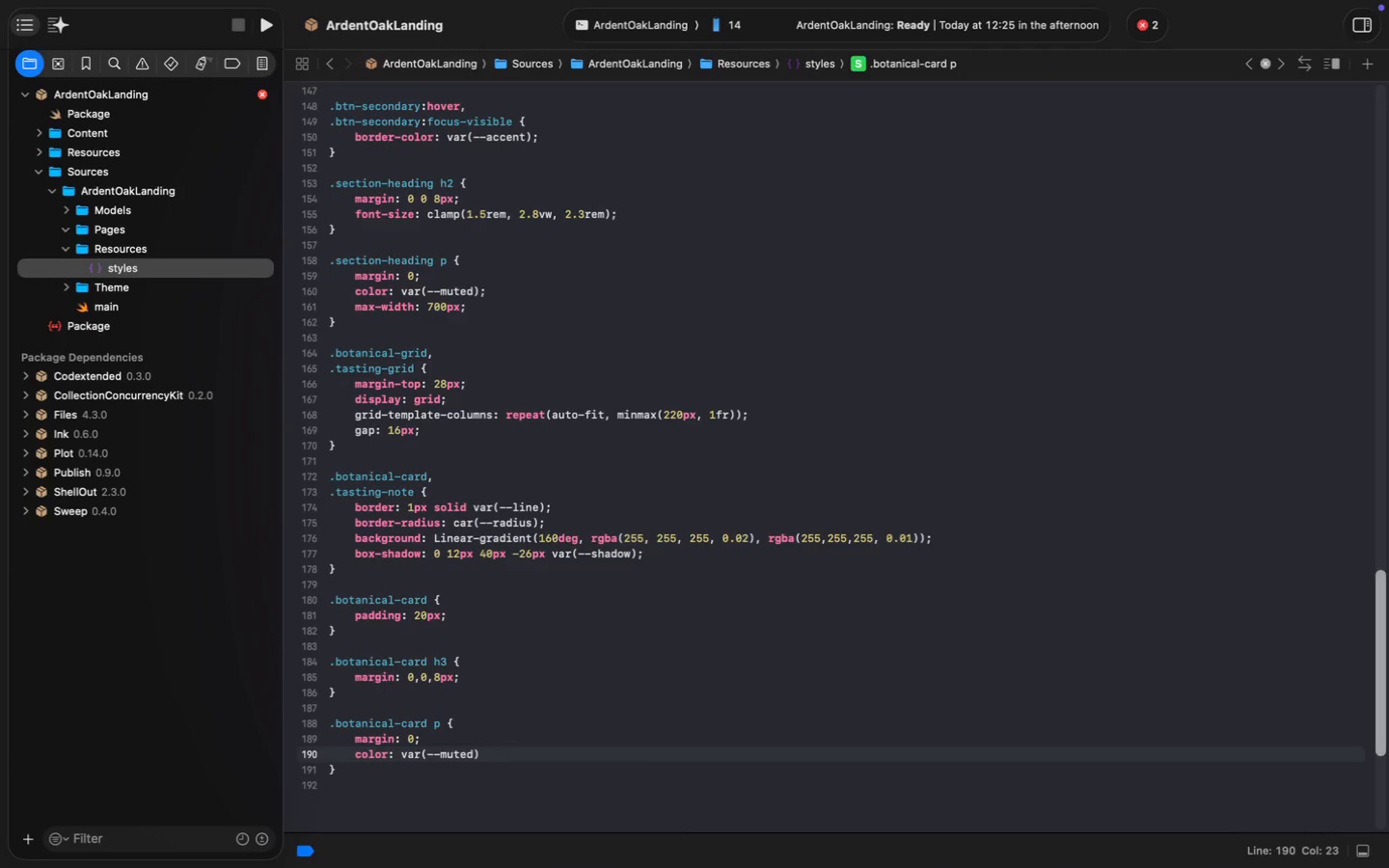 
key(ArrowDown)
 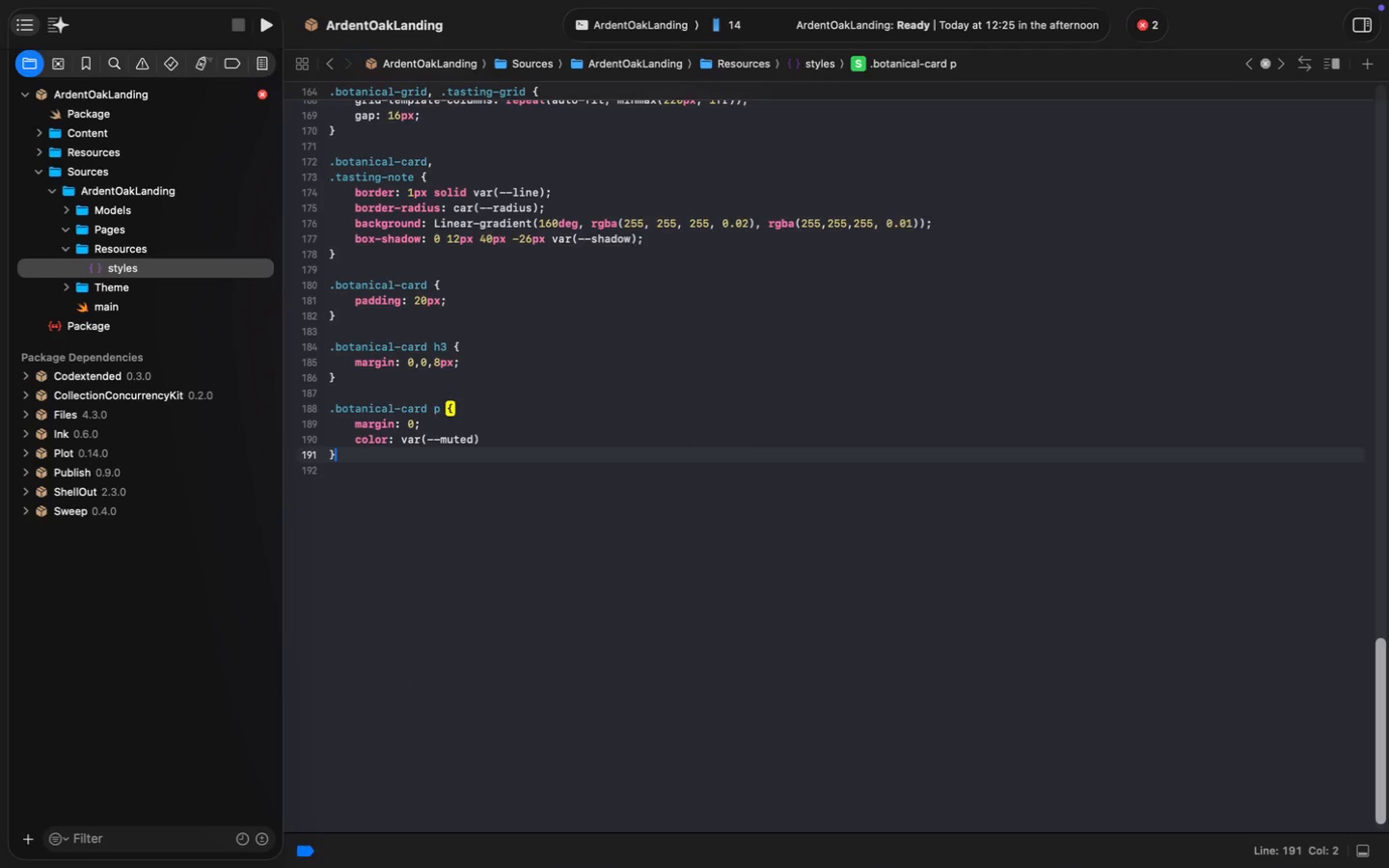 
key(Enter)
 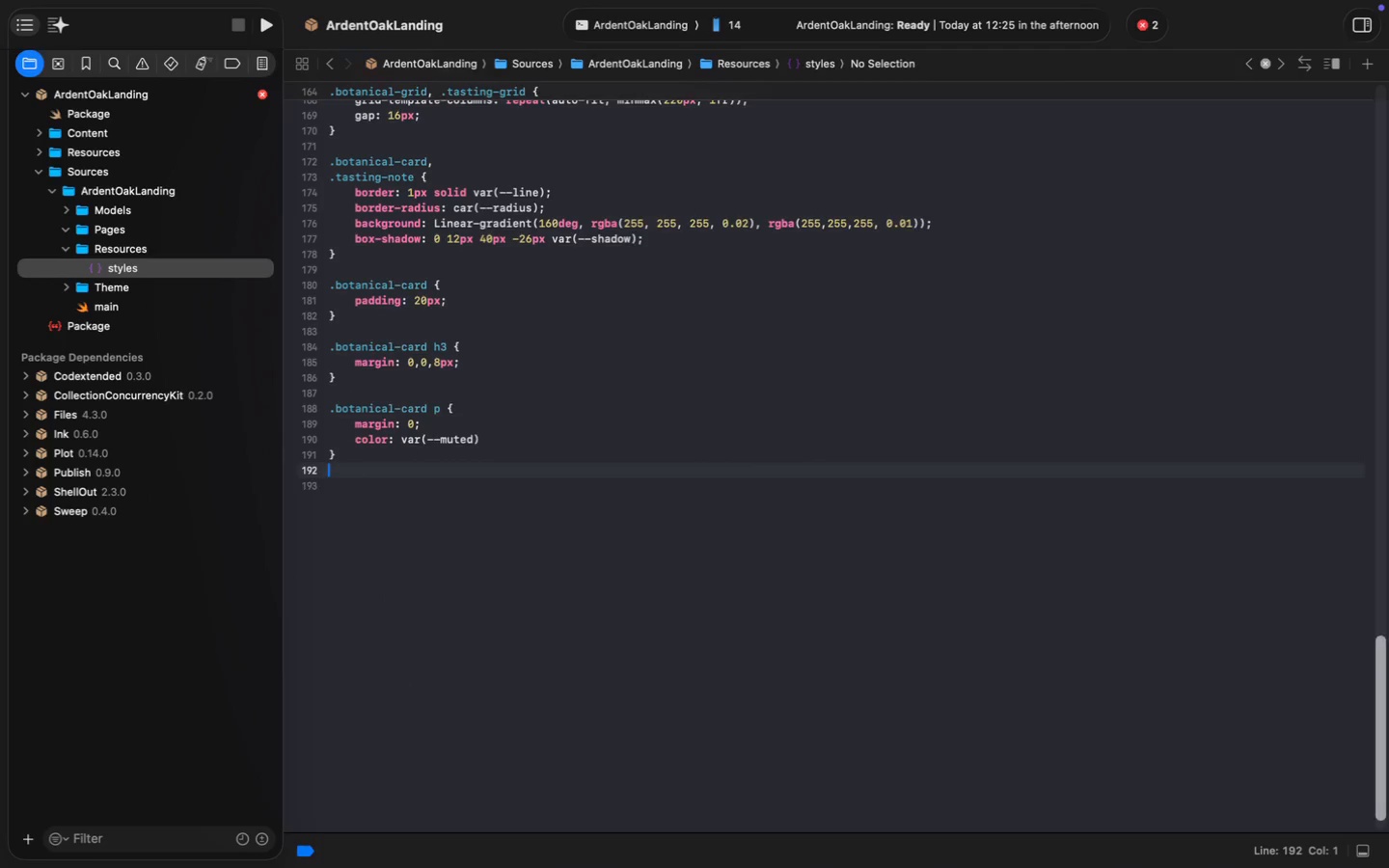 
key(Enter)
 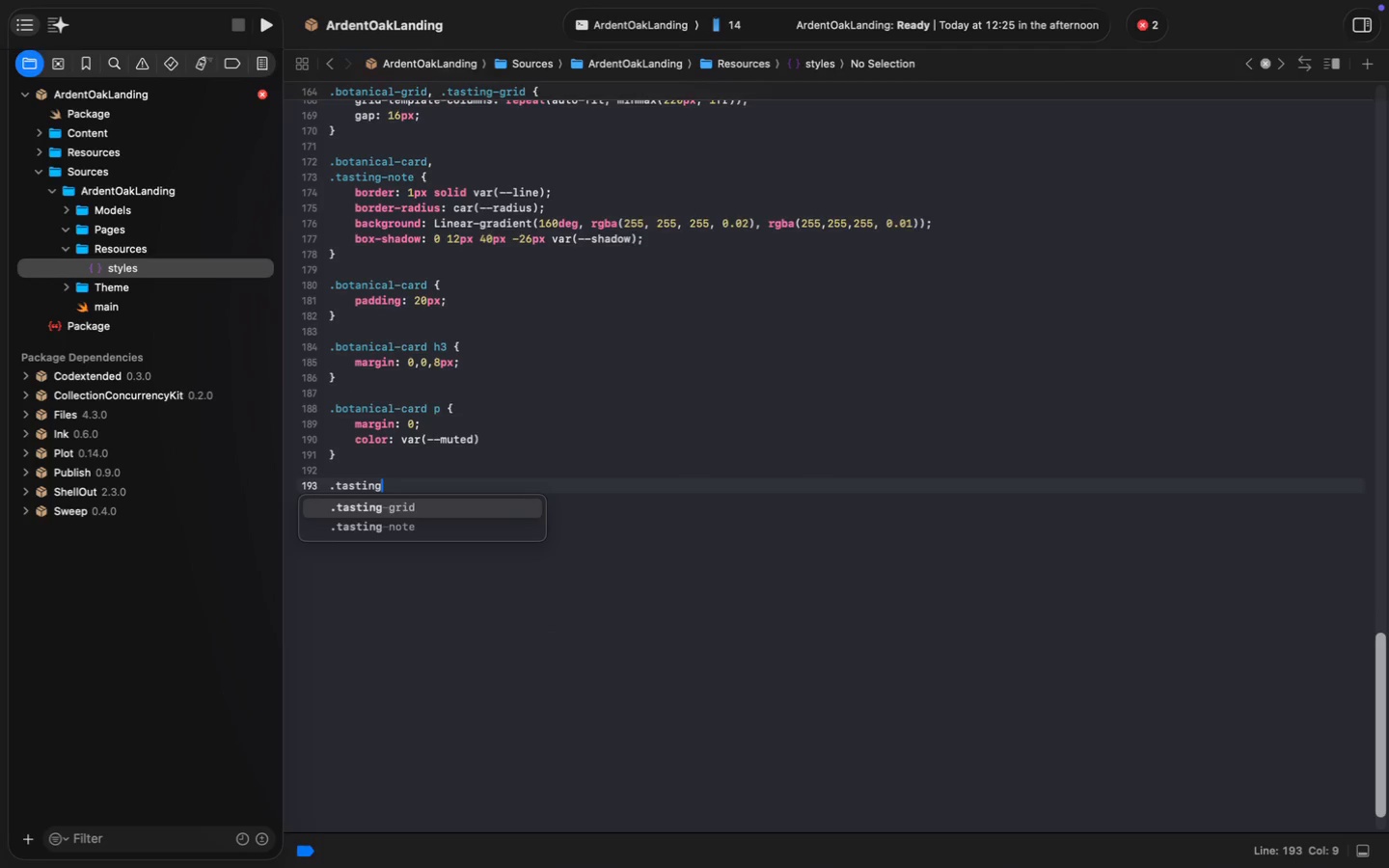 
type(.tasting-note {)
 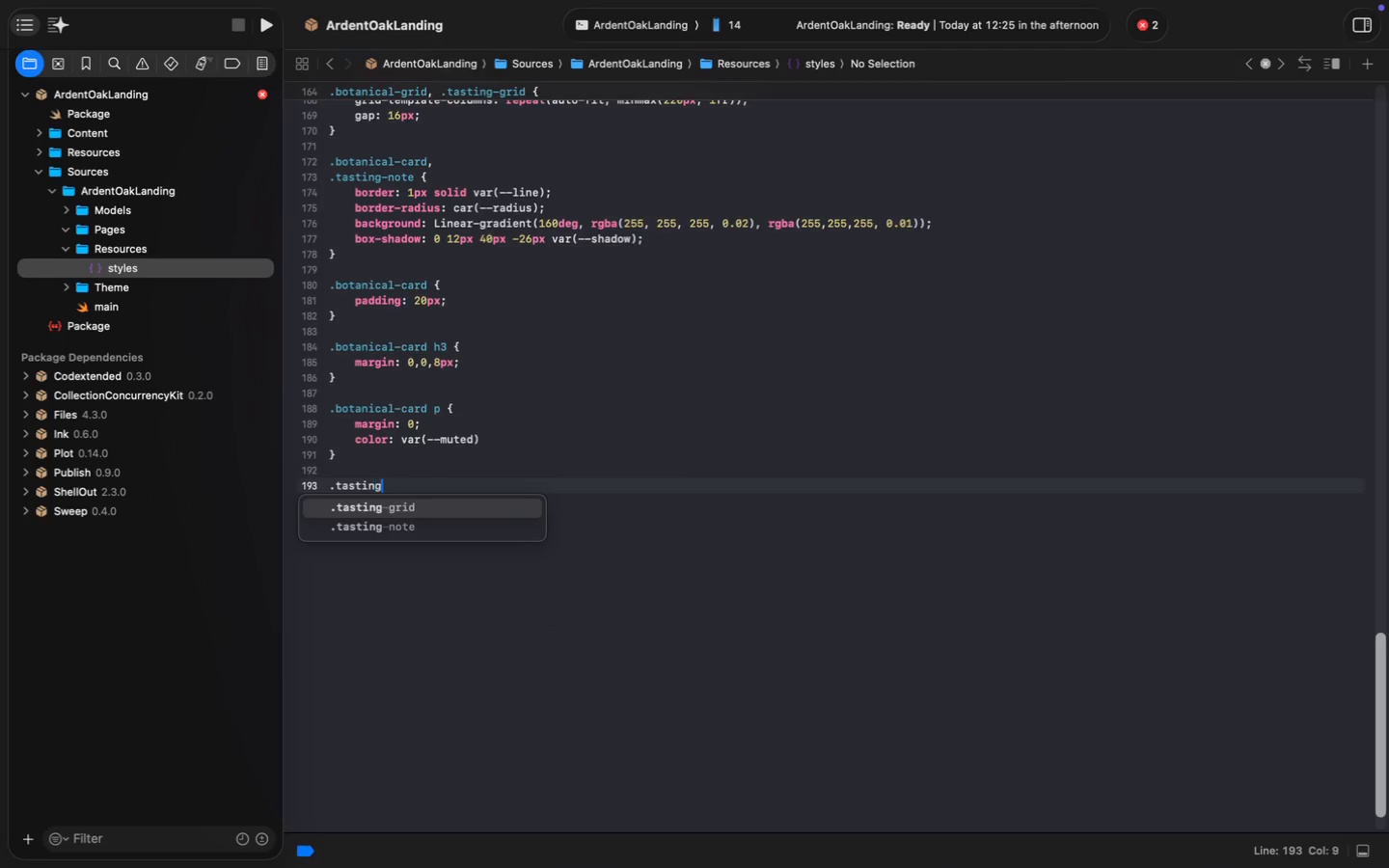 
key(Enter)
 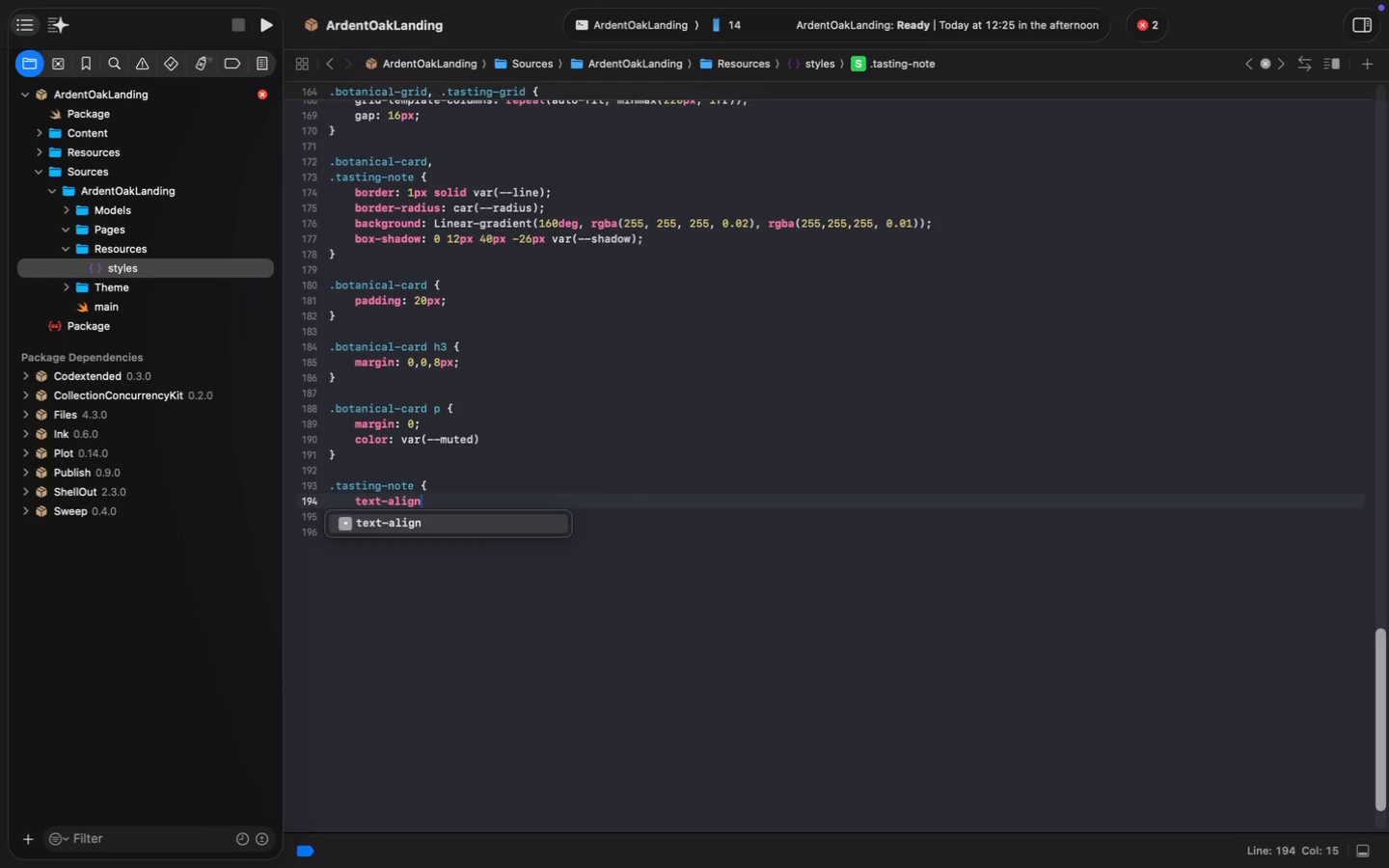 
type(text-align)
key(Tab)
type(: left;)
 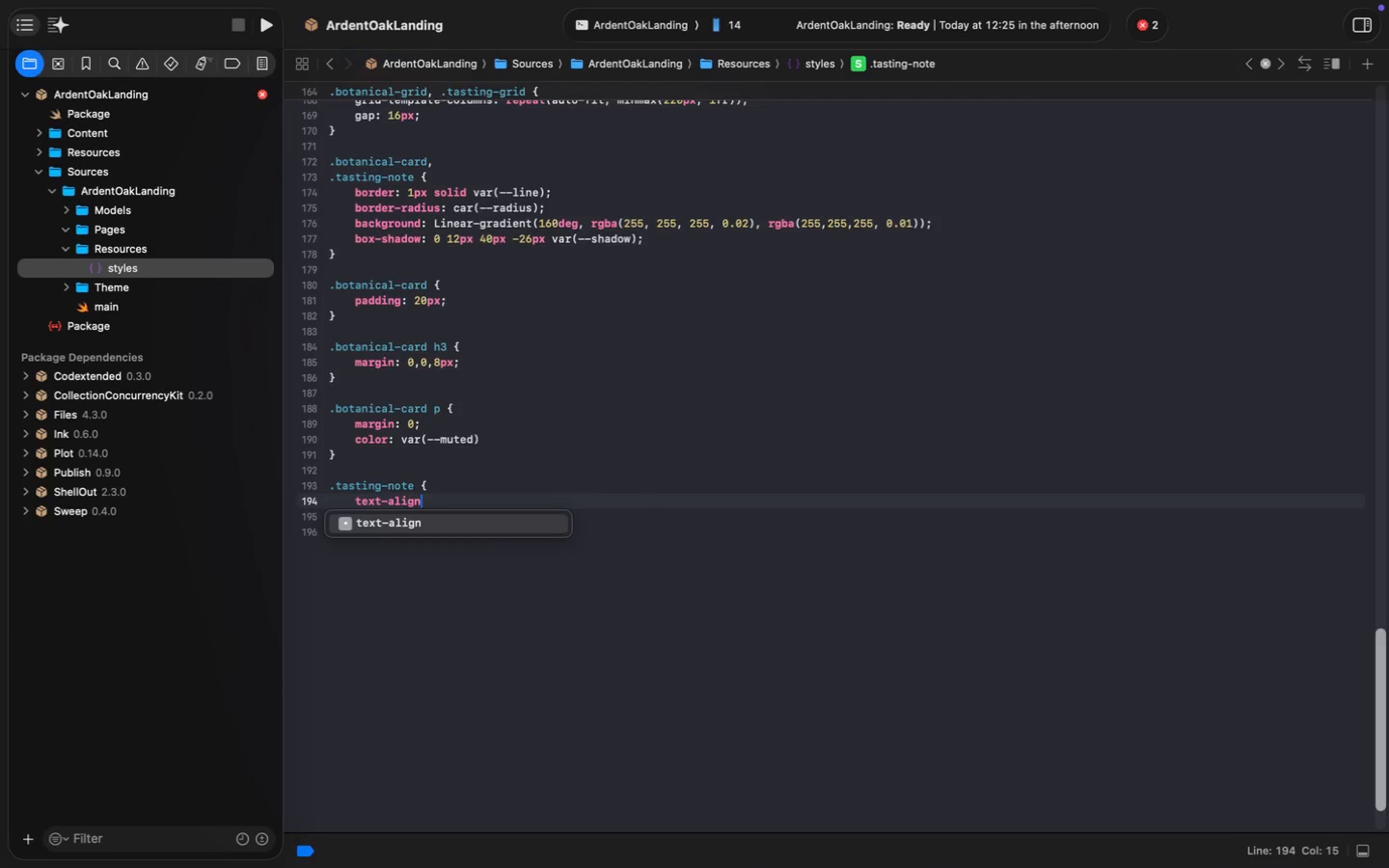 
key(Enter)
 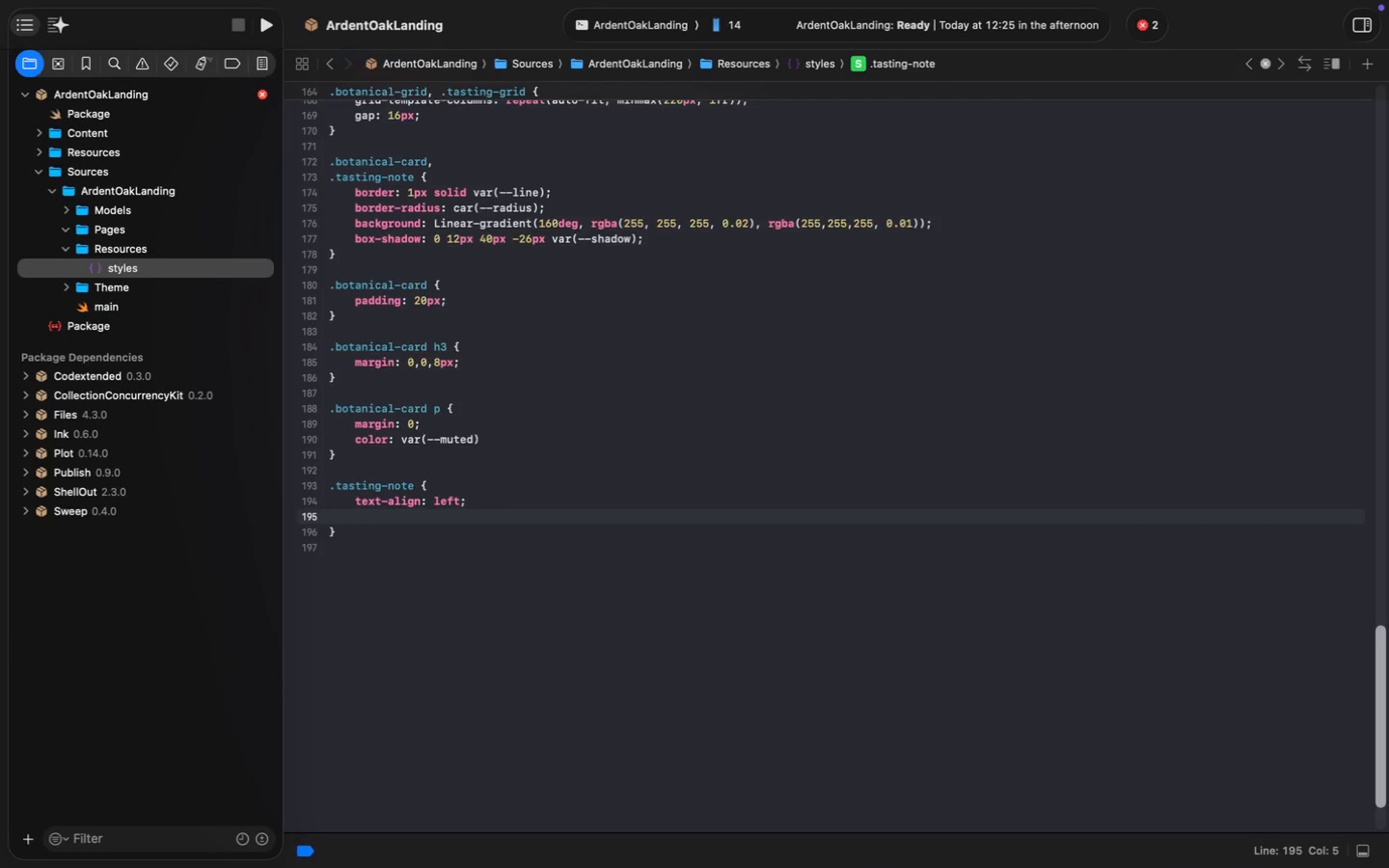 
type(width: 100%;)
 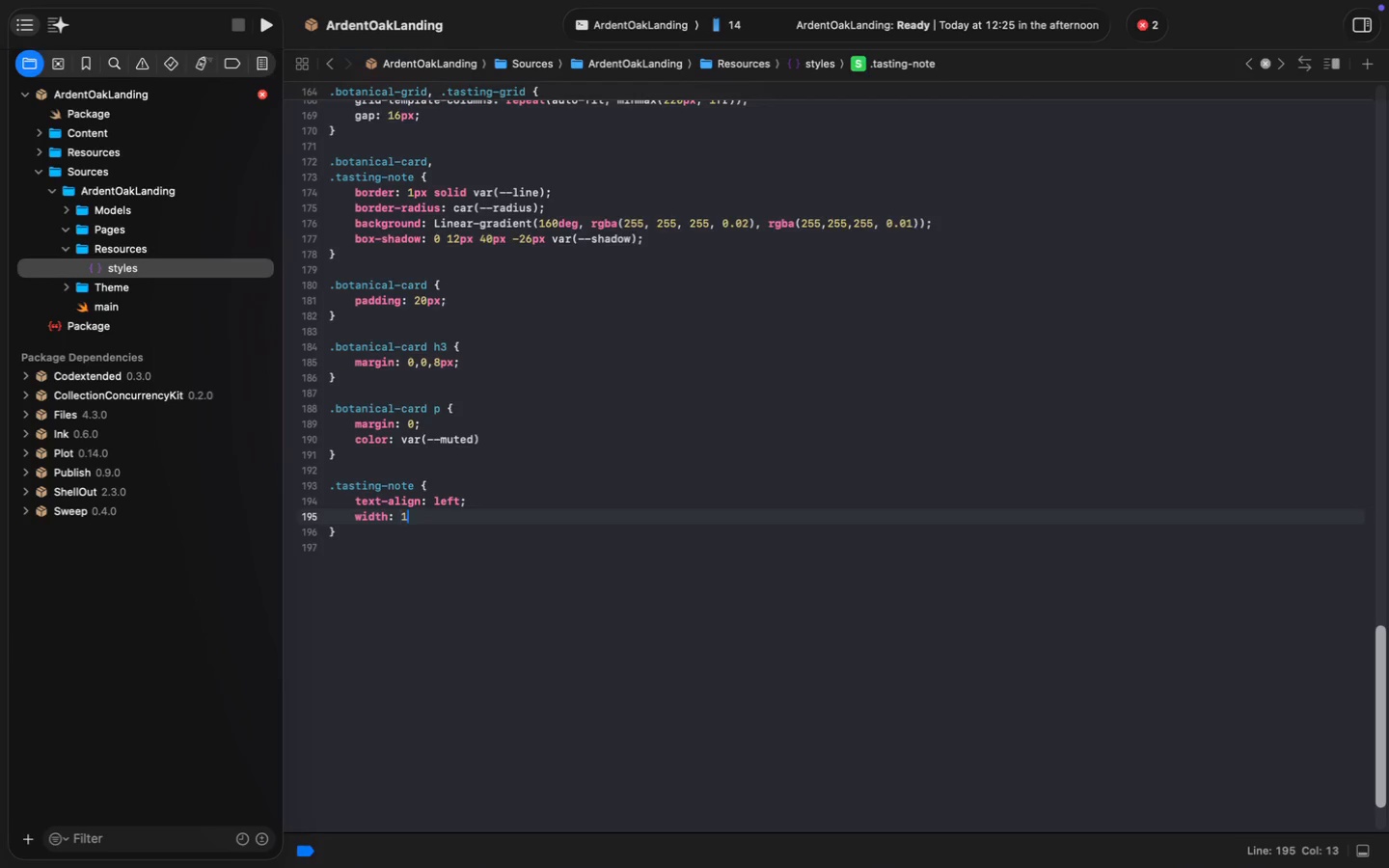 
 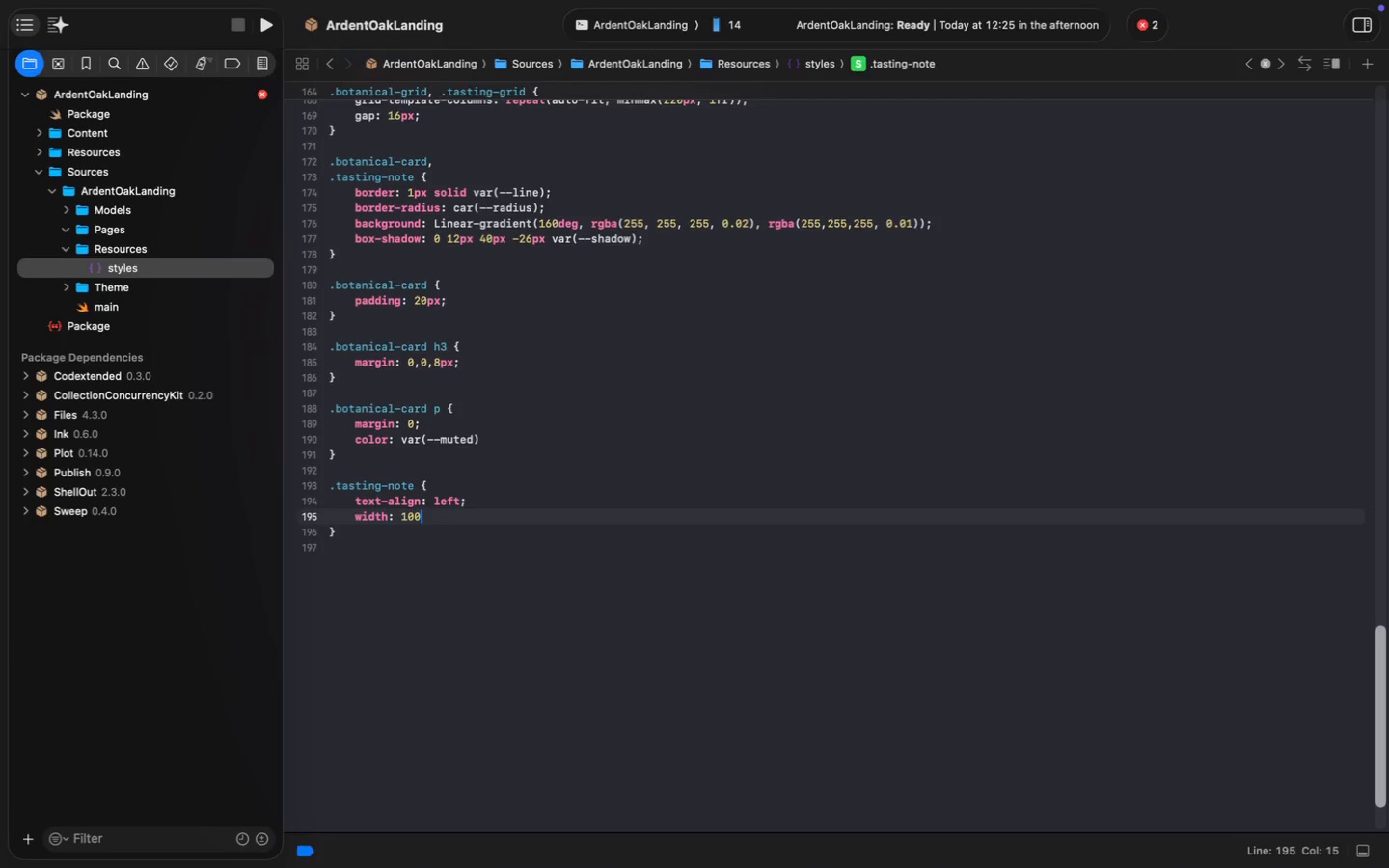 
key(Enter)
 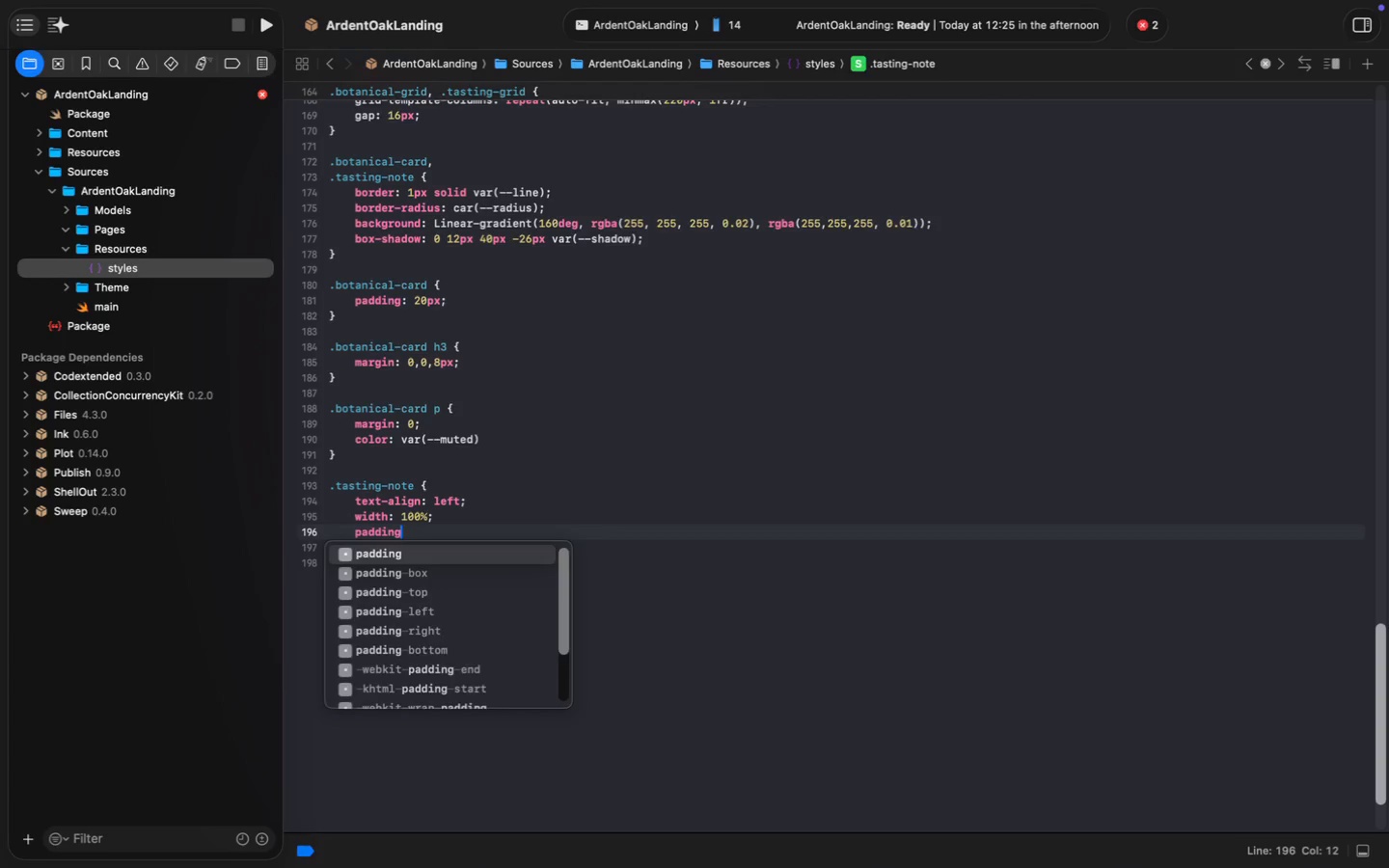 
type(paddingL)
key(Backspace)
type(: 18px;)
 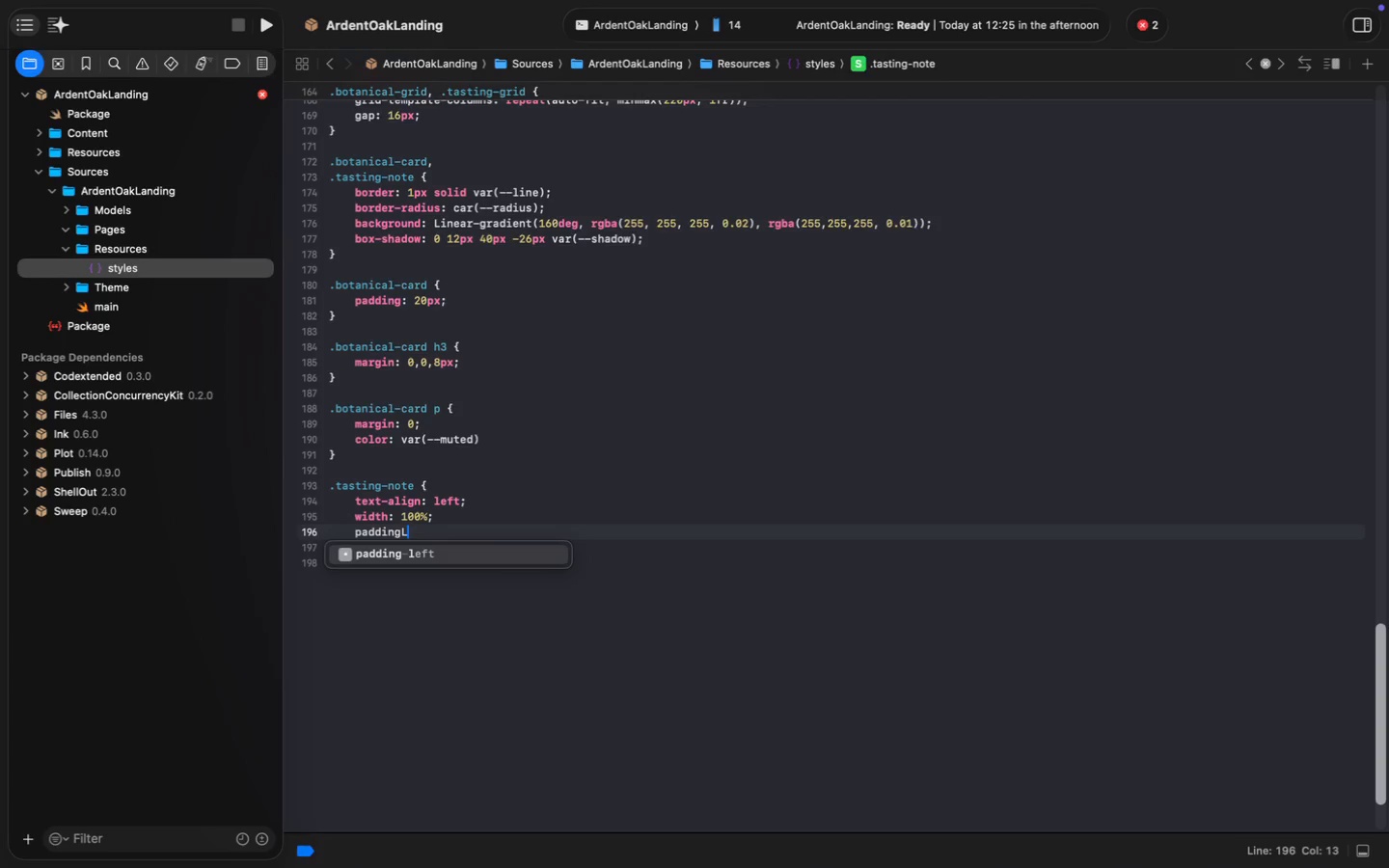 
key(Enter)
 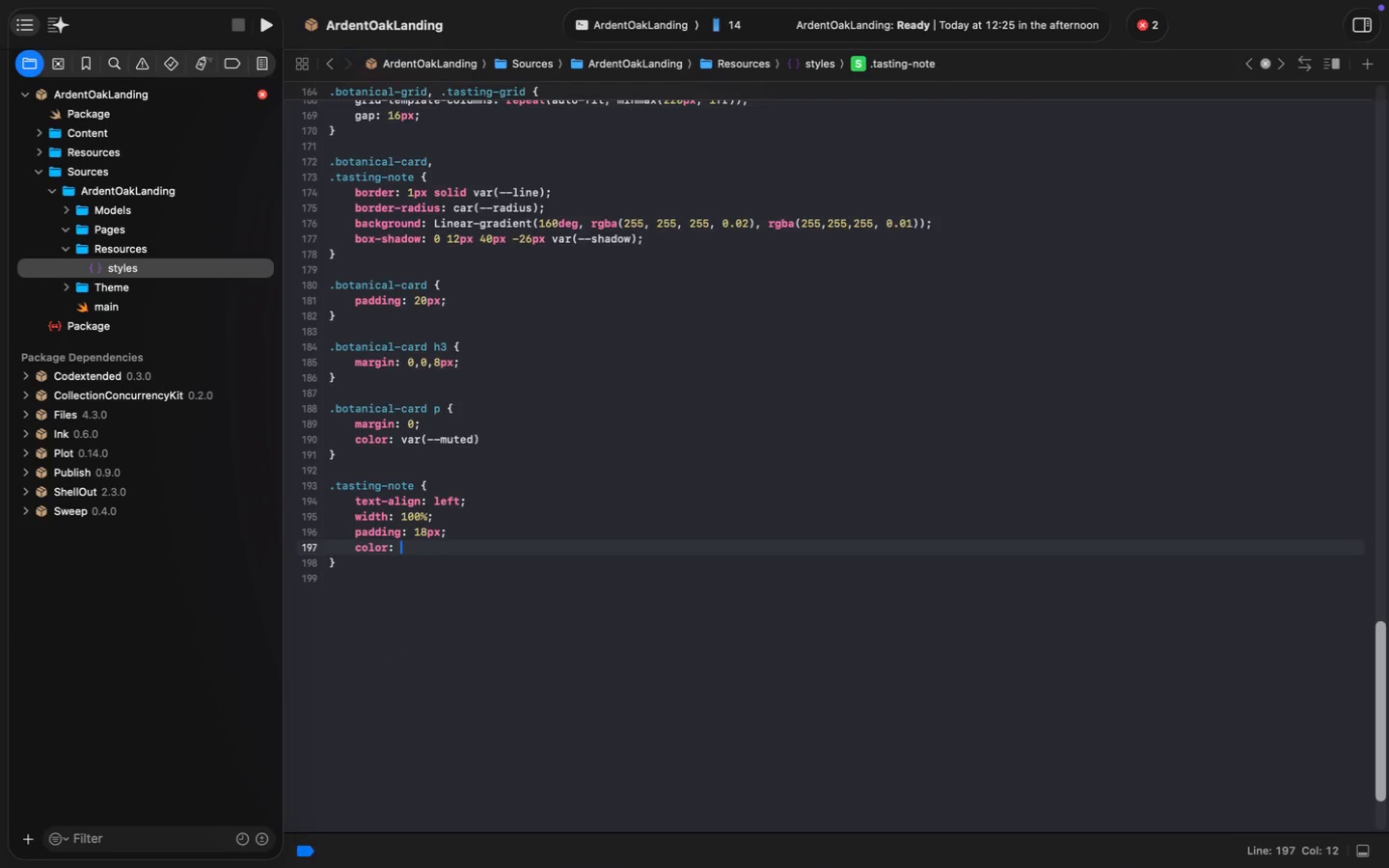 
type(c)
key(Backspace)
type(color: inherit;)
 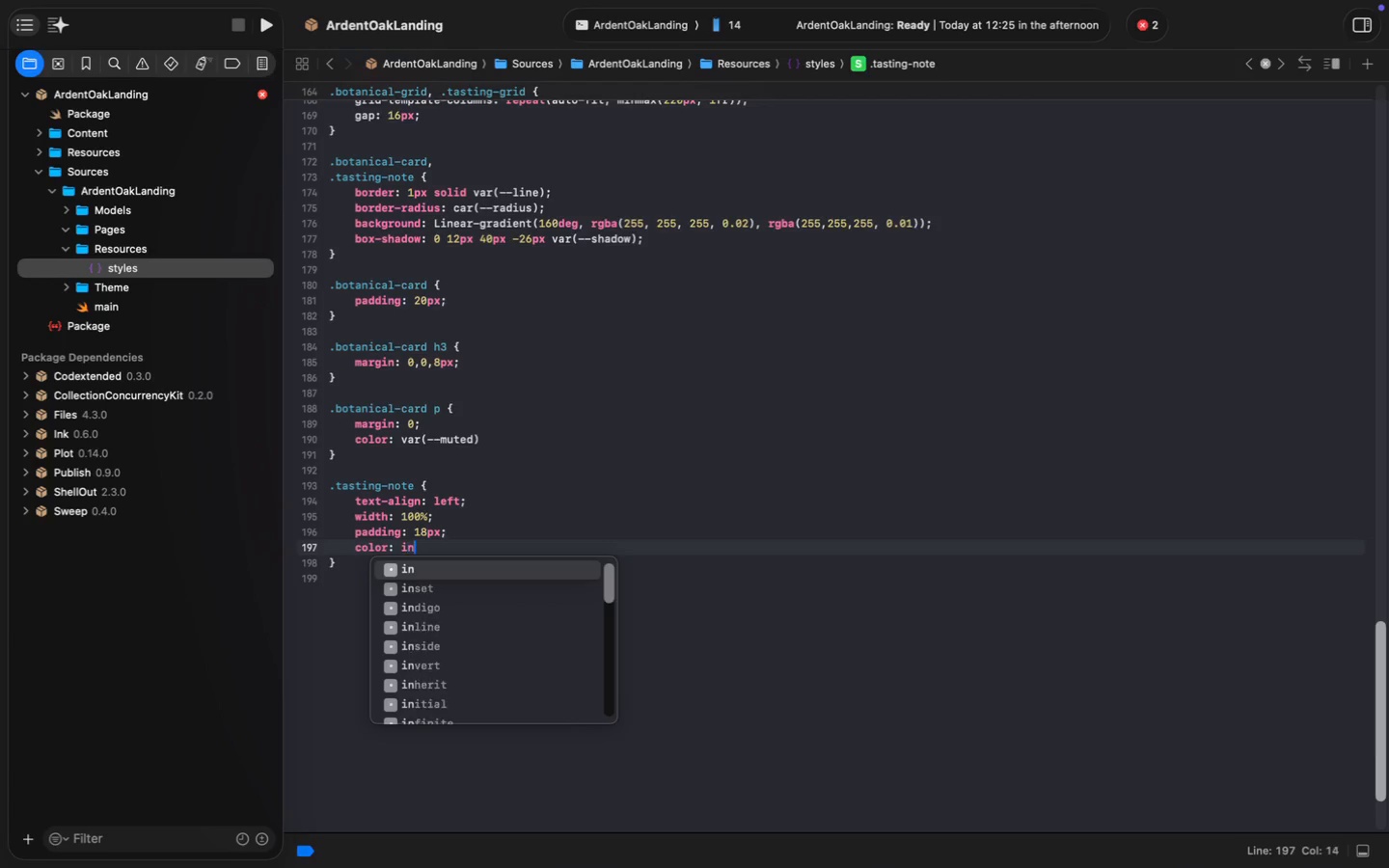 
key(Enter)
 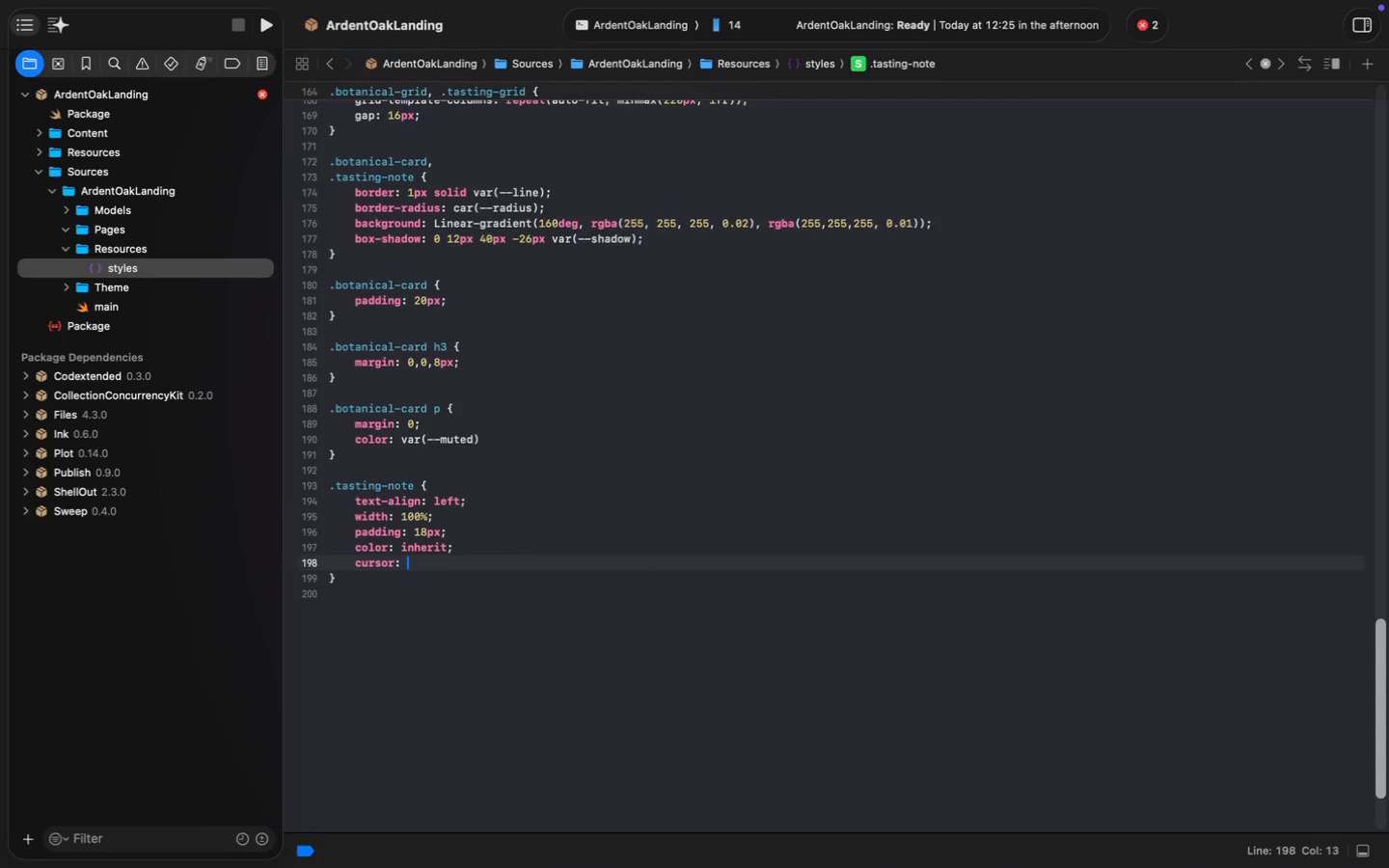 
type(cursor: o)
key(Backspace)
type(poi)
key(Tab)
type(;)
 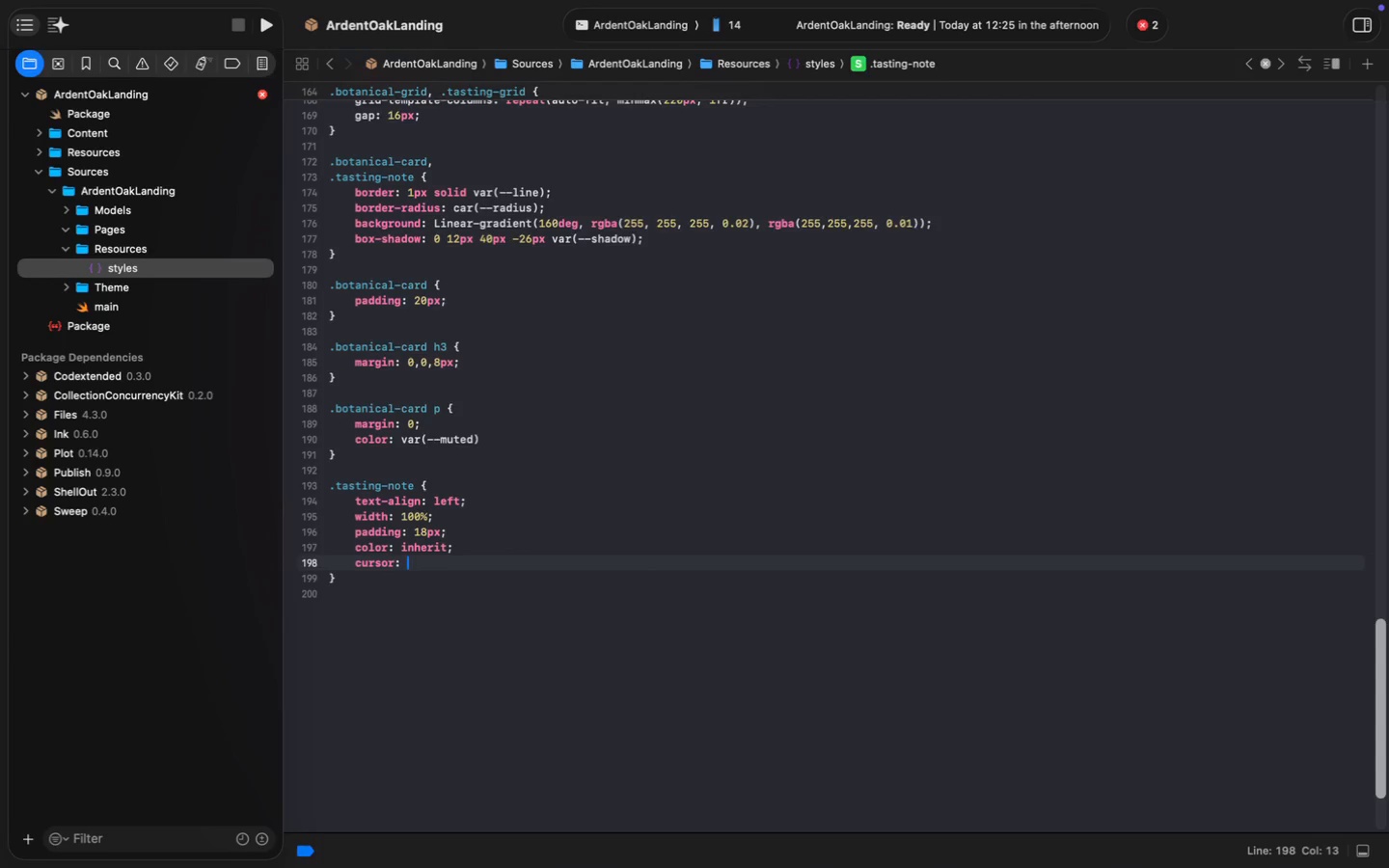 
key(Enter)
 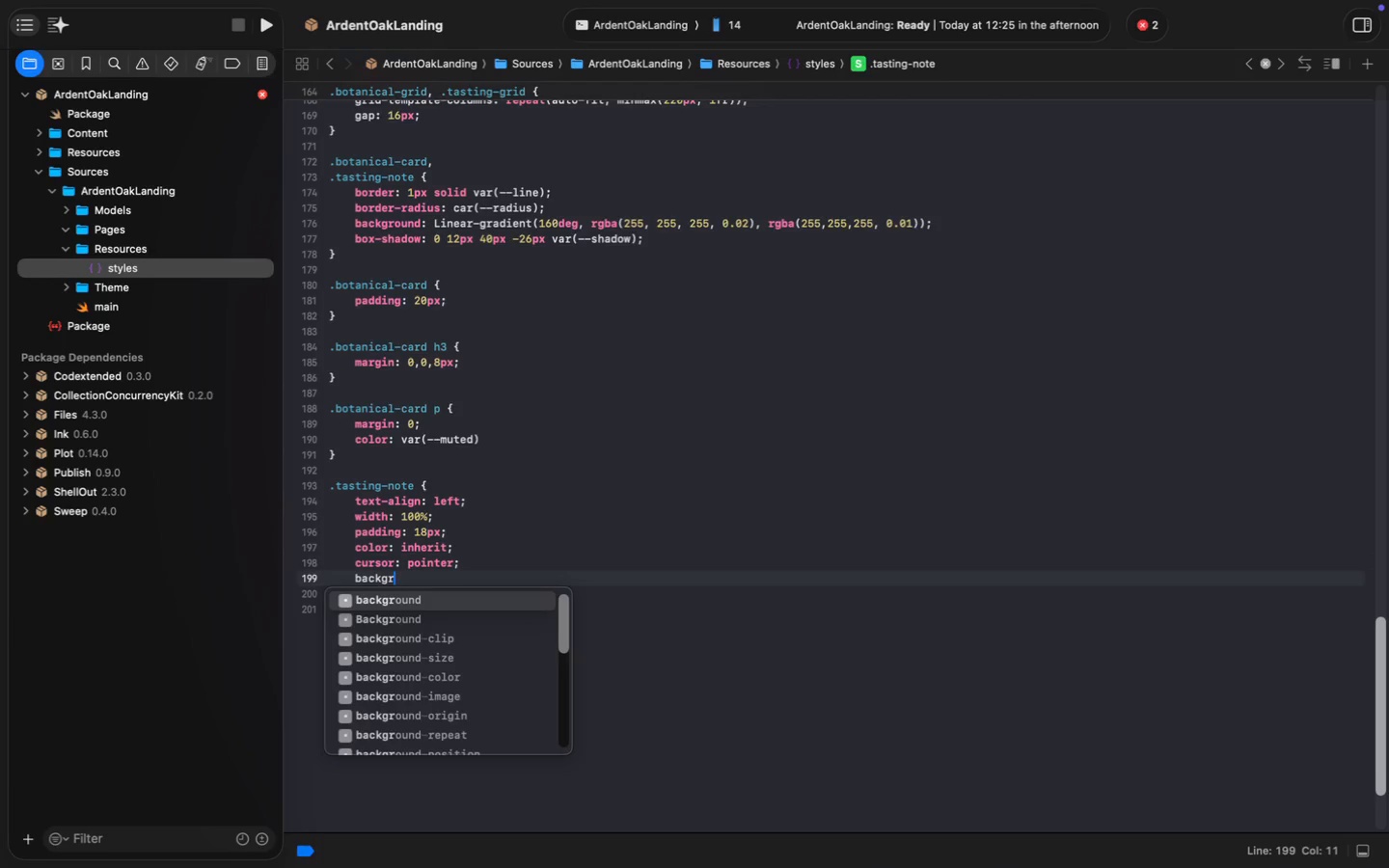 
type(backgrco)
key(Tab)
type(: var(--pa)
 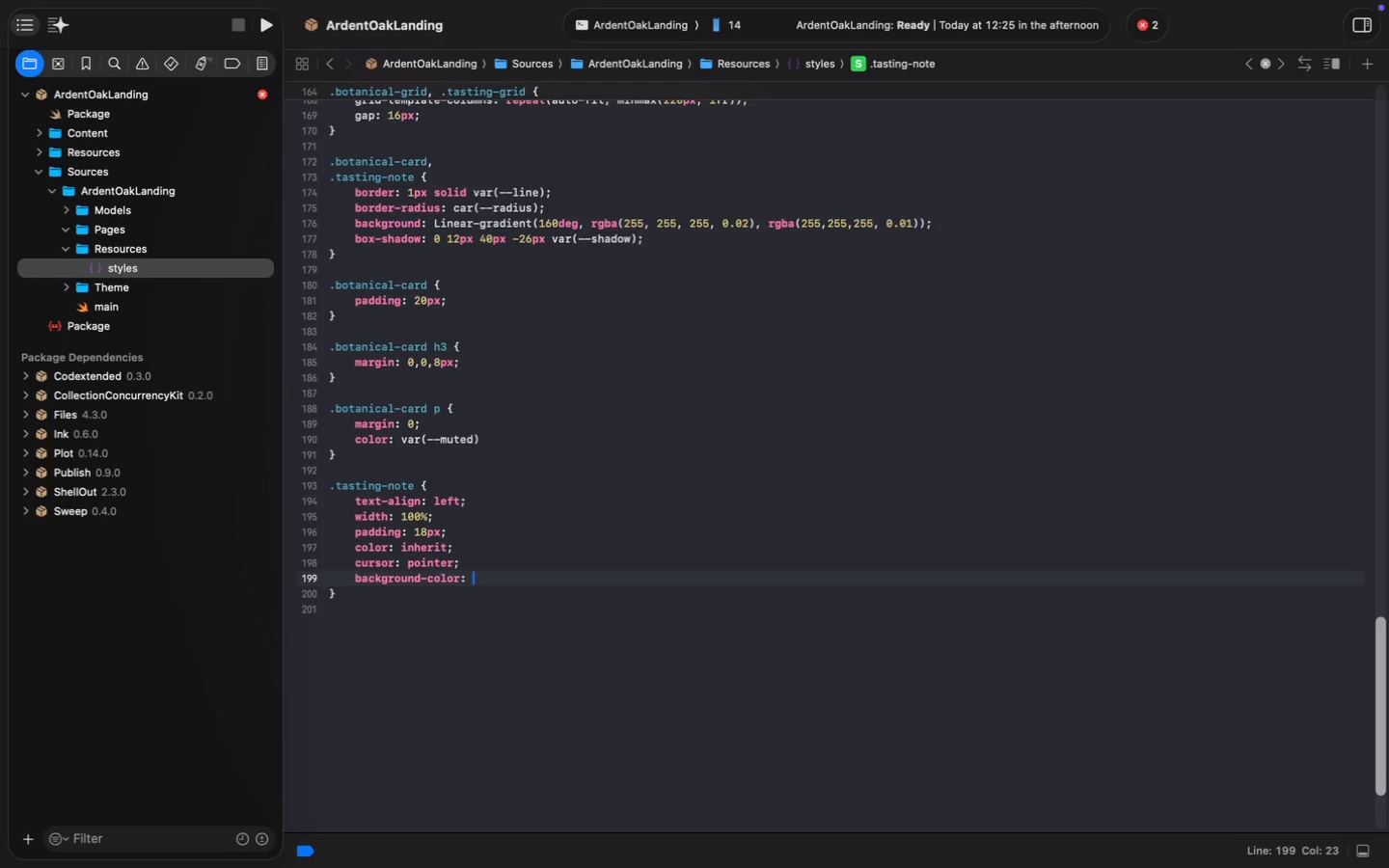 
 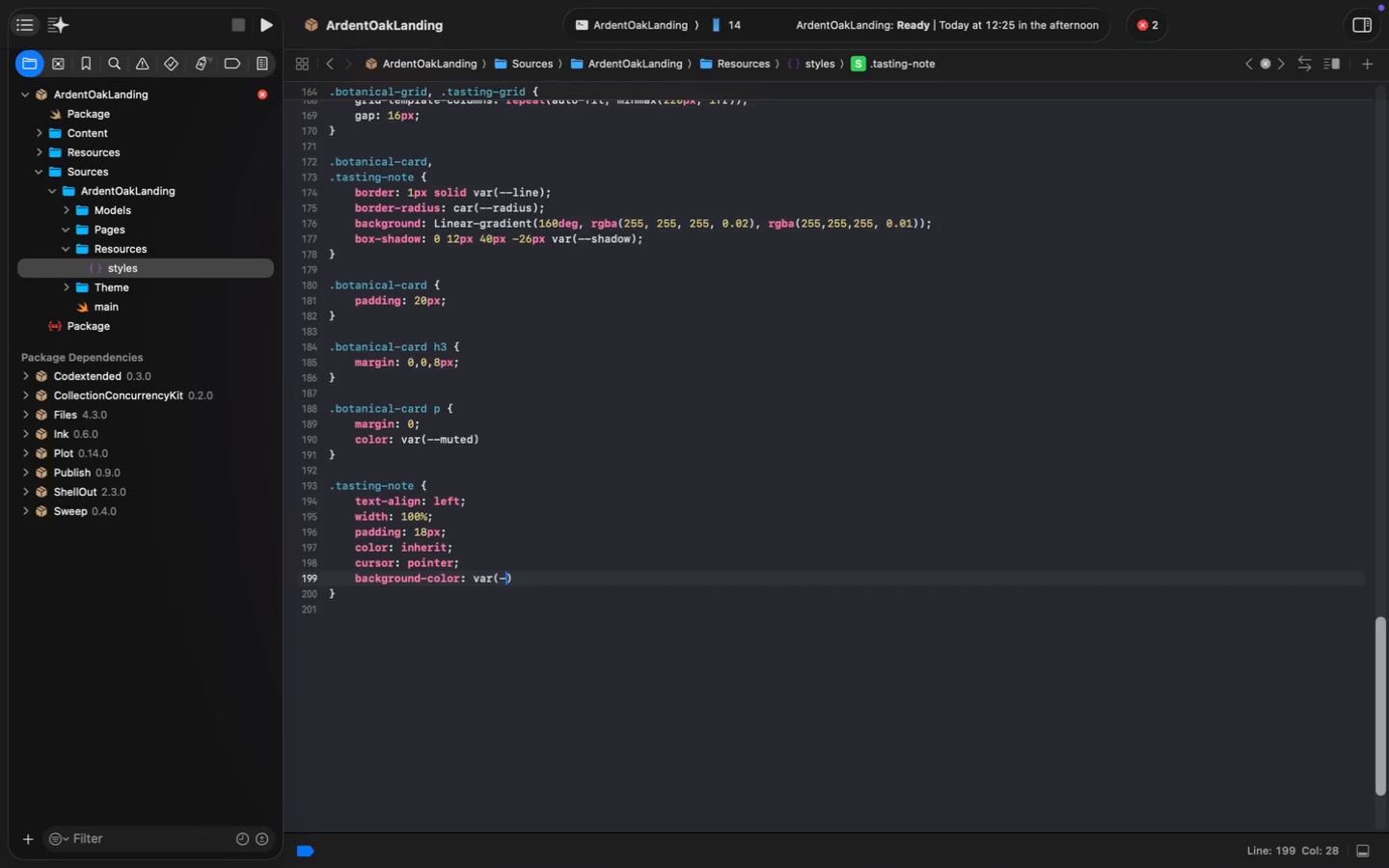 
key(Enter)
 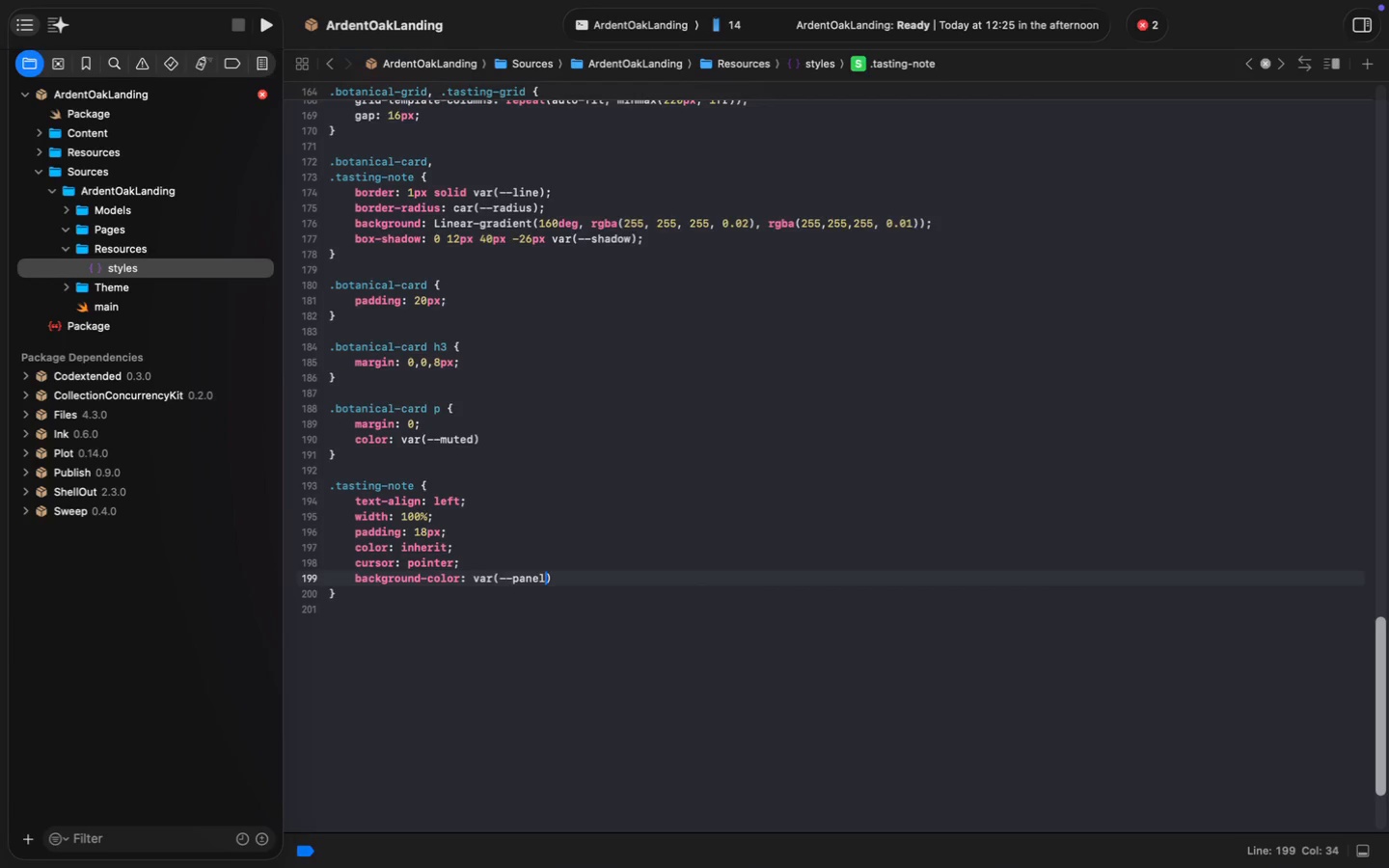 
key(Alt+AltRight)
 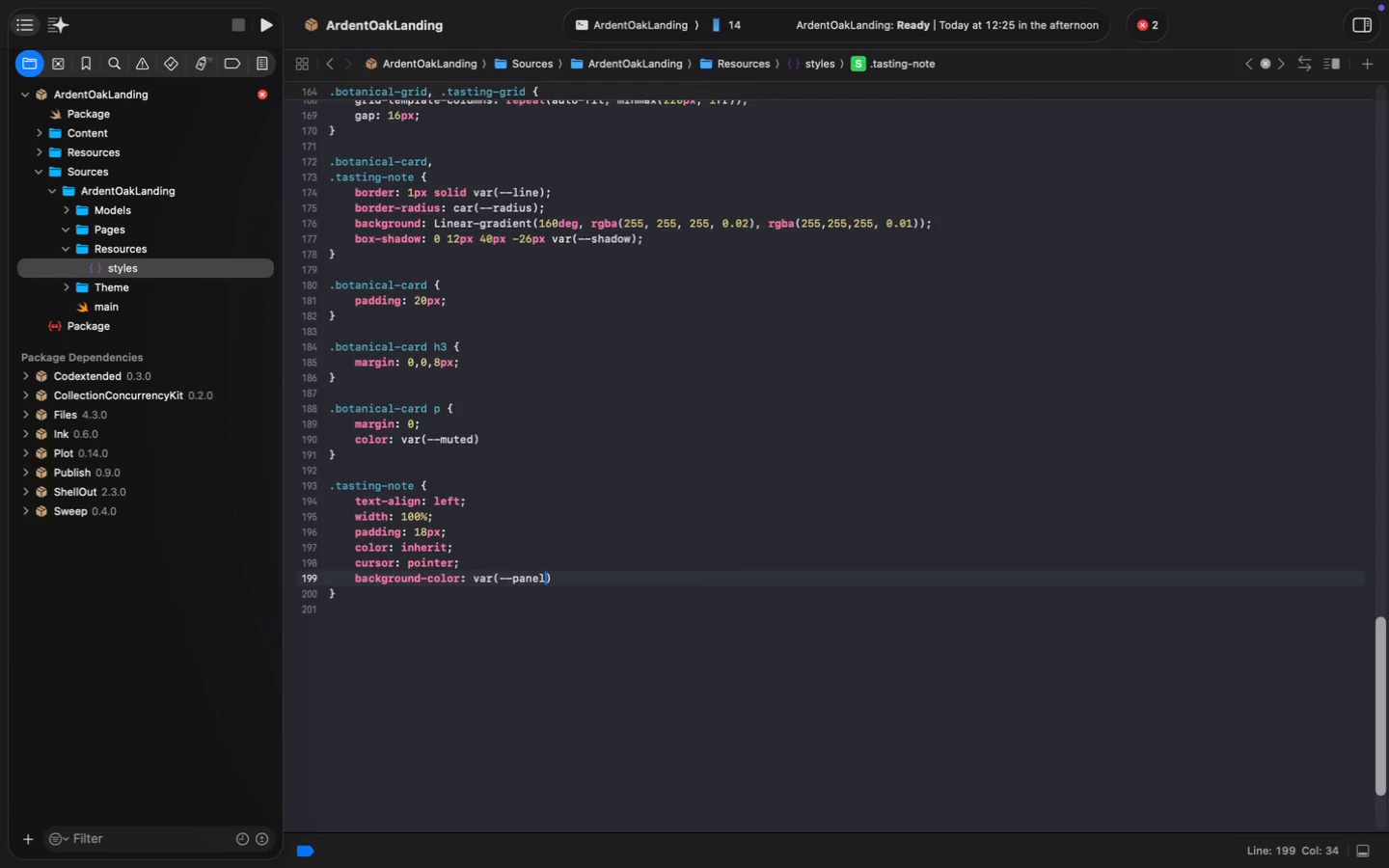 
key(Meta+MetaRight)
 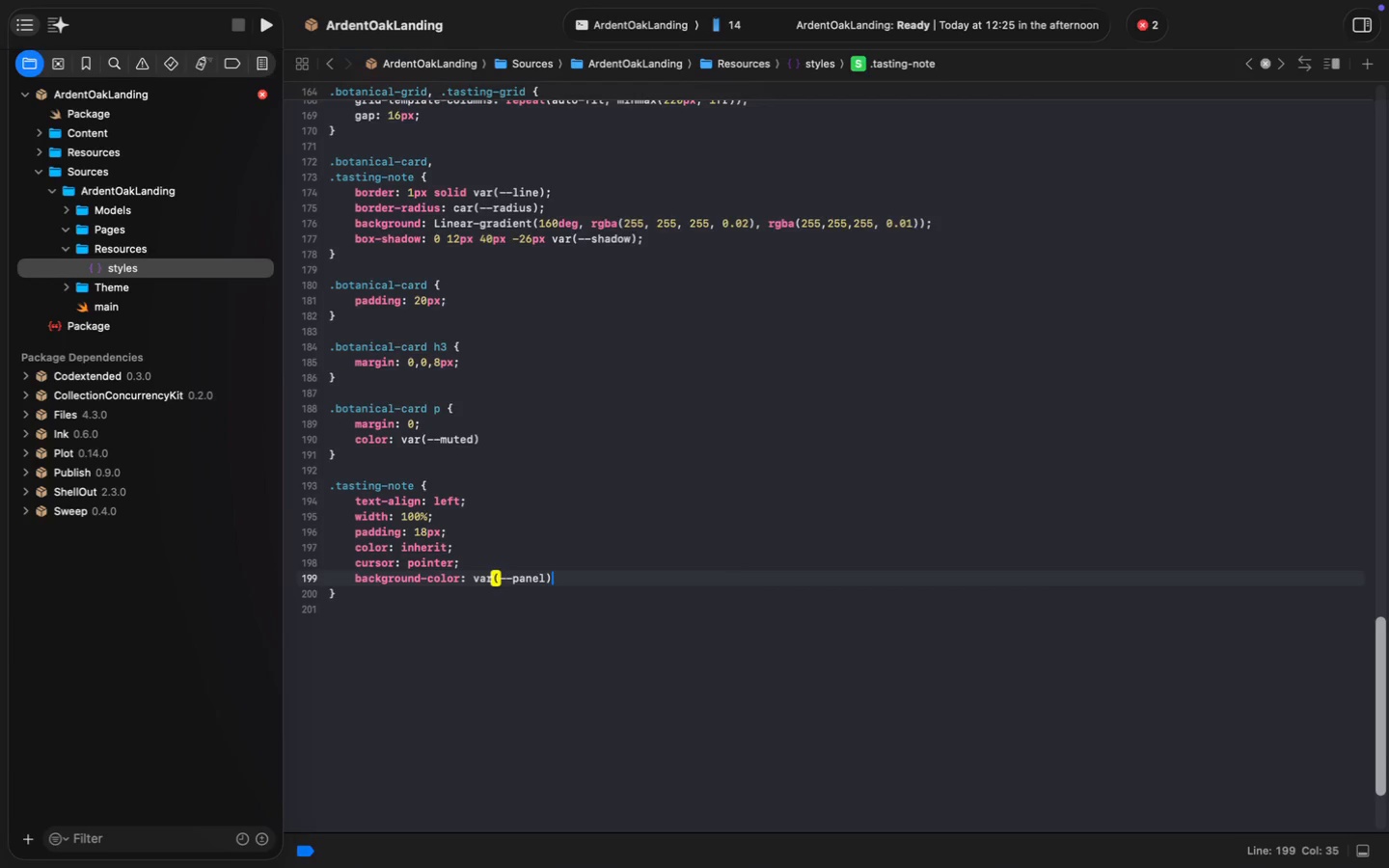 
key(Meta+ArrowRight)
 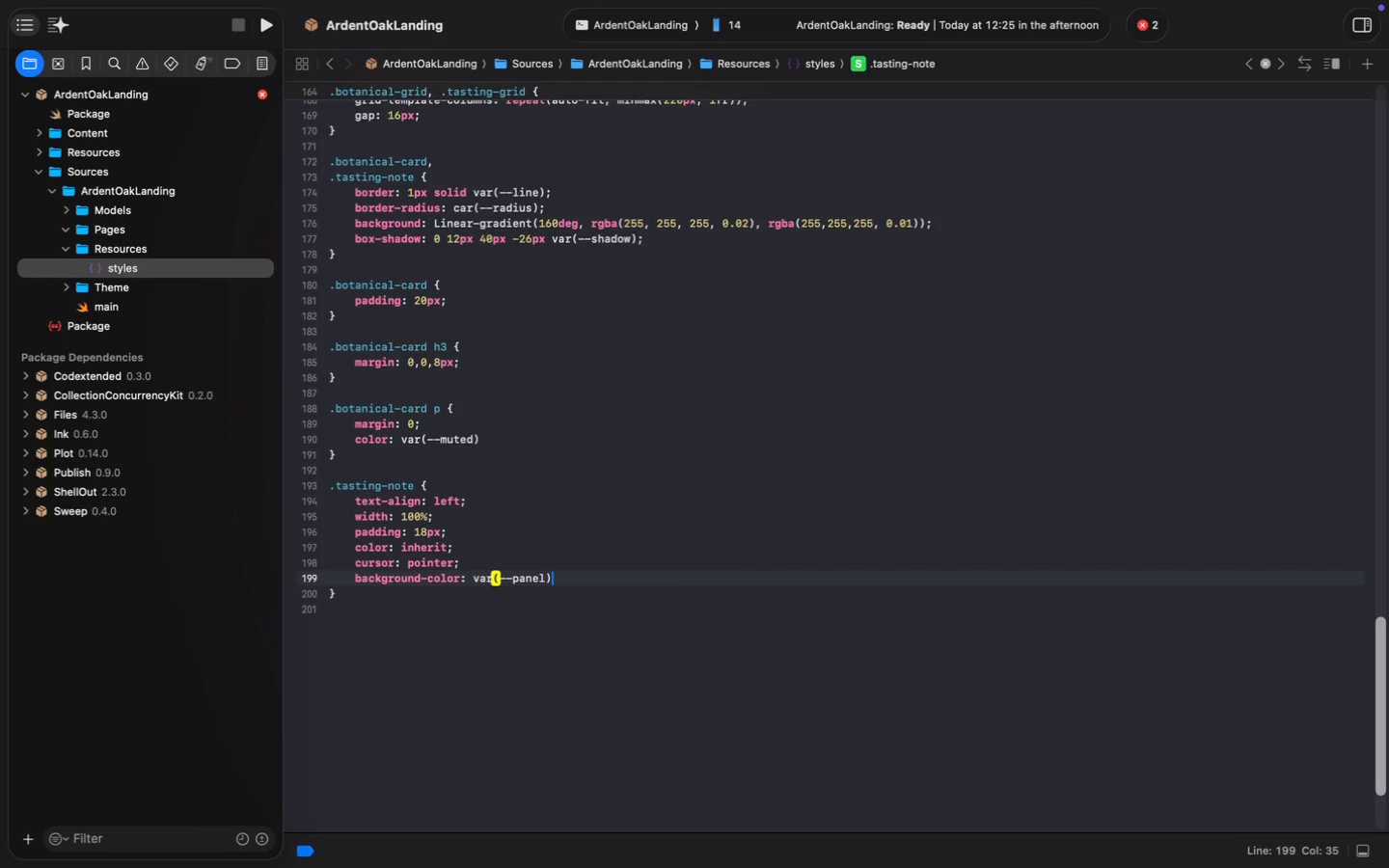 
key(Semicolon)
 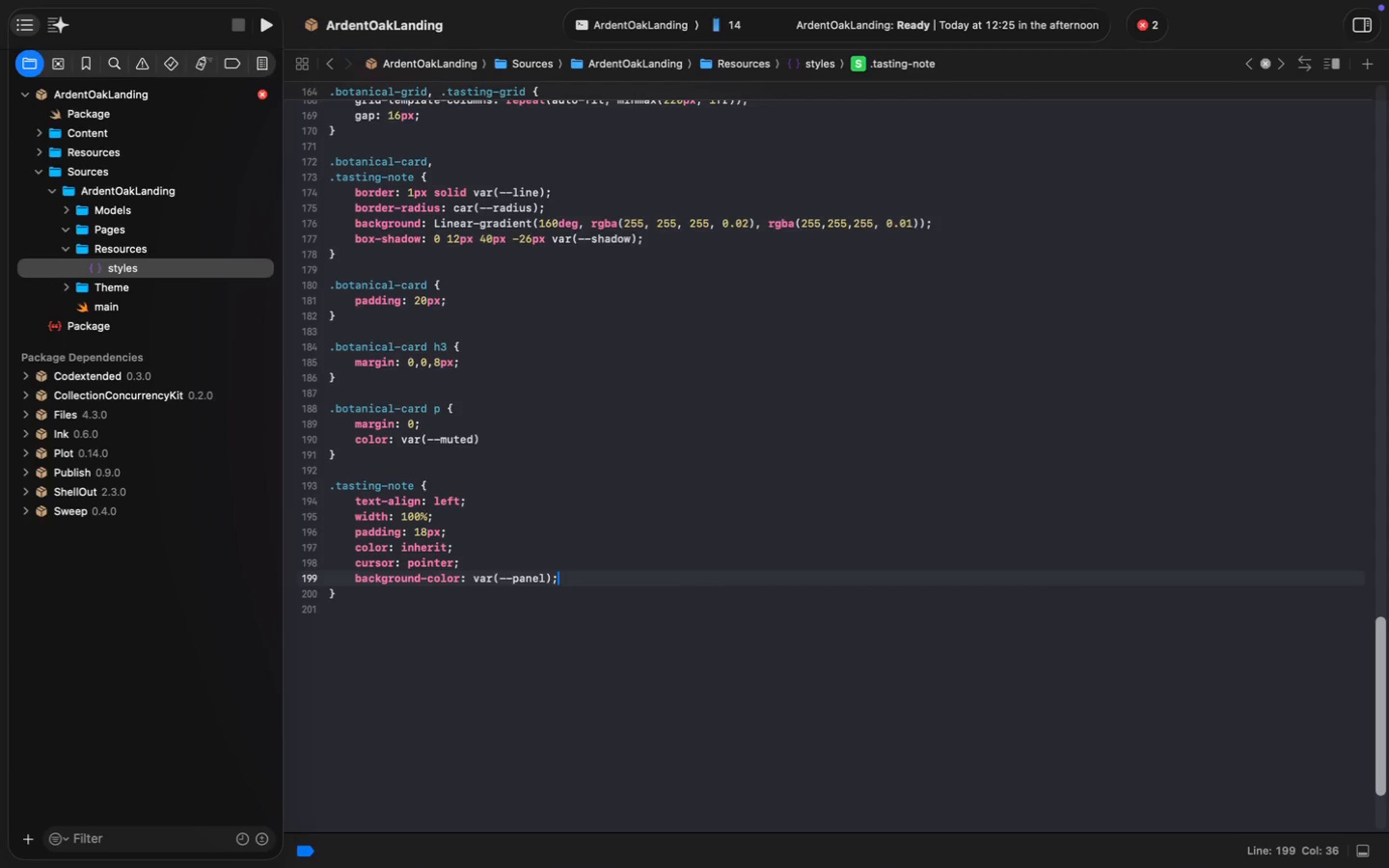 
key(ArrowDown)
 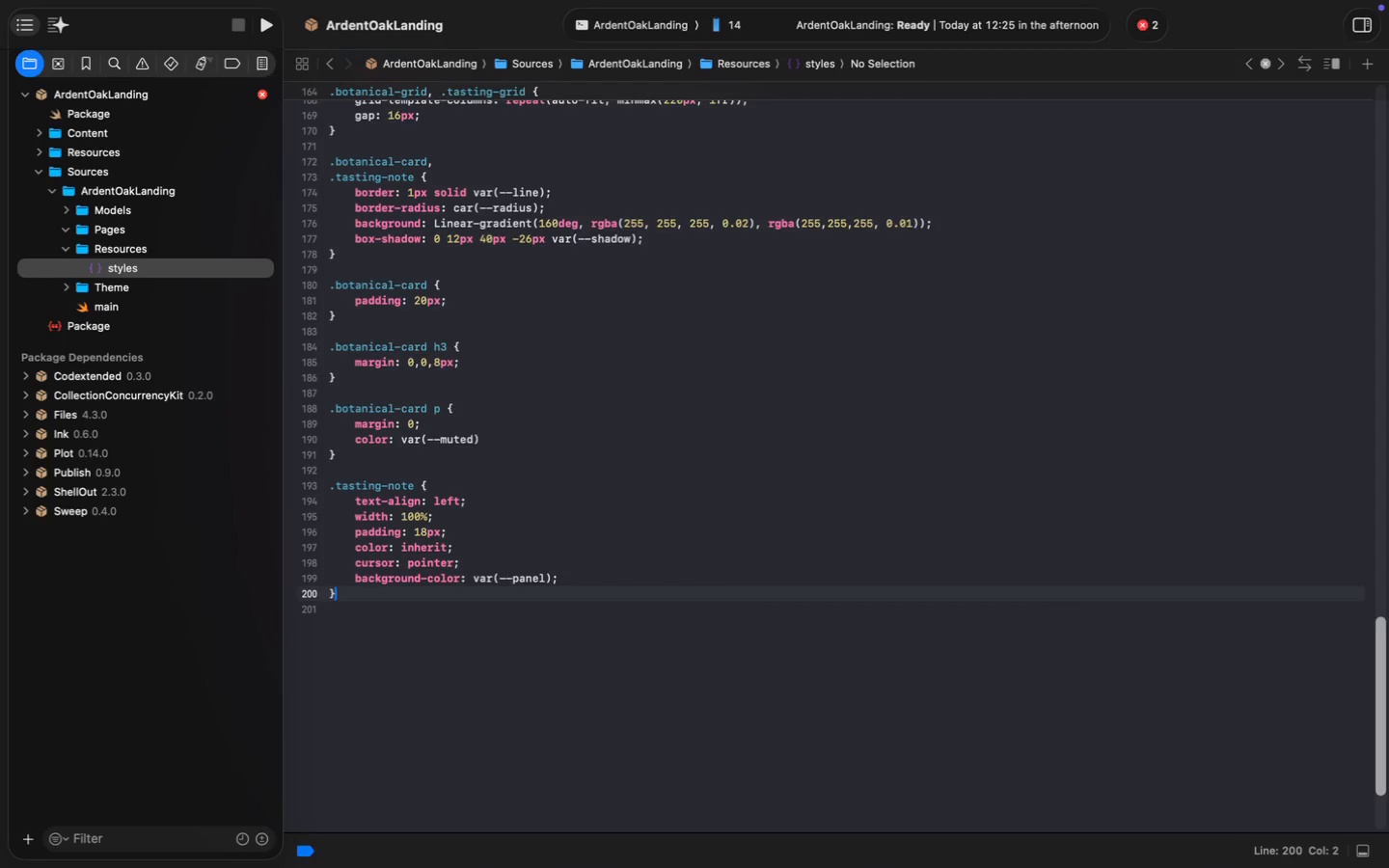 
key(Enter)
 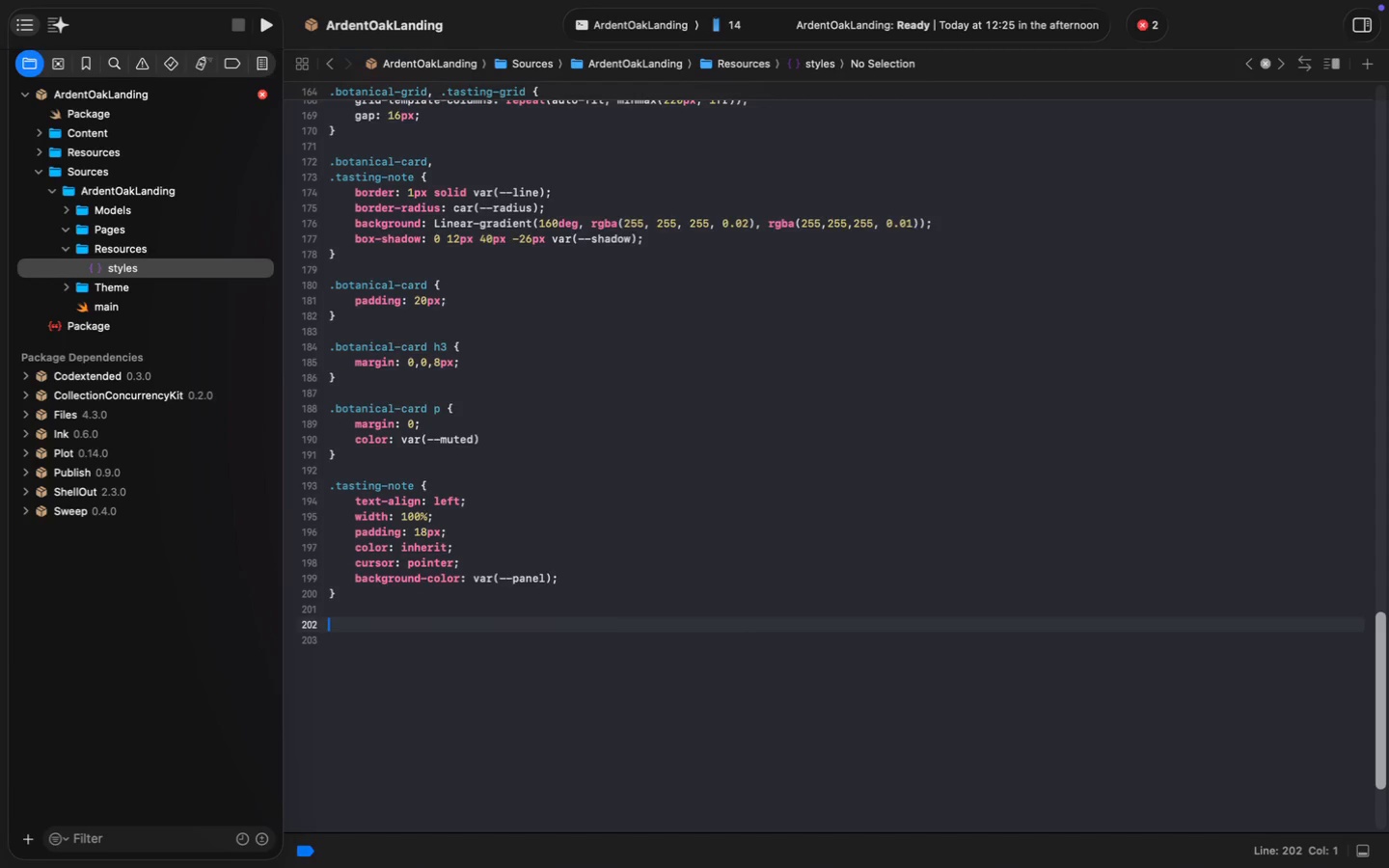 
key(Enter)
 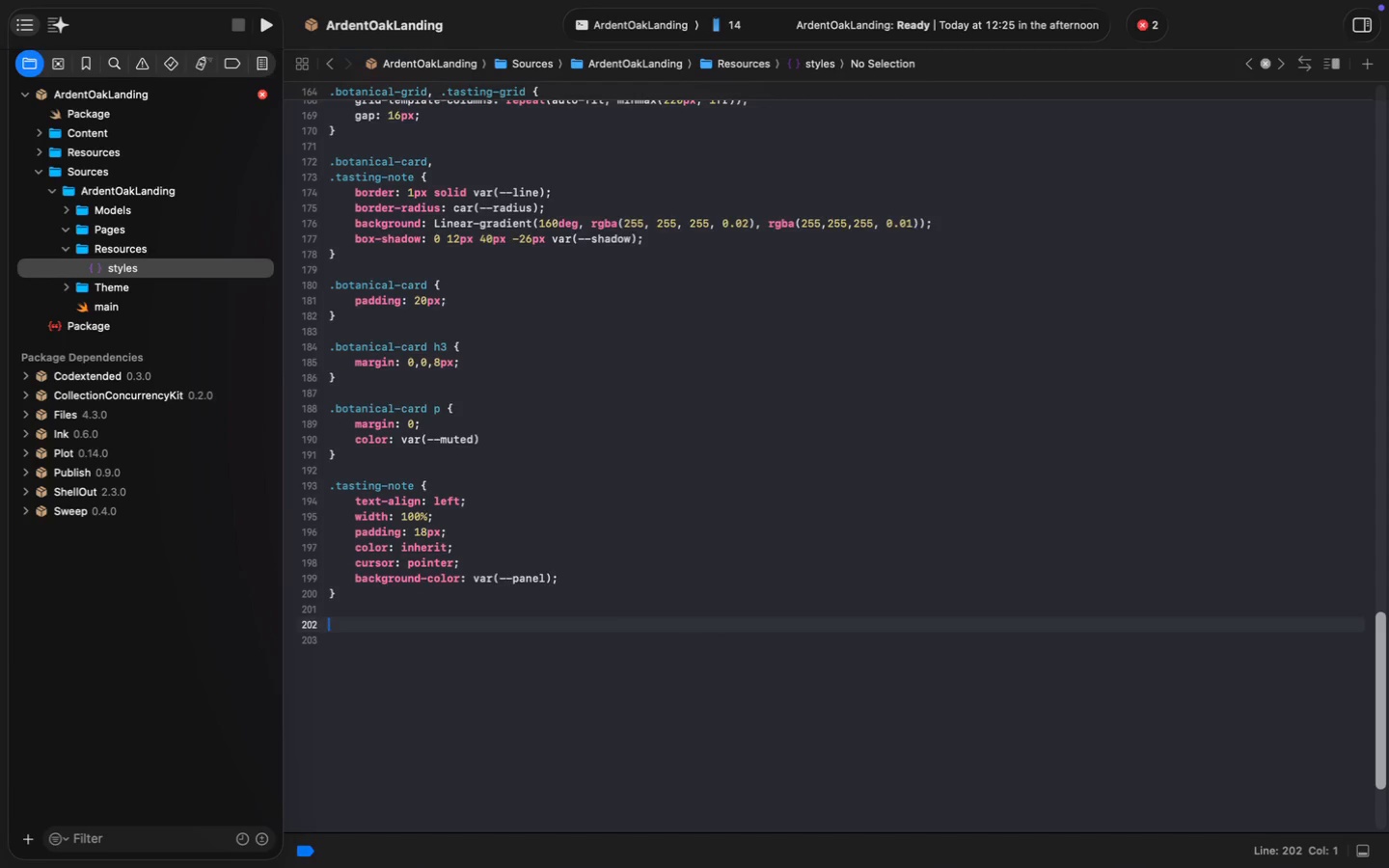 
wait(7.02)
 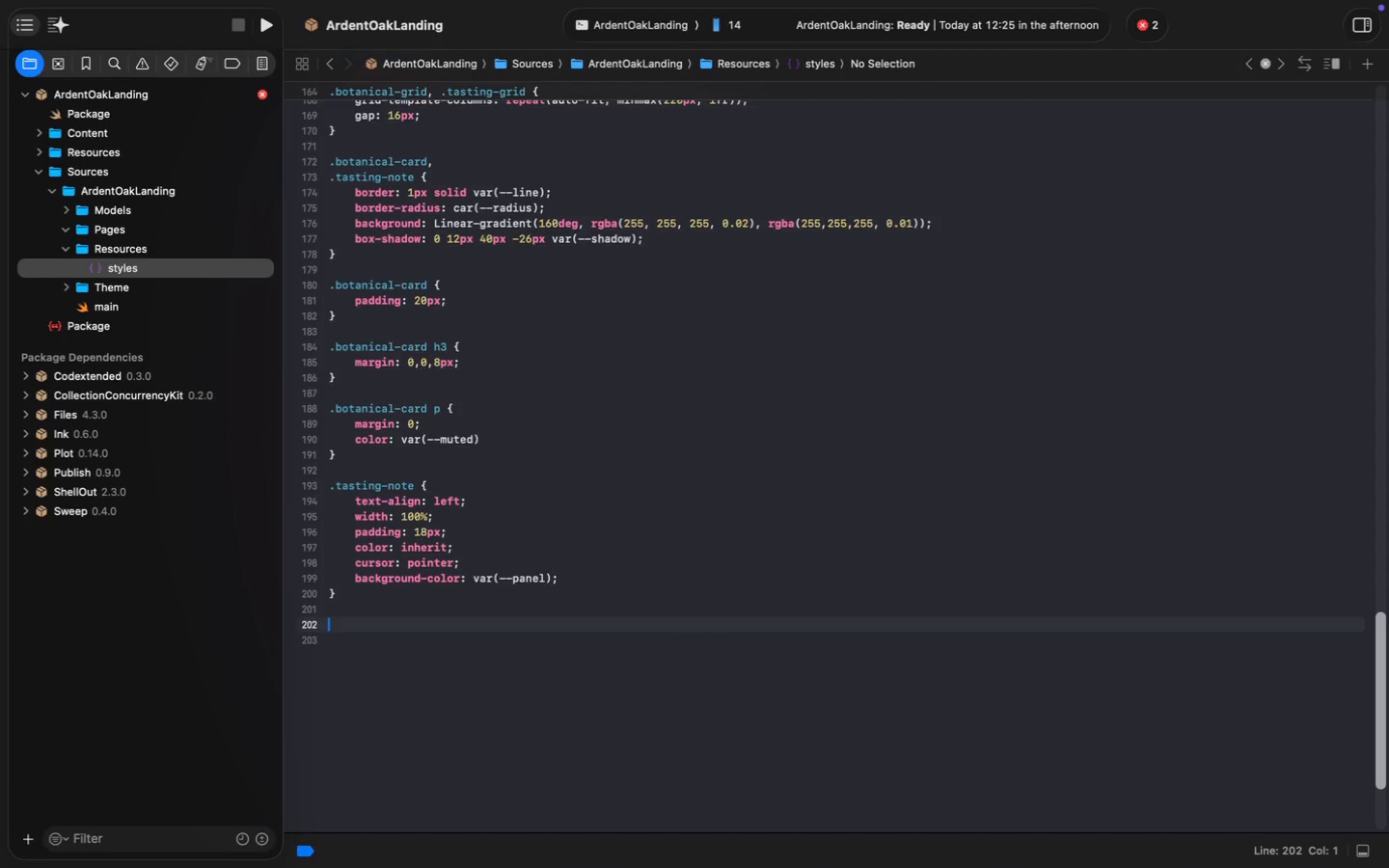 
type(.note-title {)
 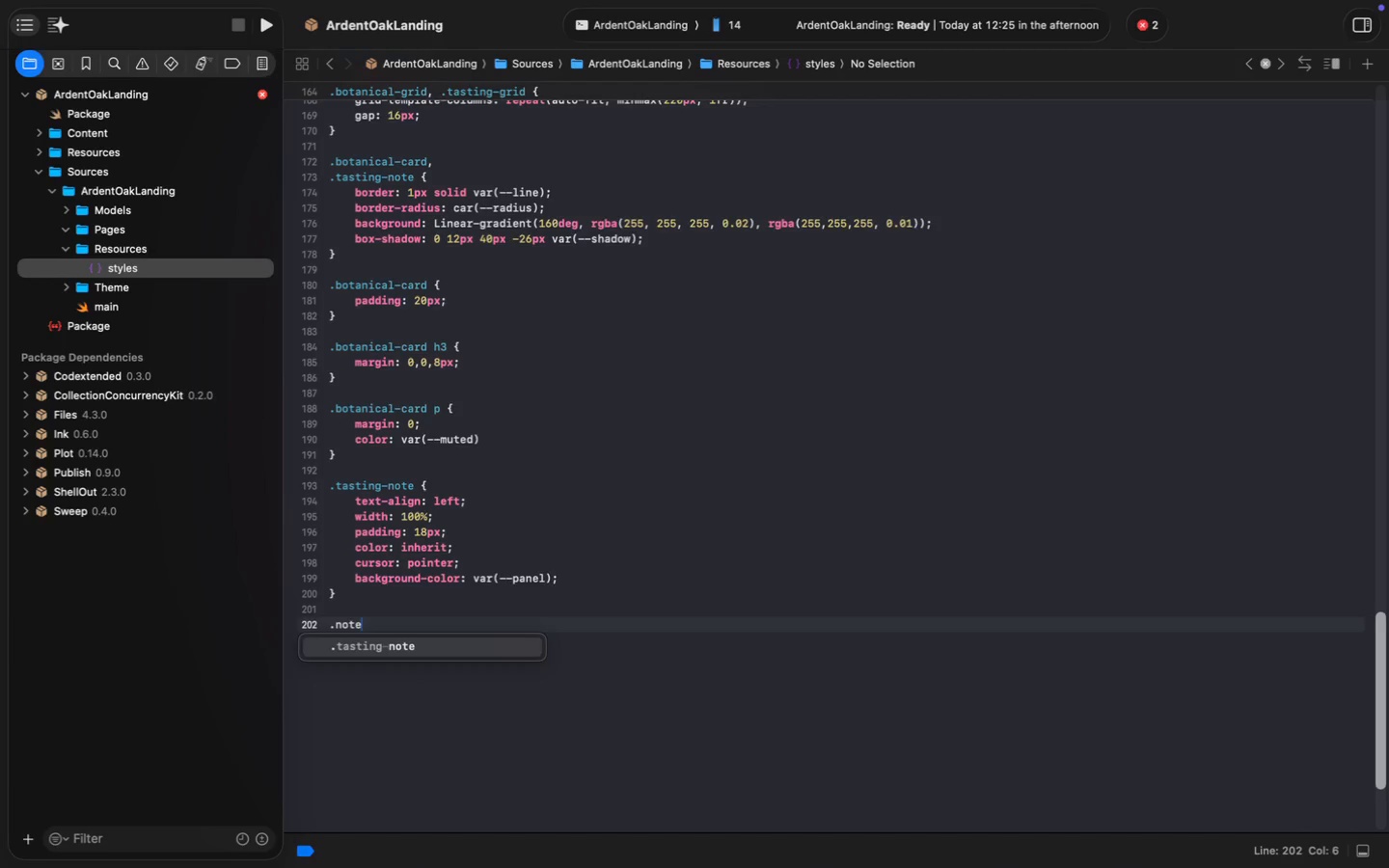 
key(Enter)
 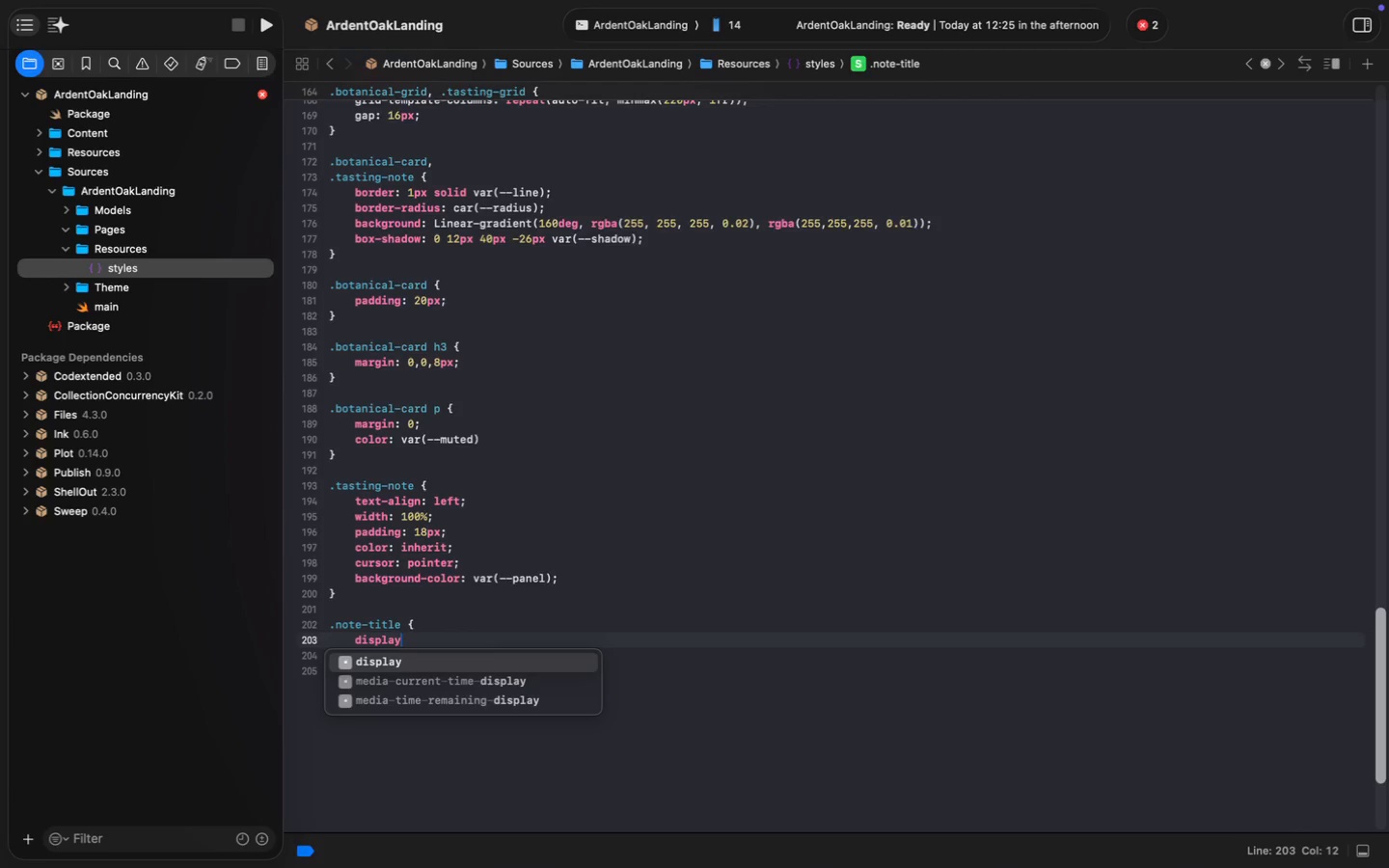 
type(display)
 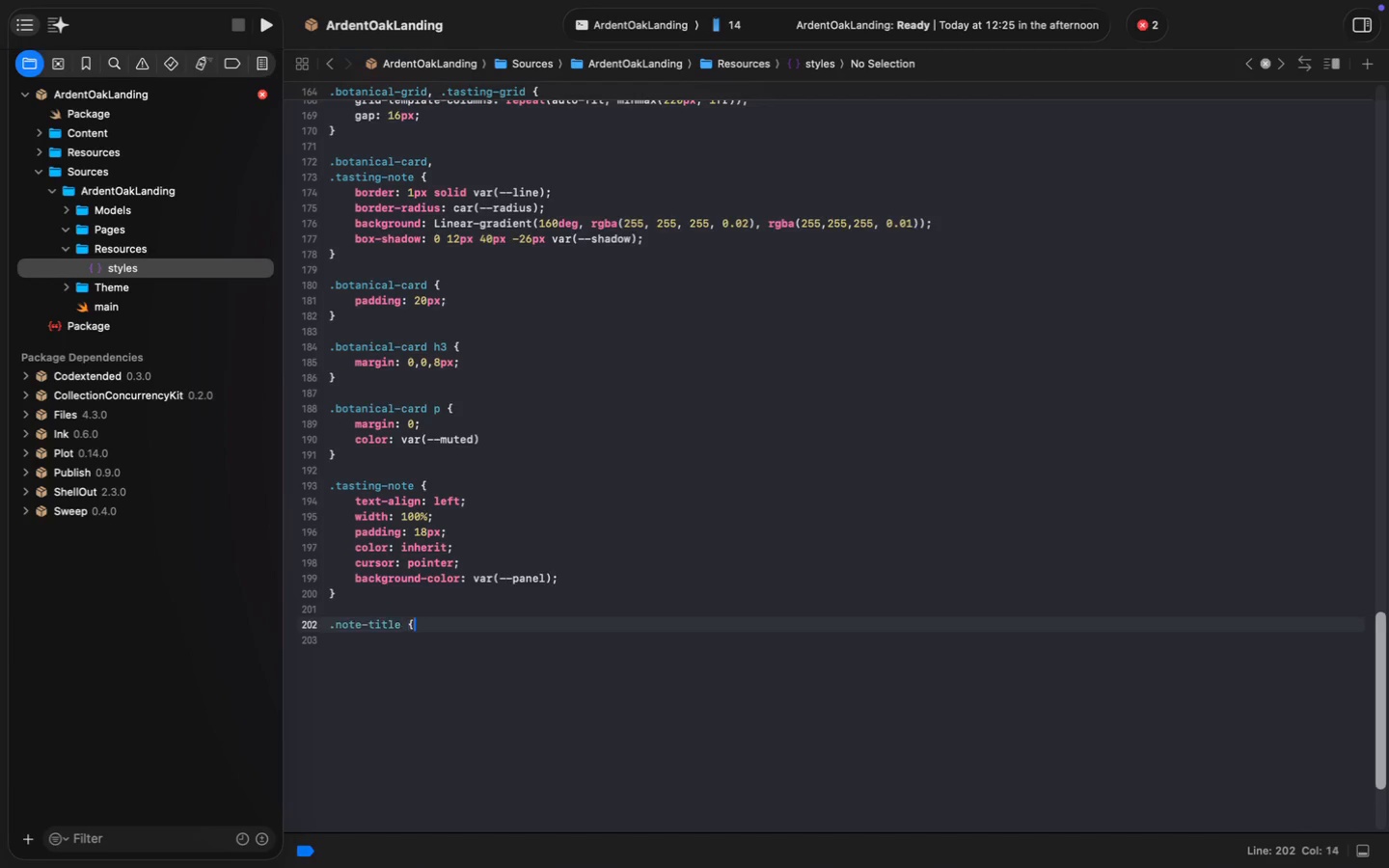 
wait(6.84)
 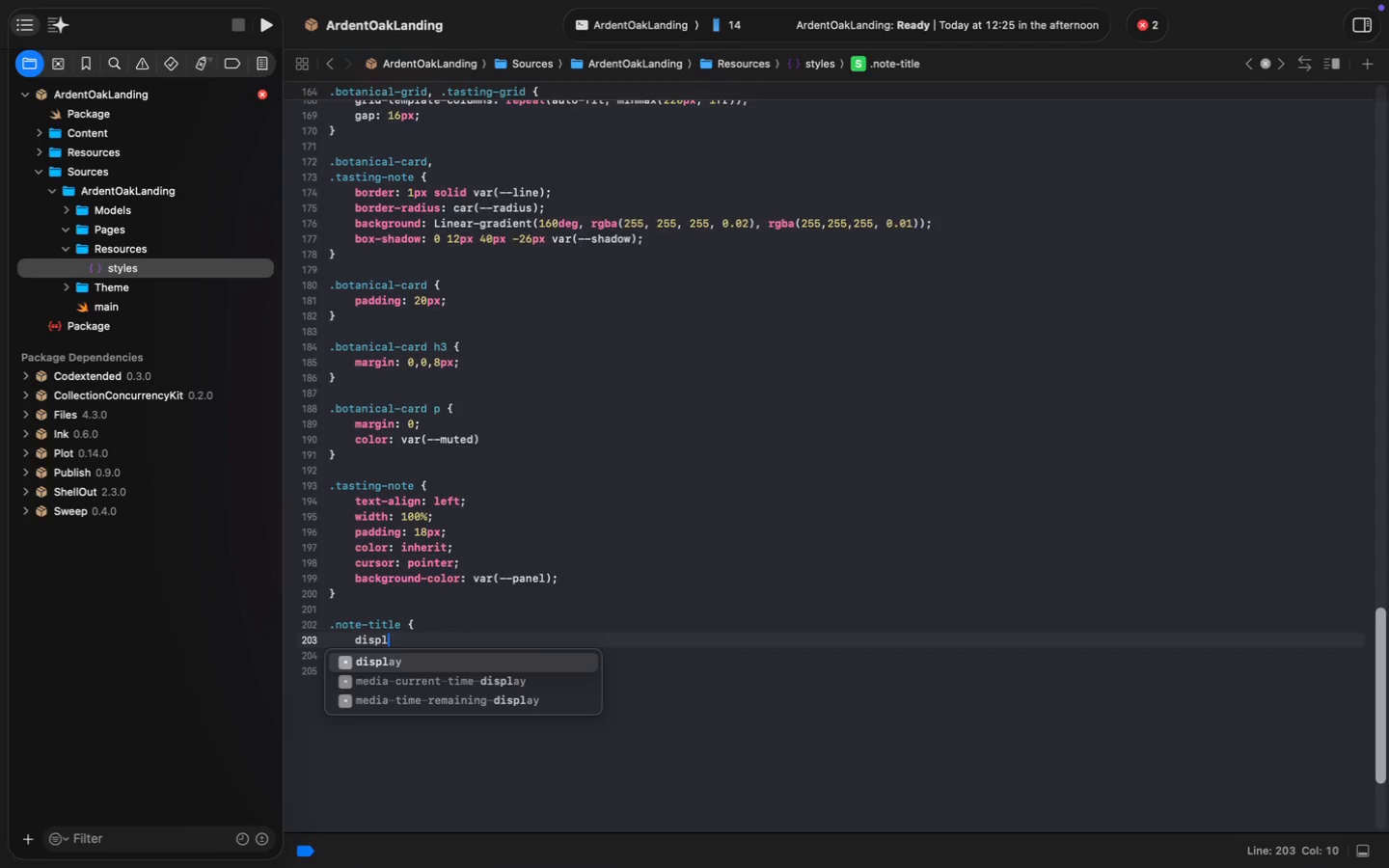 
type(: block;)
 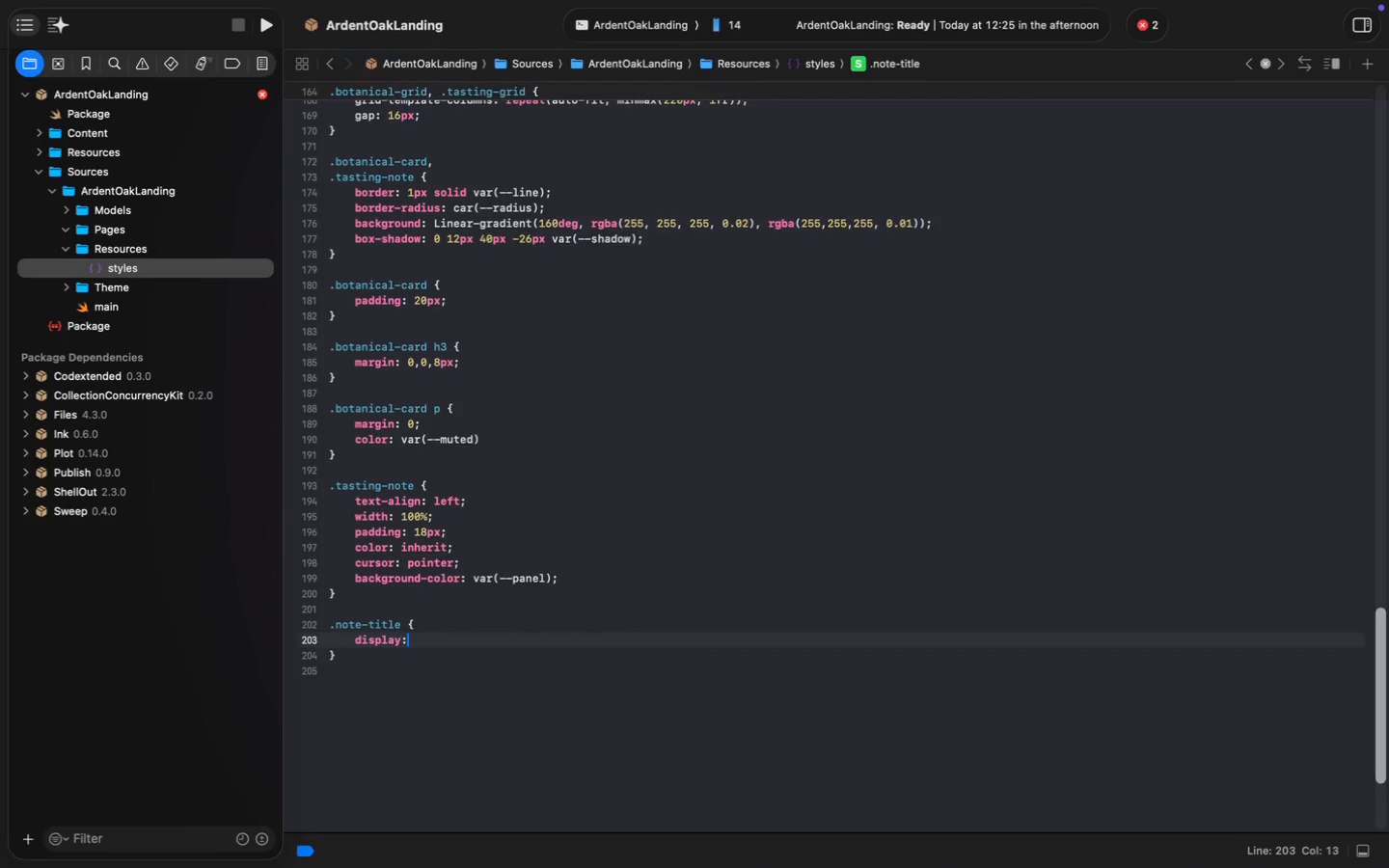 
key(Enter)
 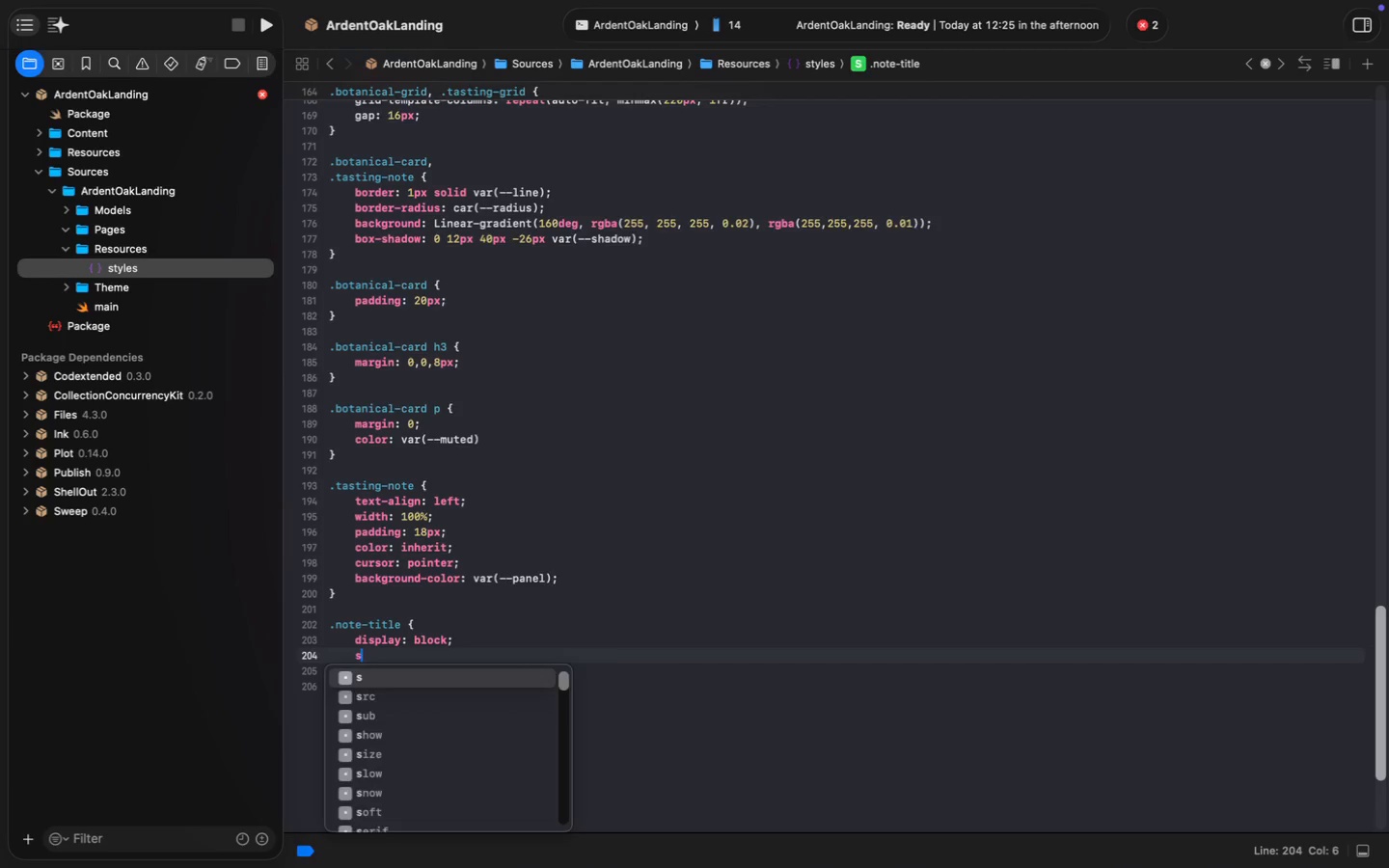 
type(so)
key(Backspace)
key(Backspace)
type(font-size: 0.95rem;)
 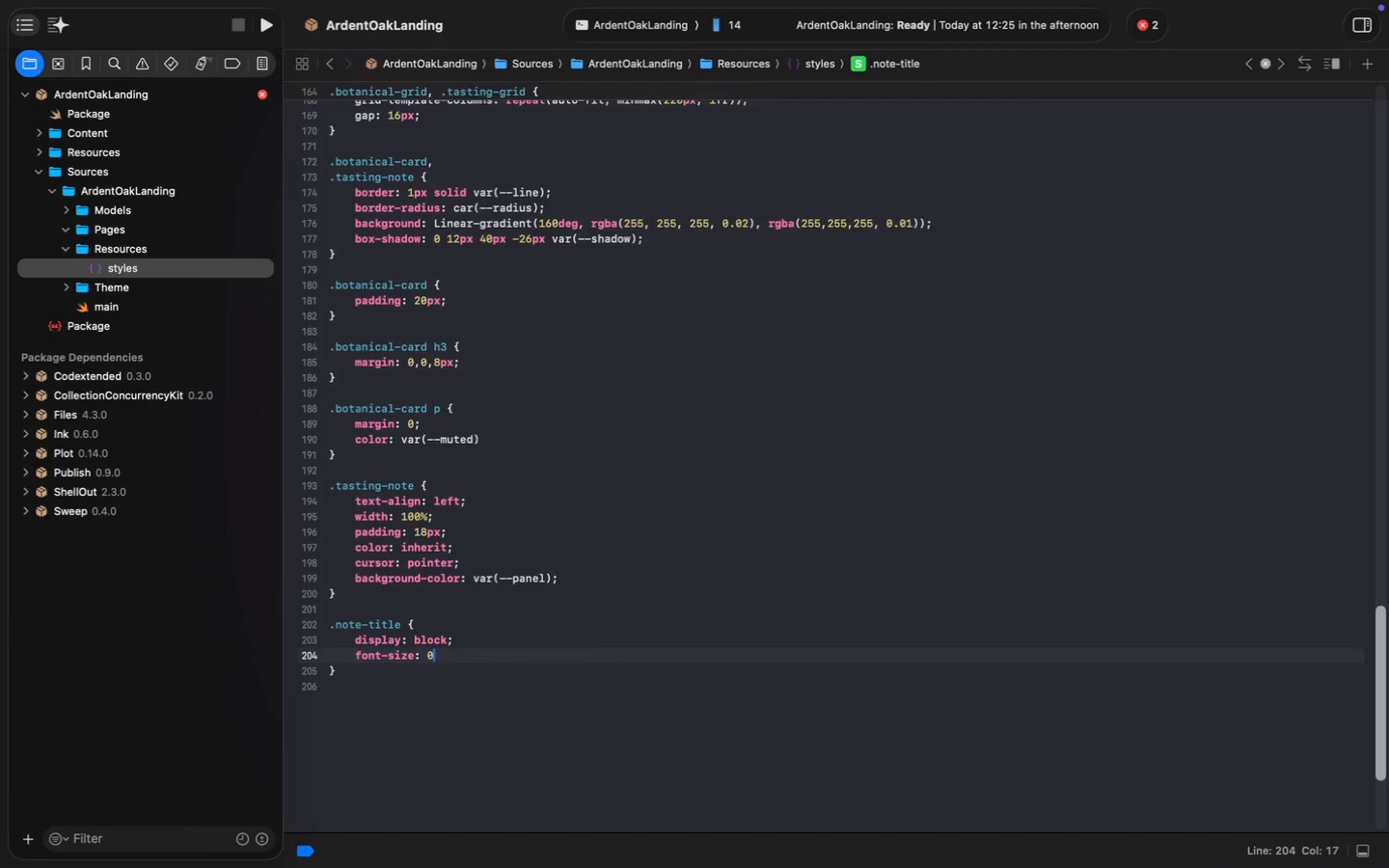 
 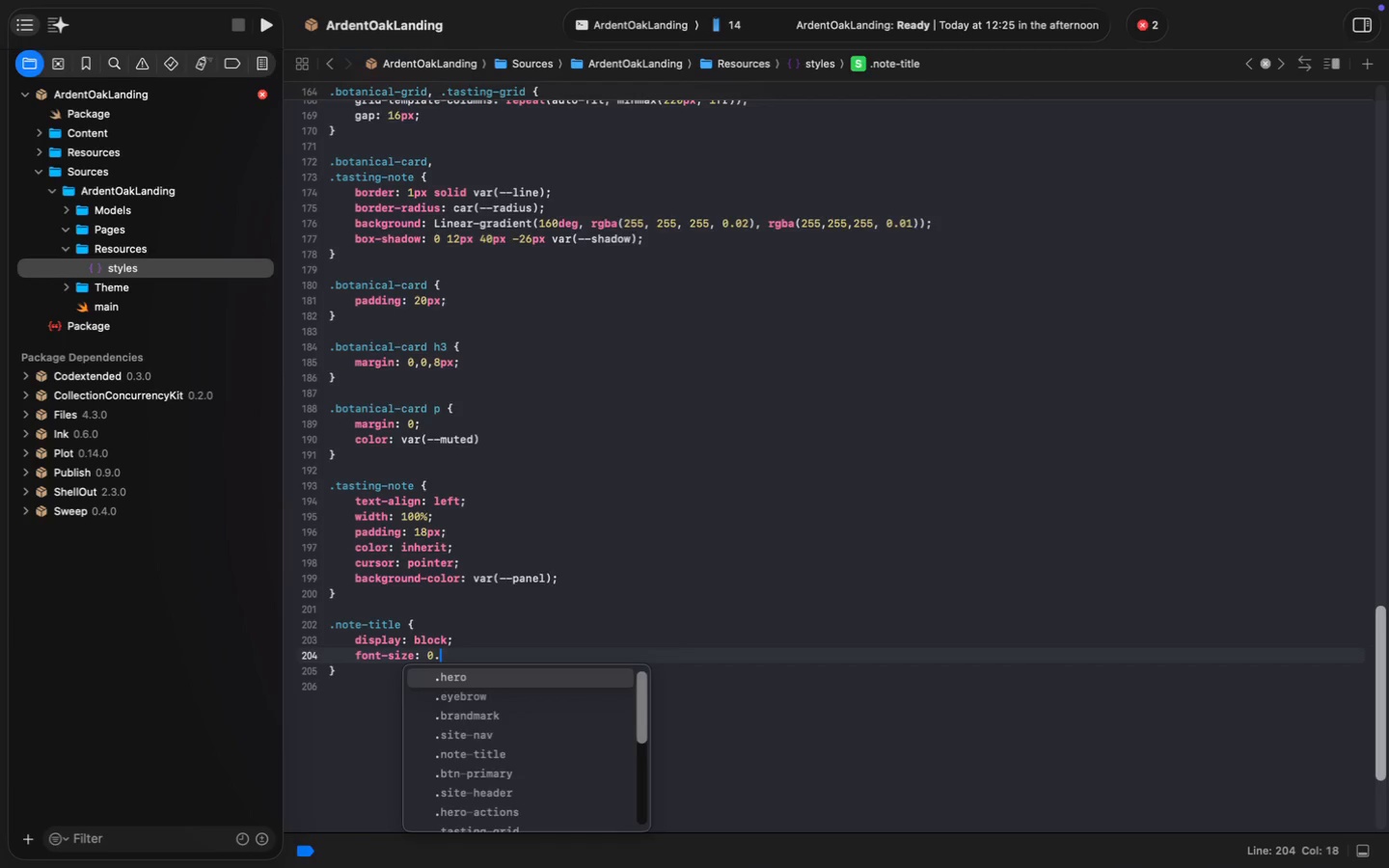 
key(Enter)
 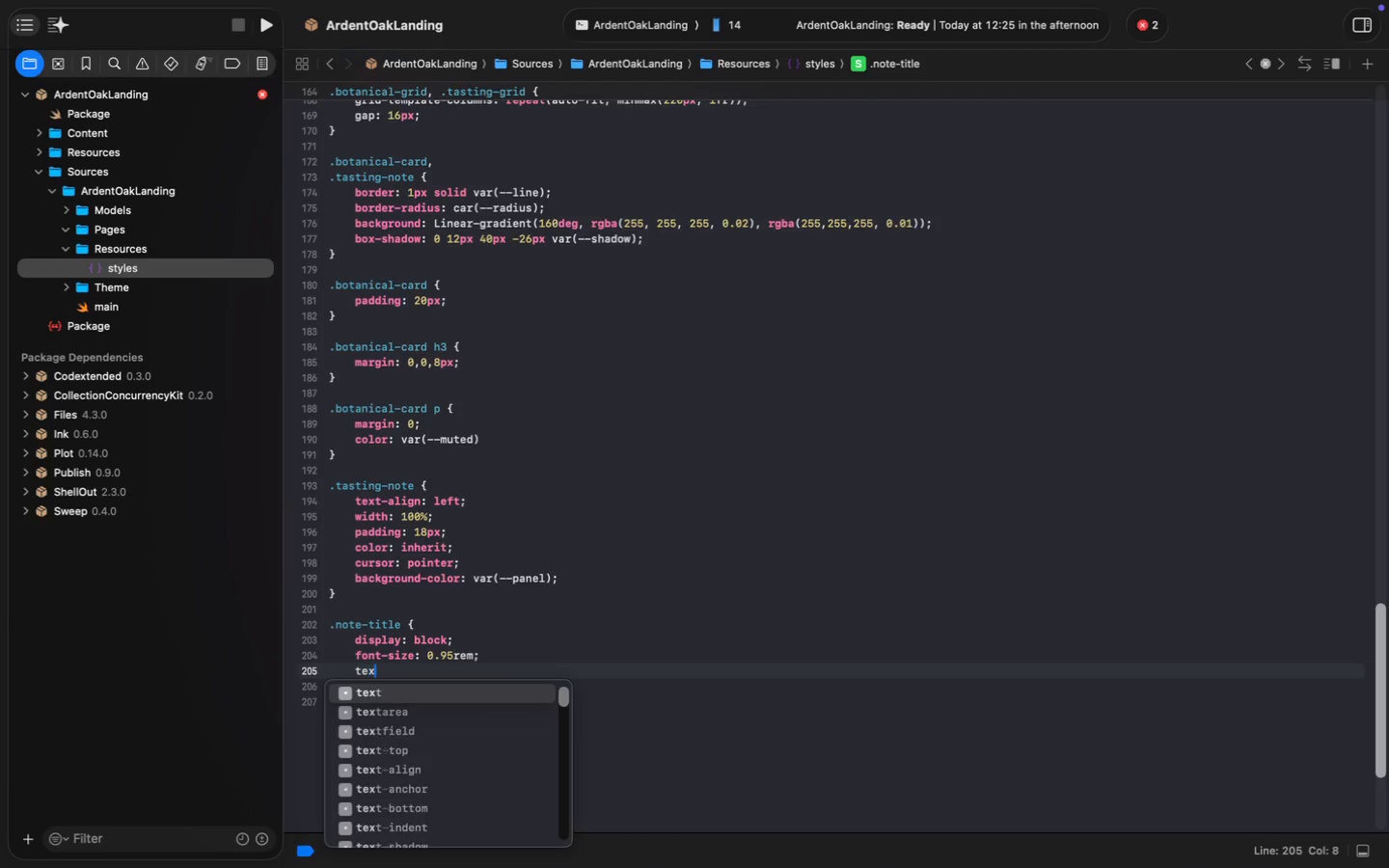 
type(text-tran)
key(Tab)
type(: upp)
 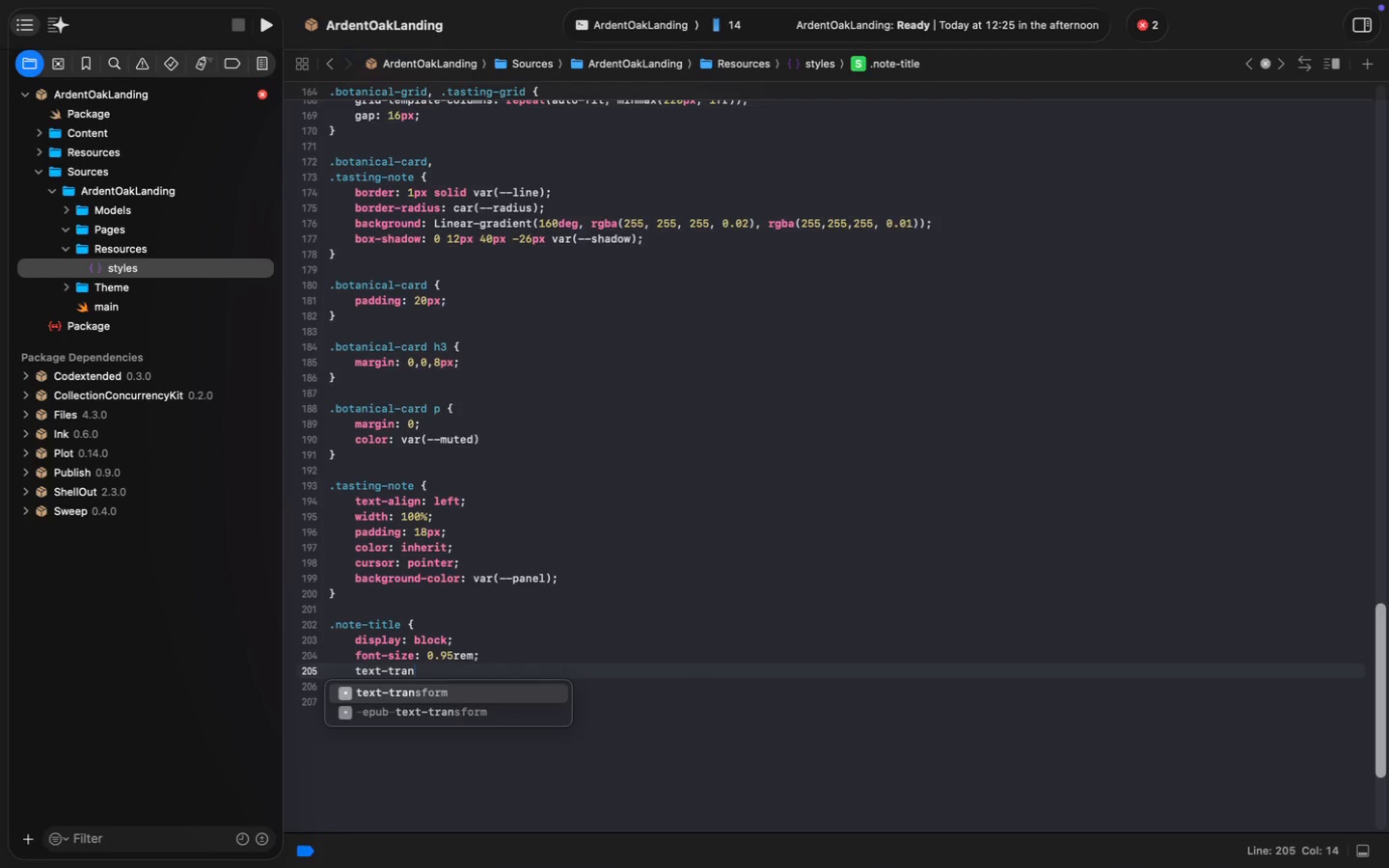 
 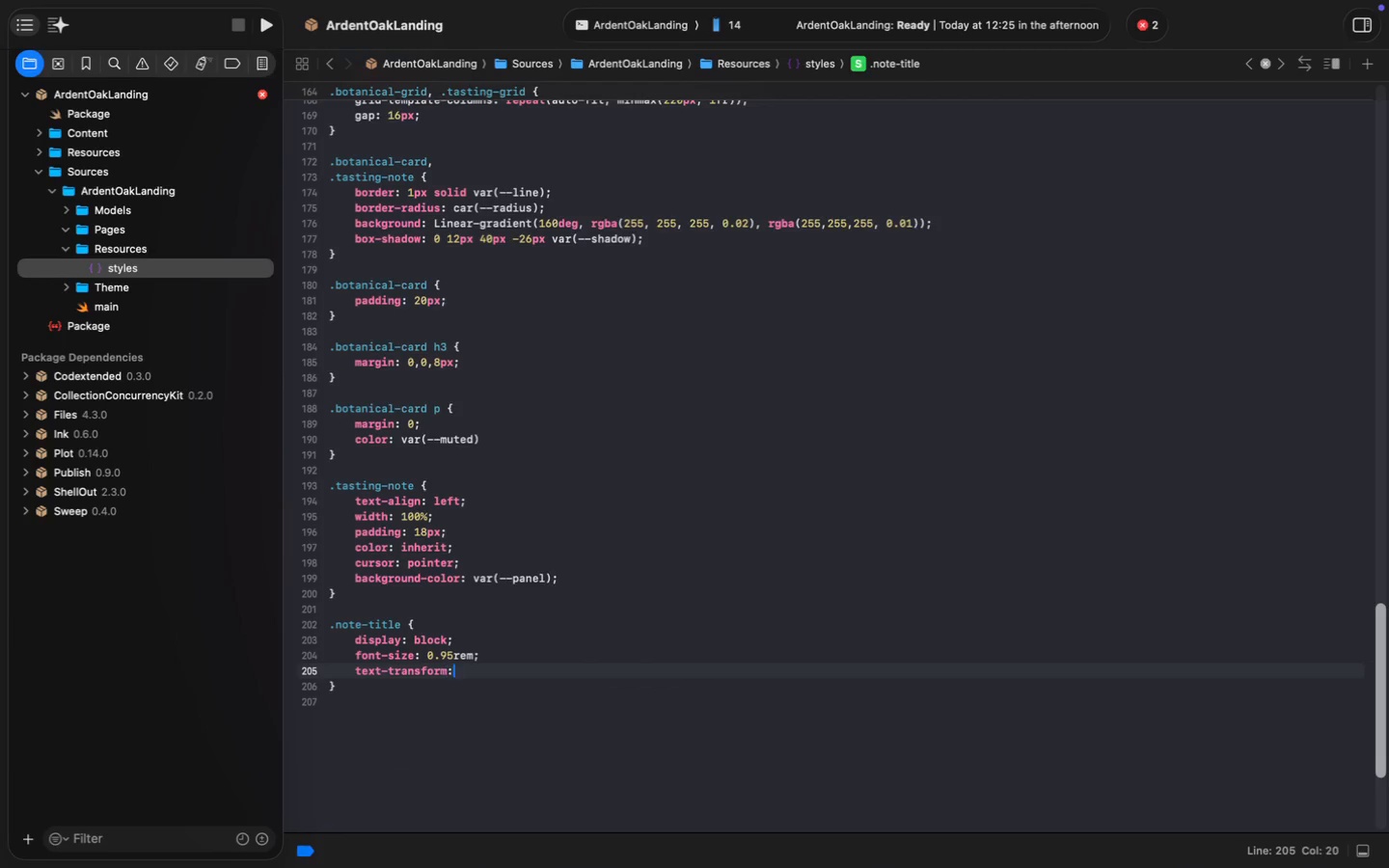 
key(Enter)
 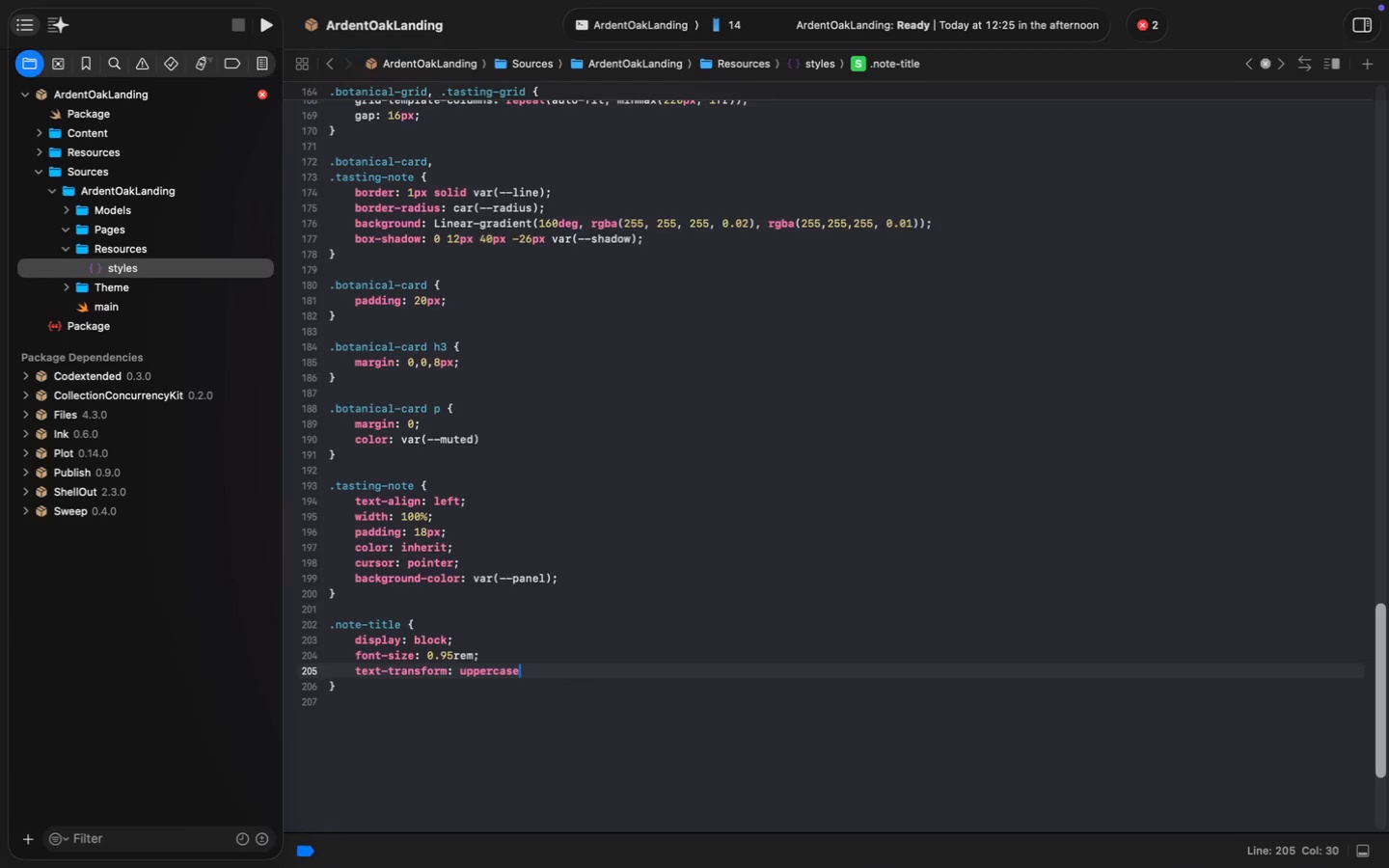 
key(Semicolon)
 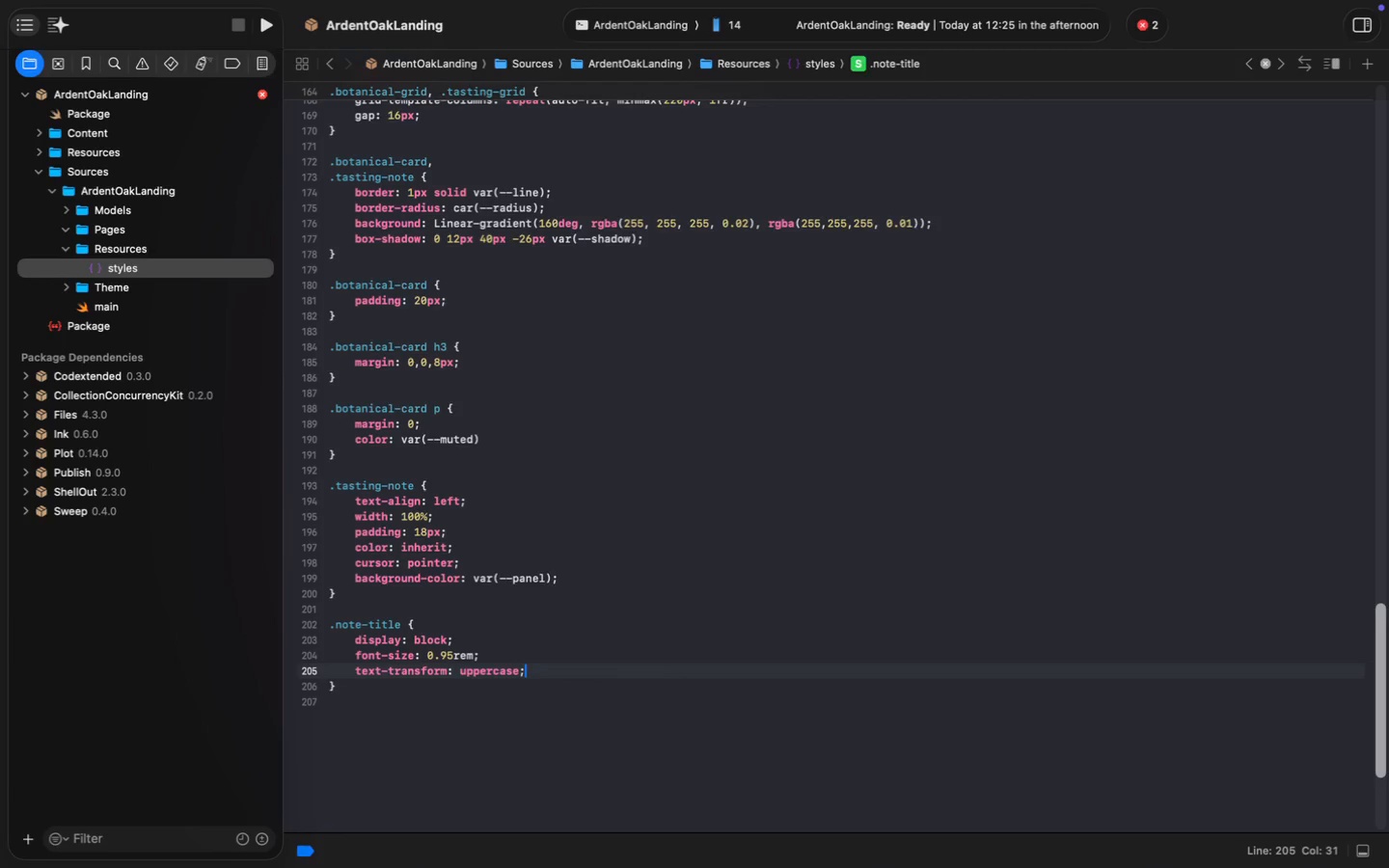 
key(Enter)
 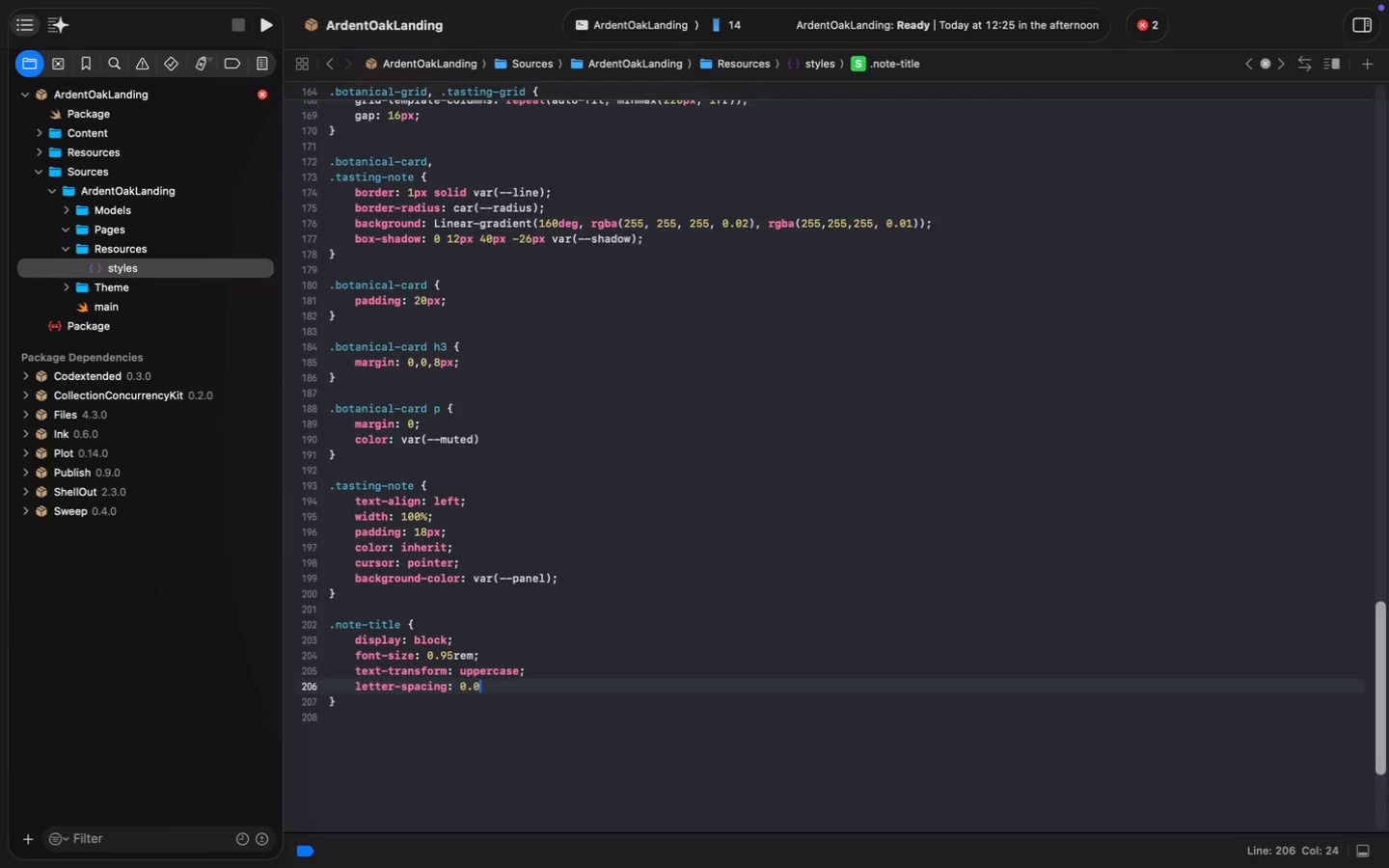 
type(letters)
key(Tab)
type(: 0.08rm`)
key(Backspace)
key(Backspace)
key(Backspace)
type(em;)
 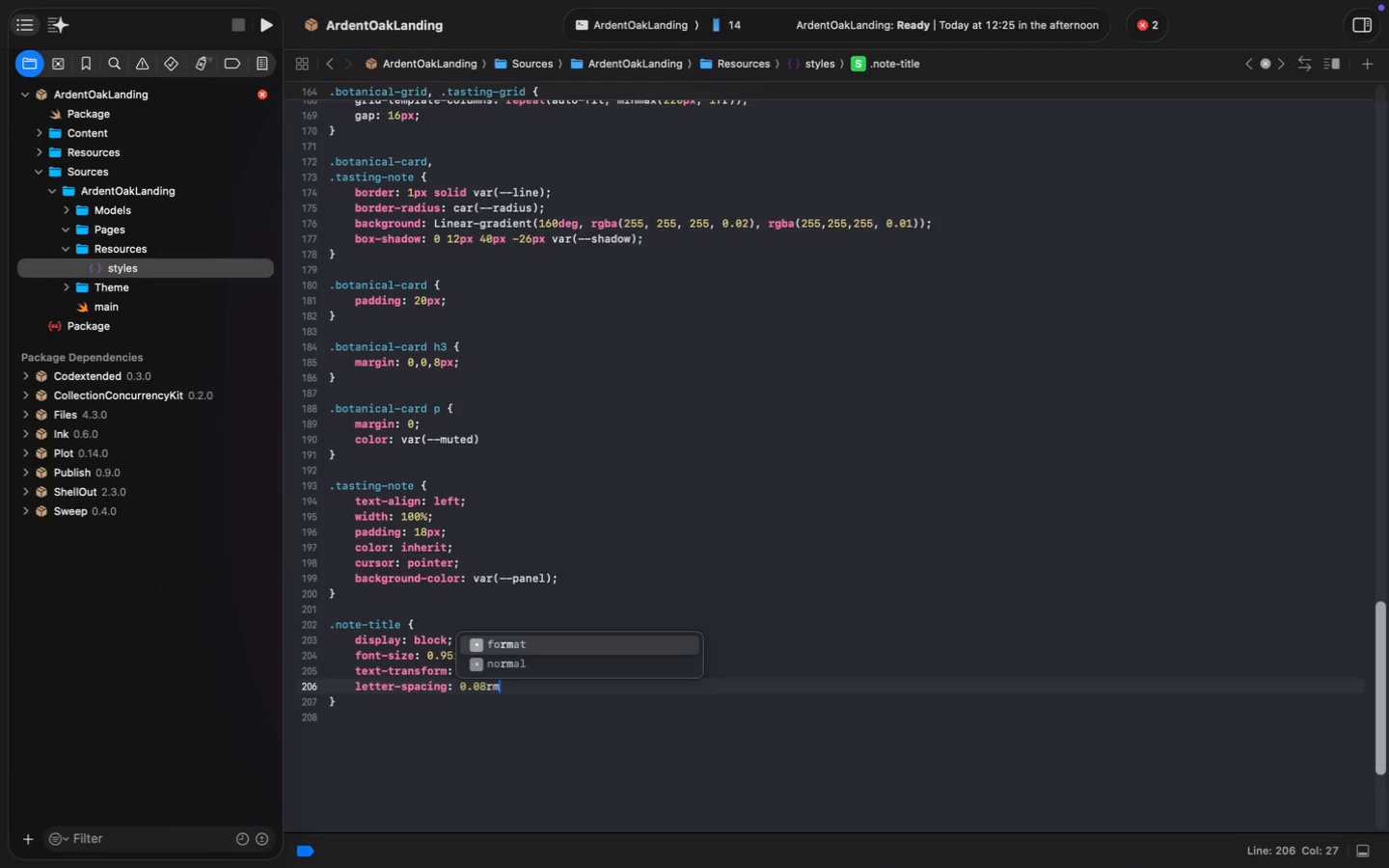 
key(Enter)
 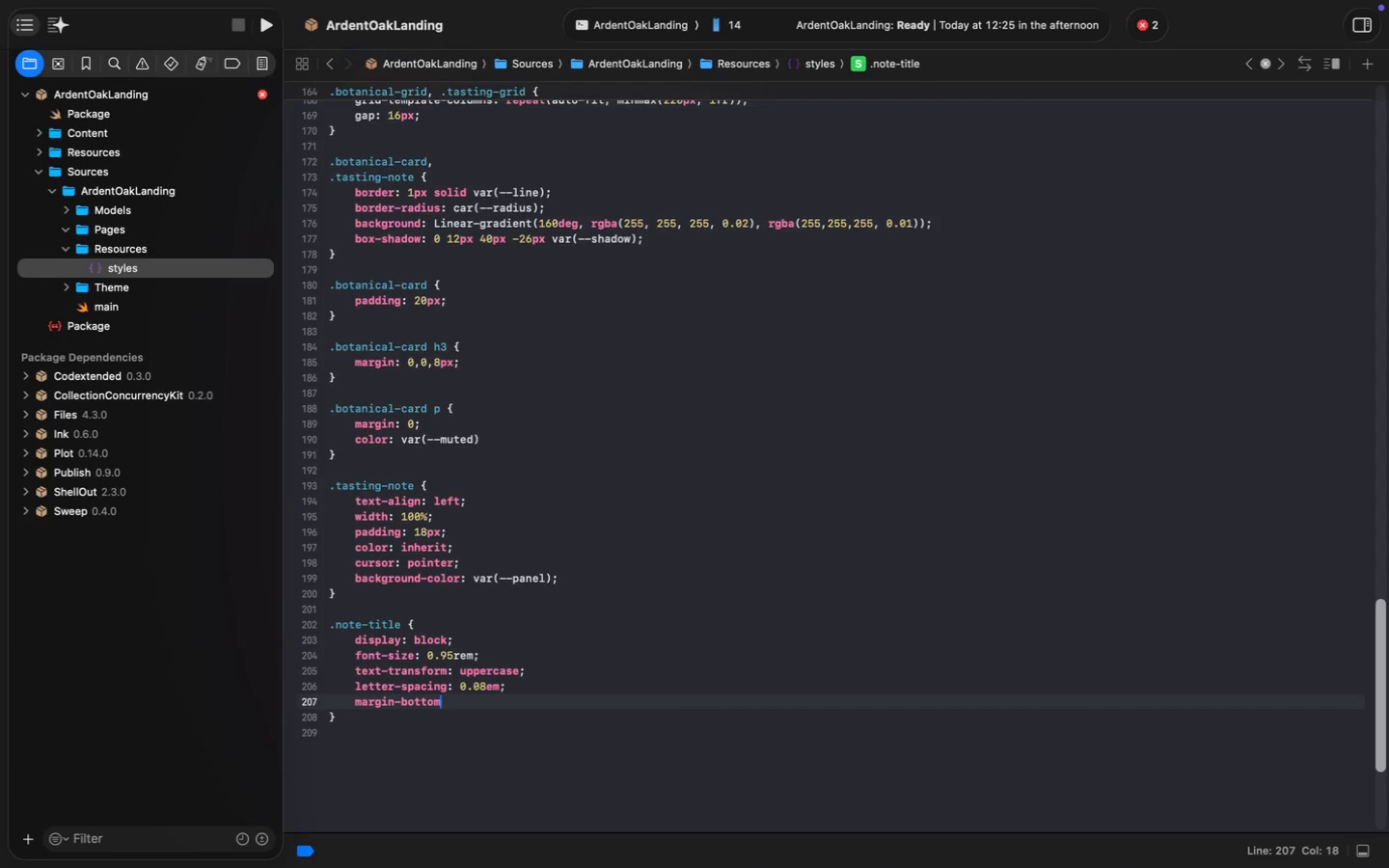 
type(magin)
key(Backspace)
key(Backspace)
key(Backspace)
type(rgin-bottom)
key(Escape)
type(: 8ox)
key(Backspace)
key(Backspace)
type(px;)
 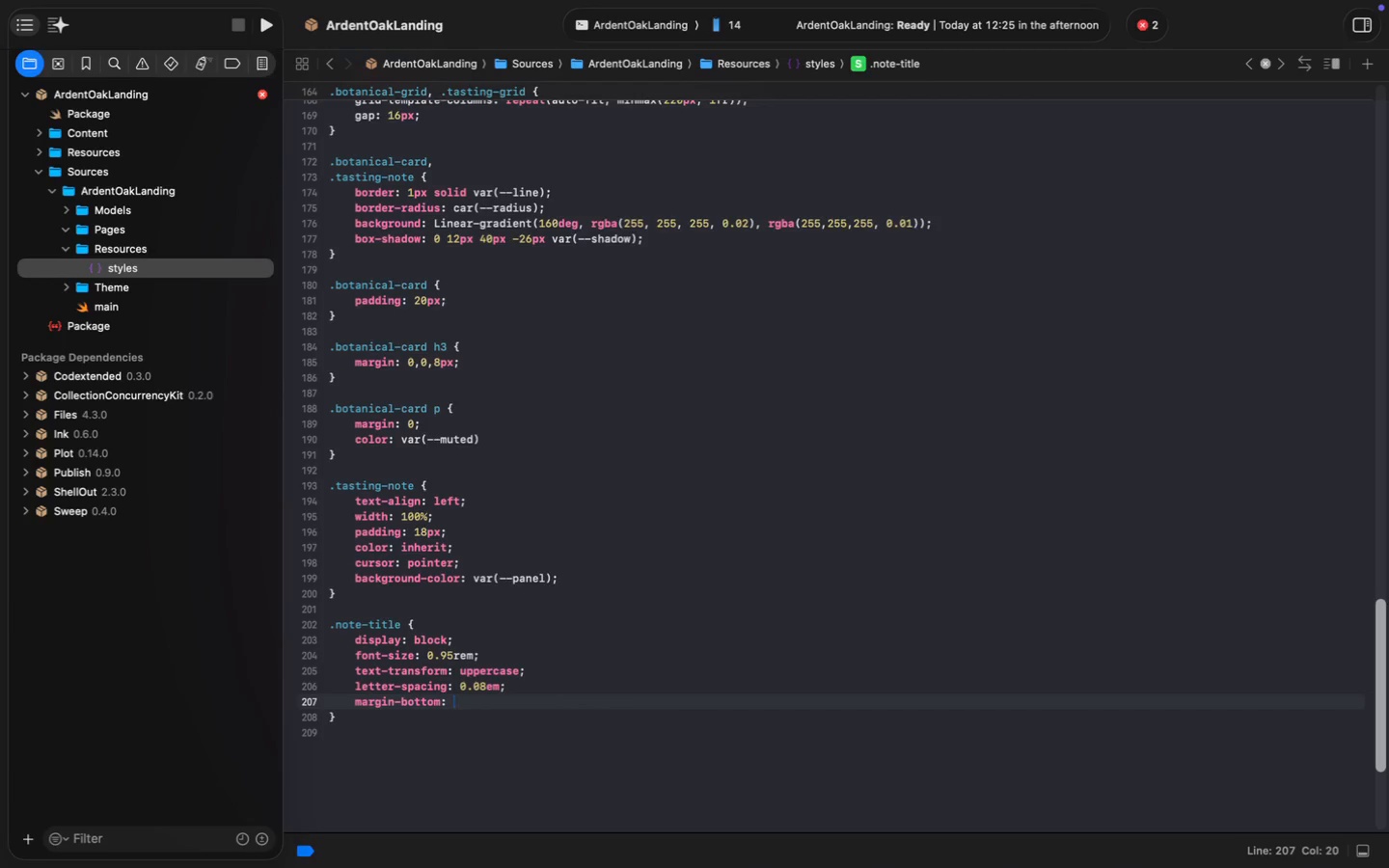 
key(Enter)
 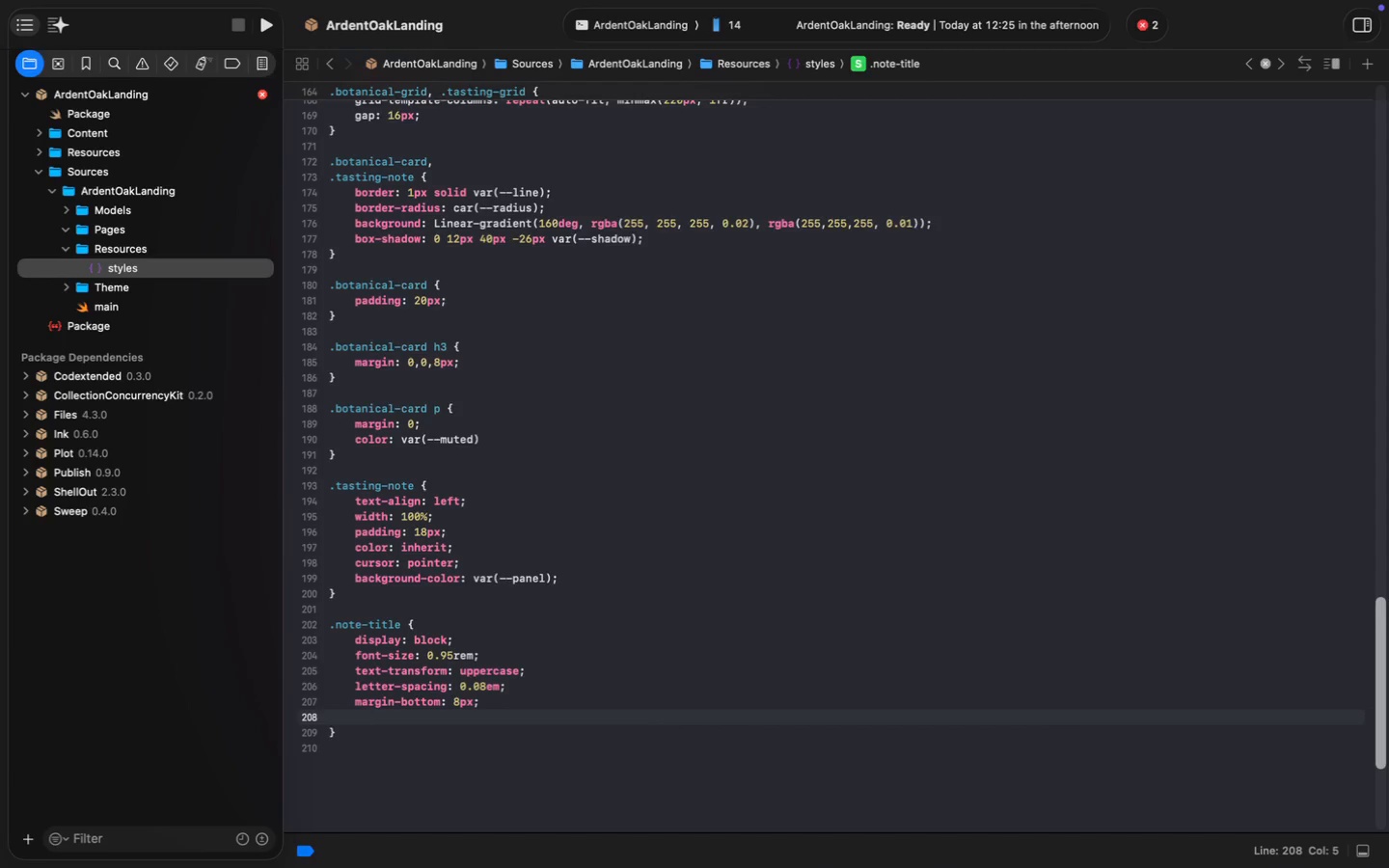 
type(color: var()
 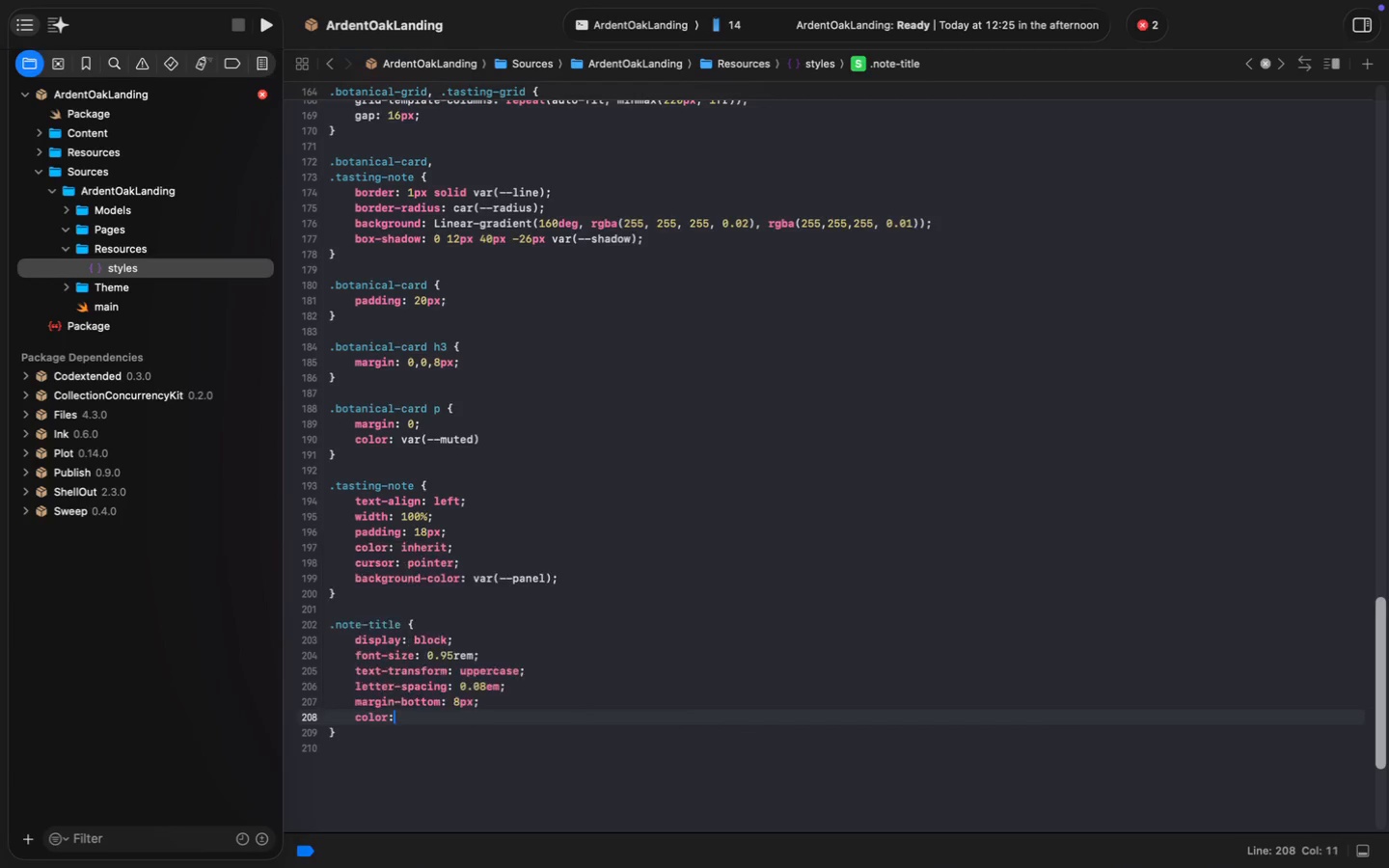 
type(--acc)
 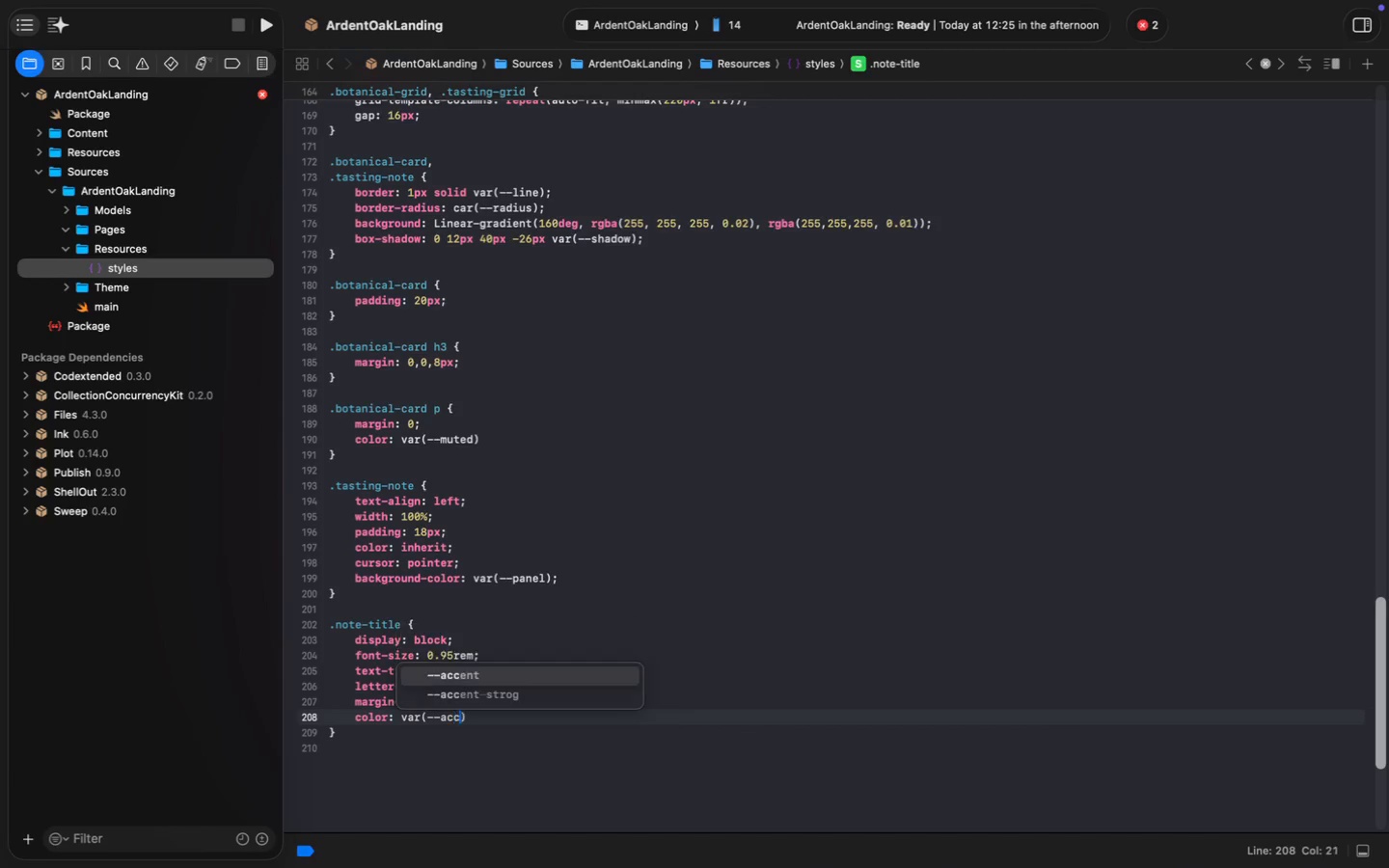 
key(ArrowDown)
 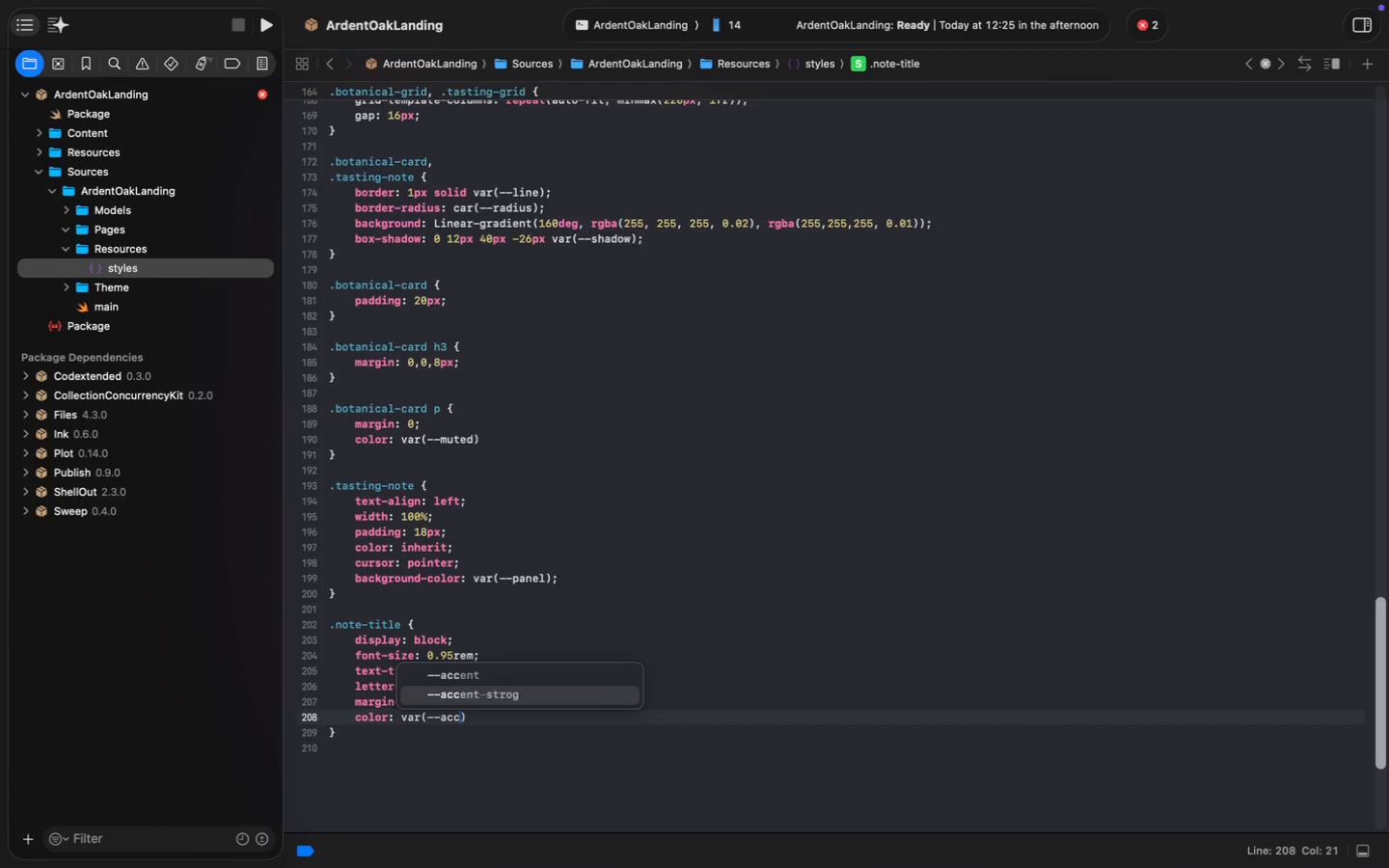 
key(Enter)
 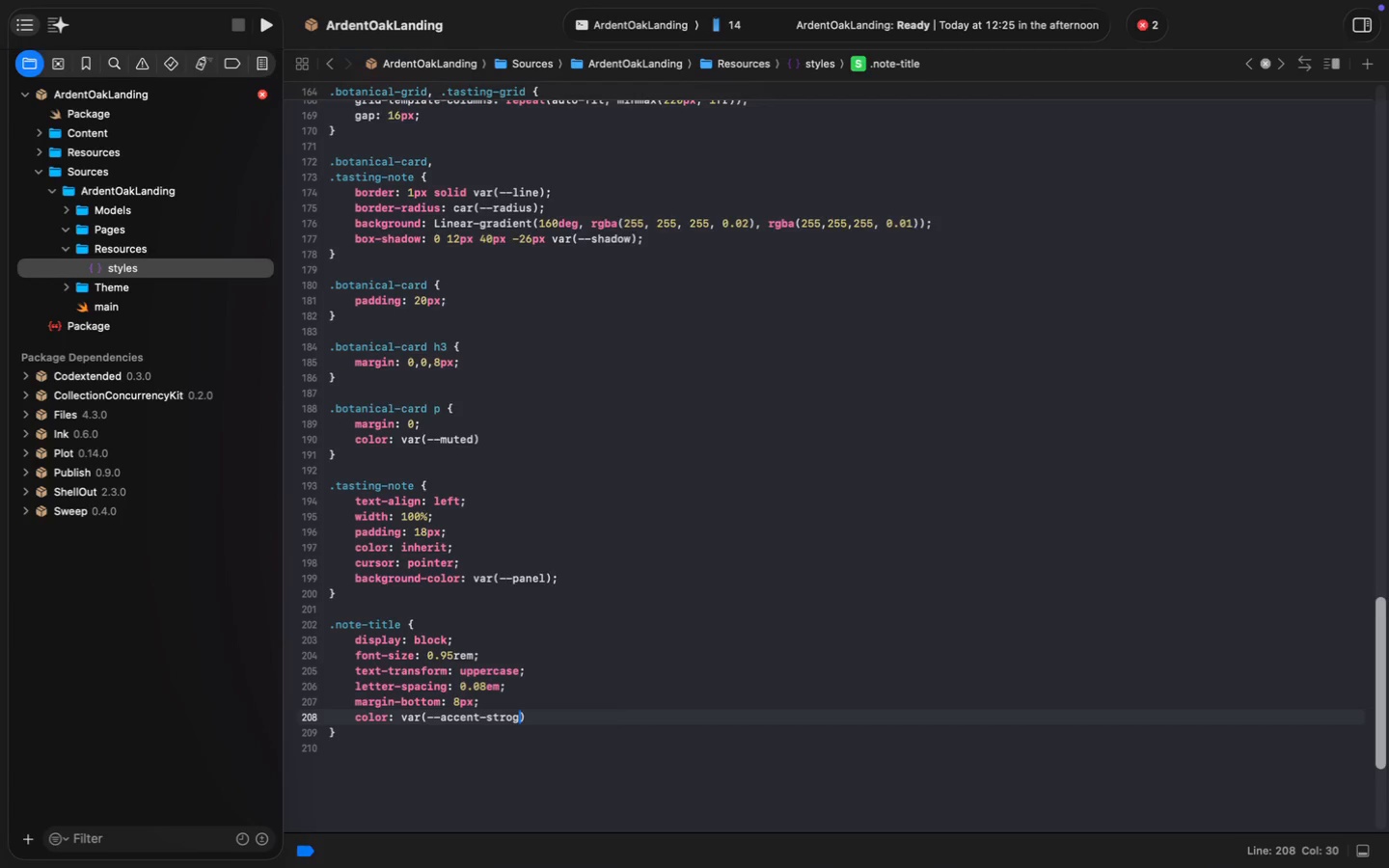 
key(Meta+MetaRight)
 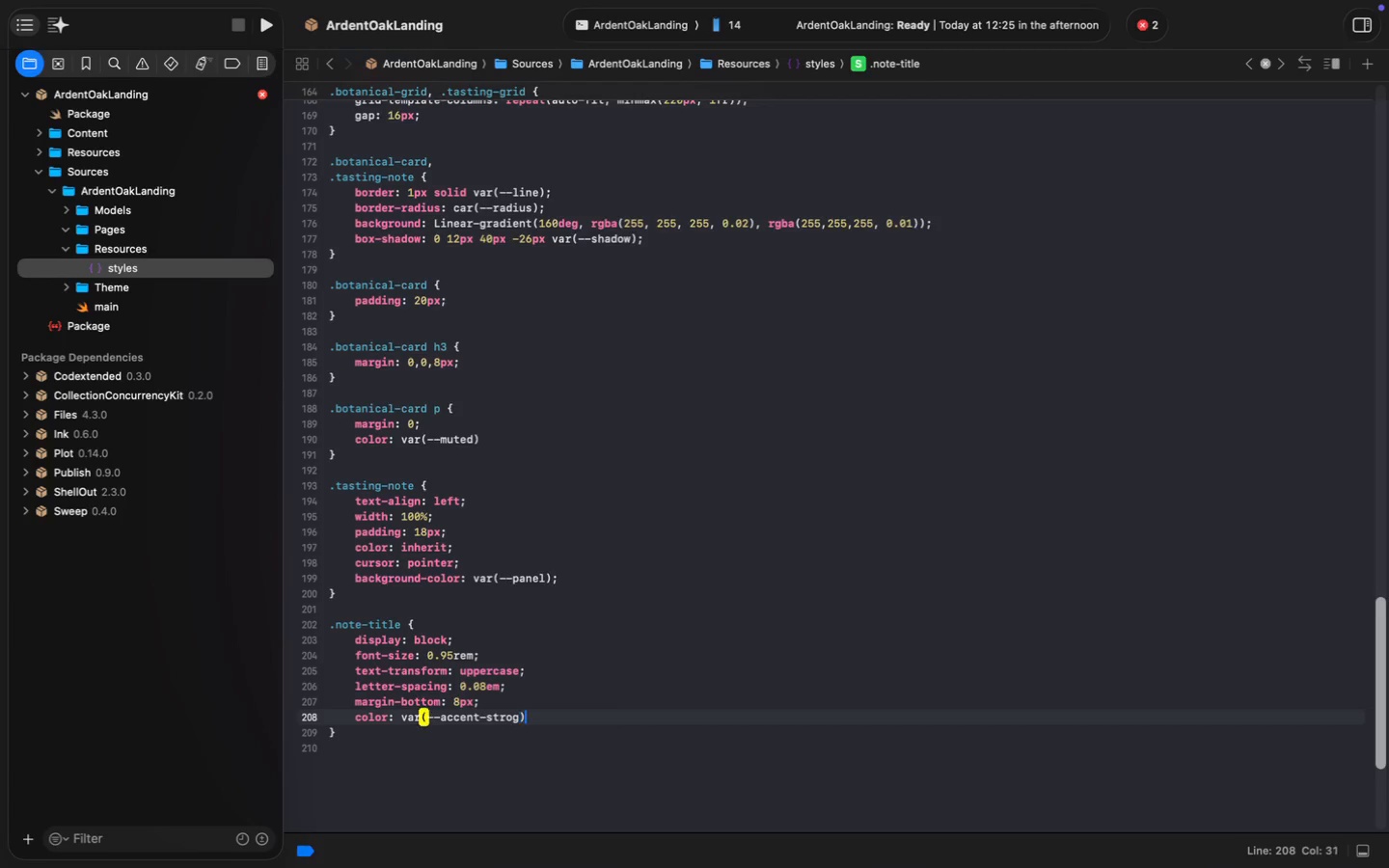 
key(Meta+ArrowRight)
 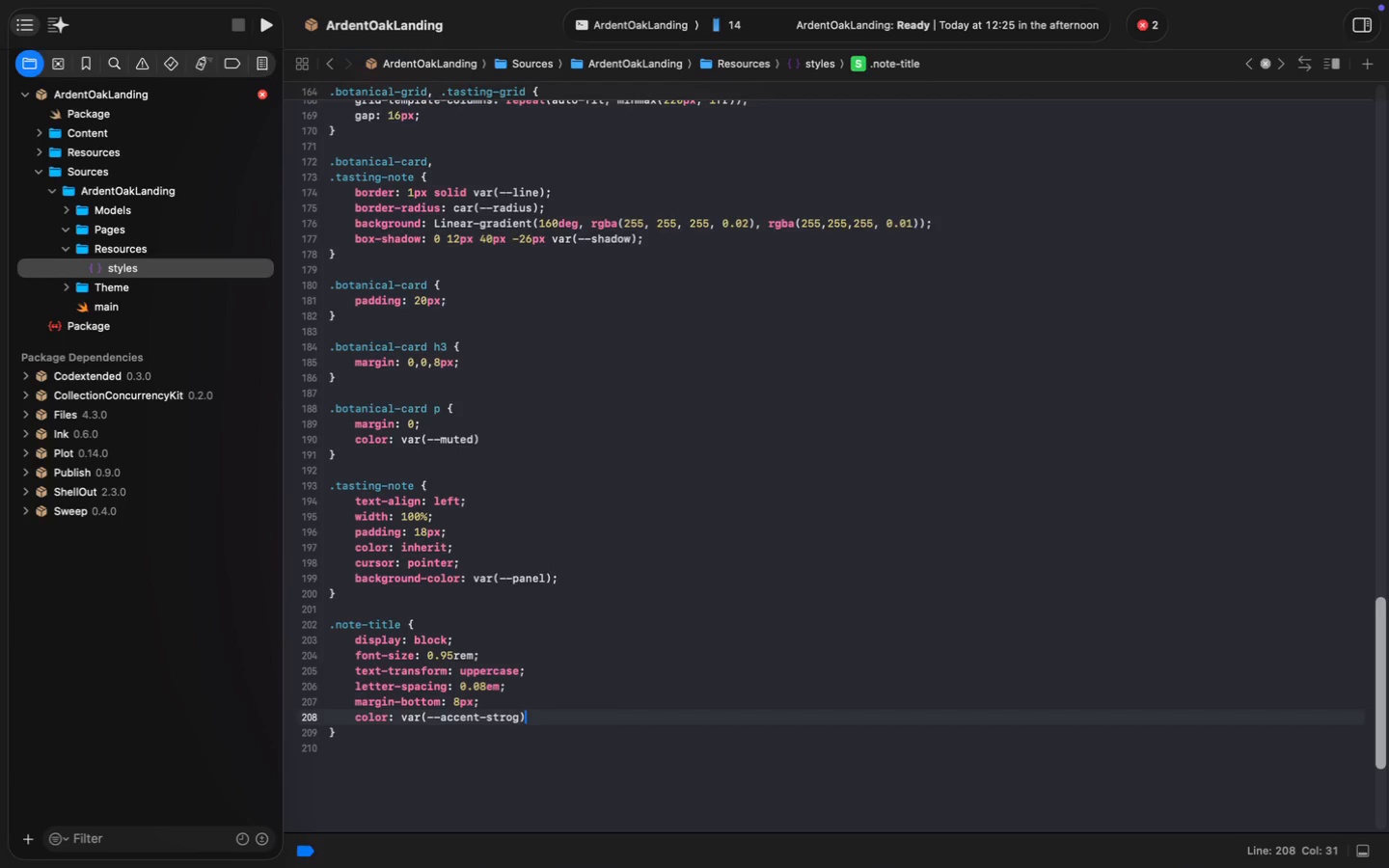 
key(Semicolon)
 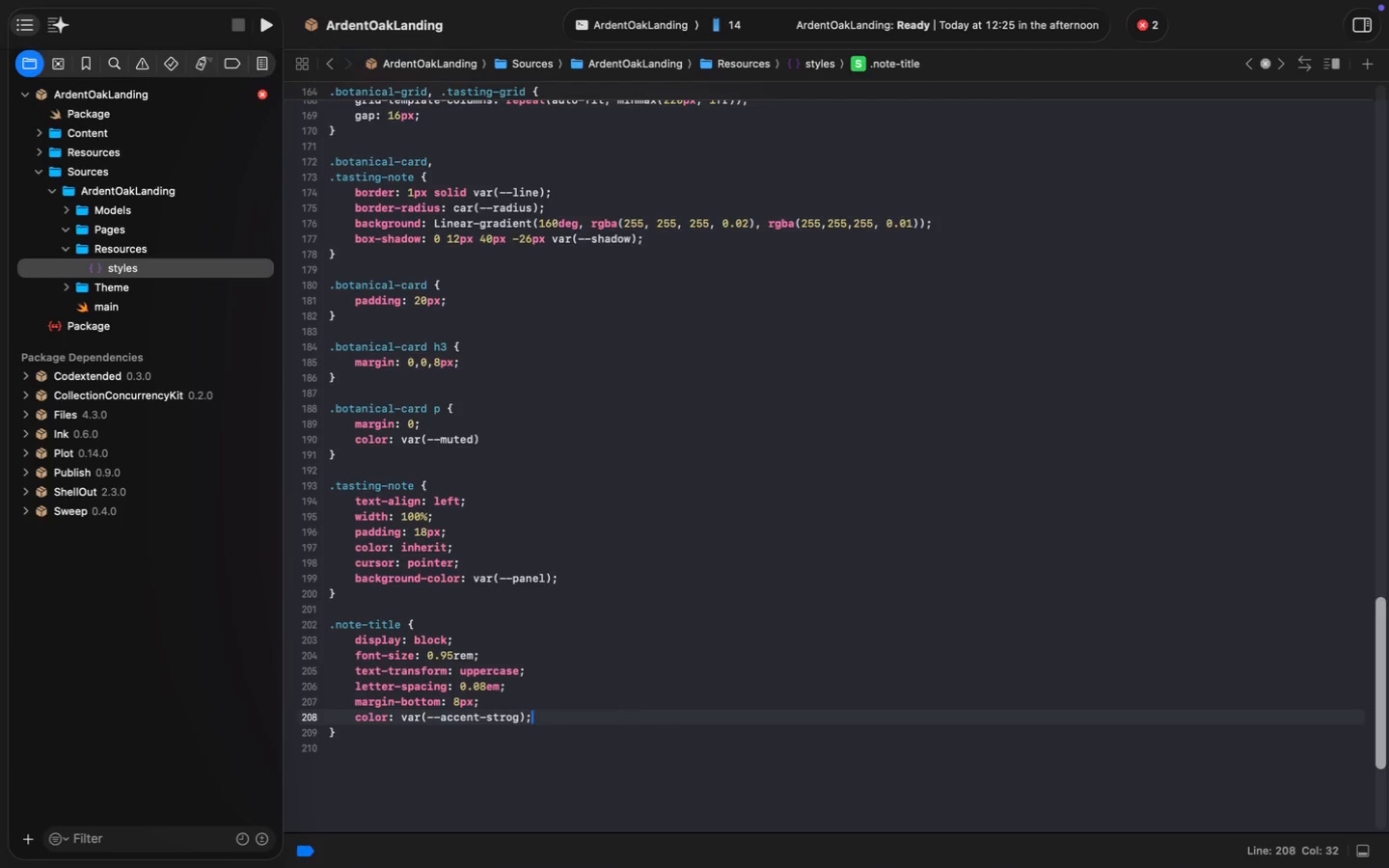 
key(ArrowDown)
 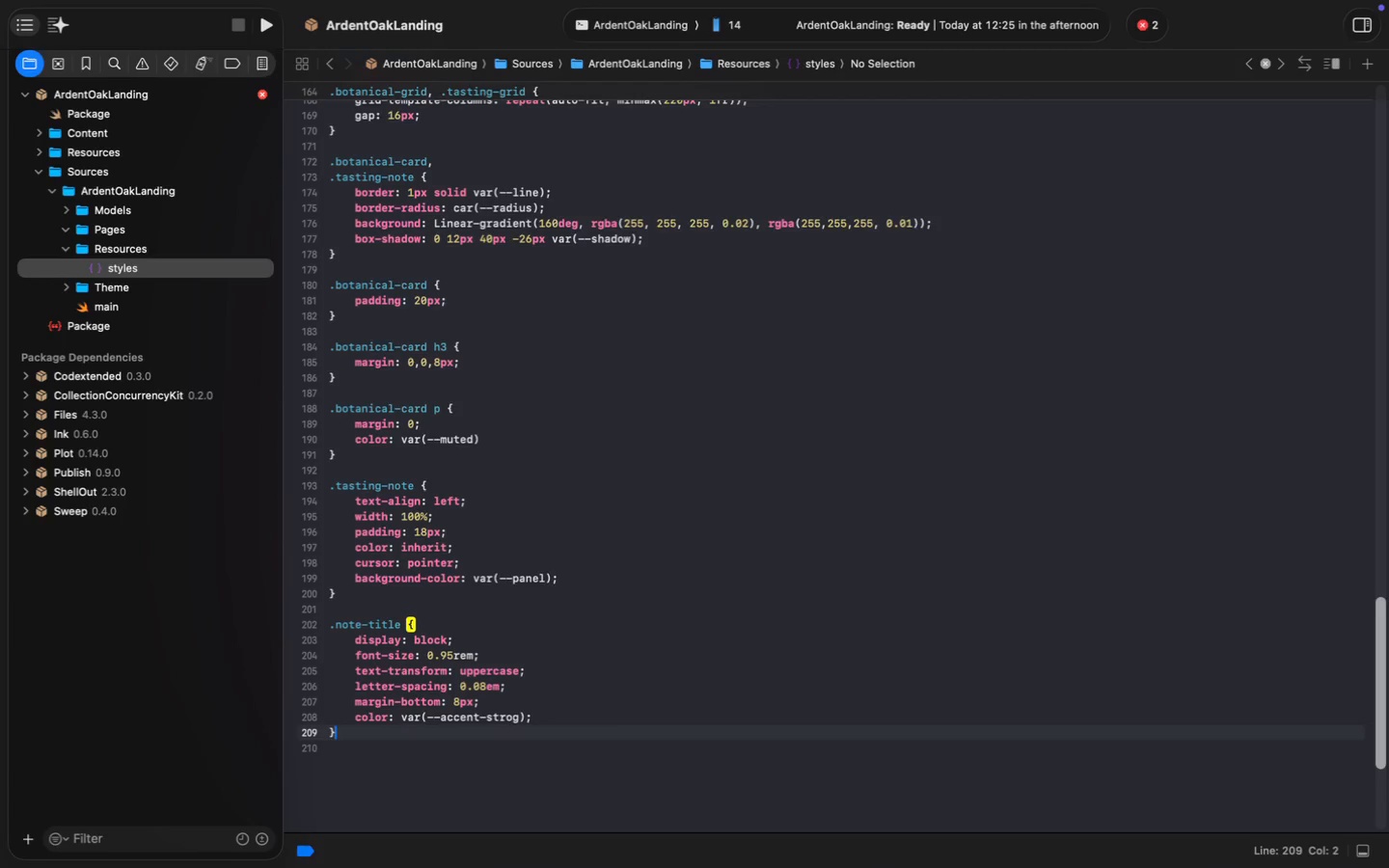 
key(Enter)
 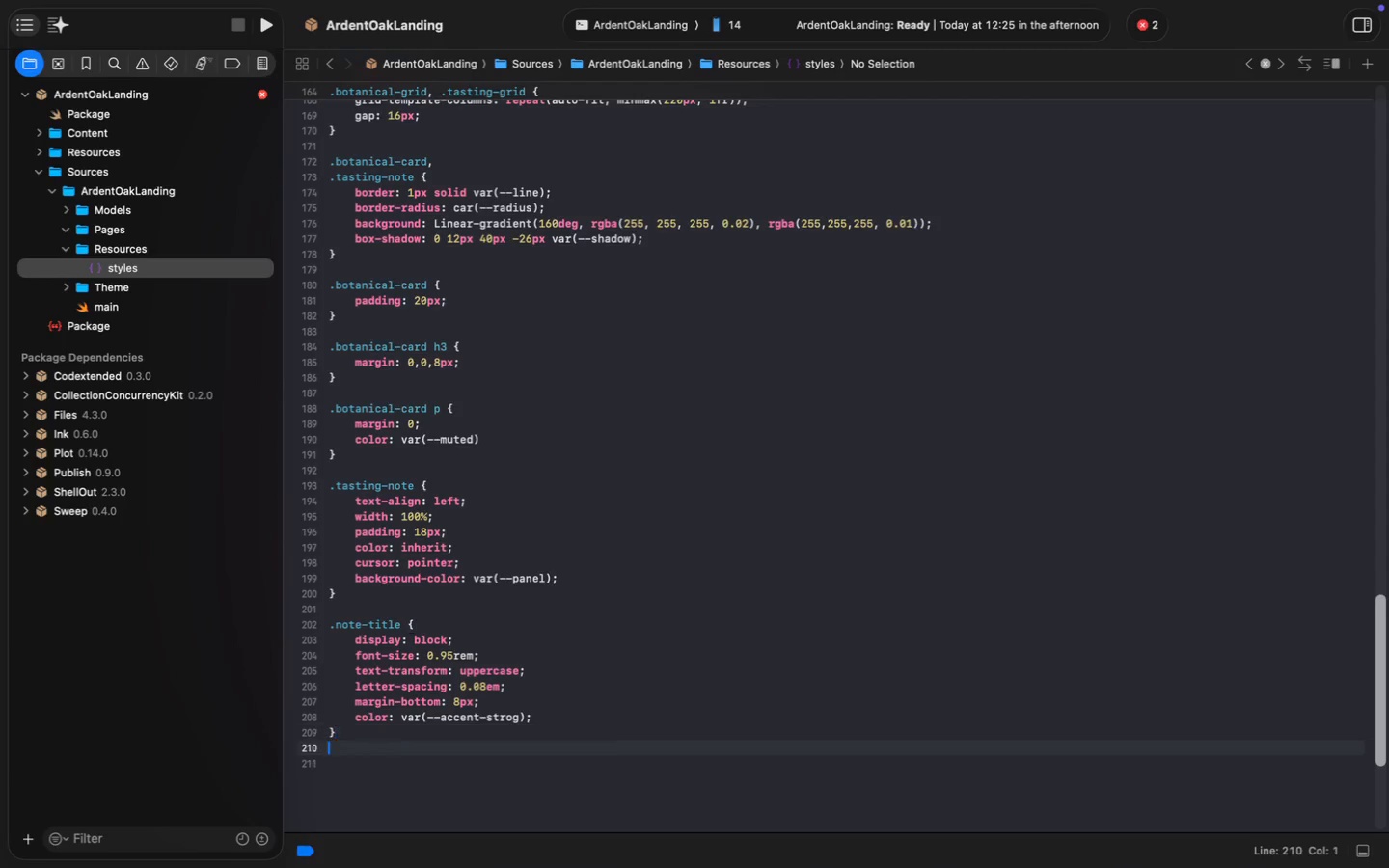 
key(Enter)
 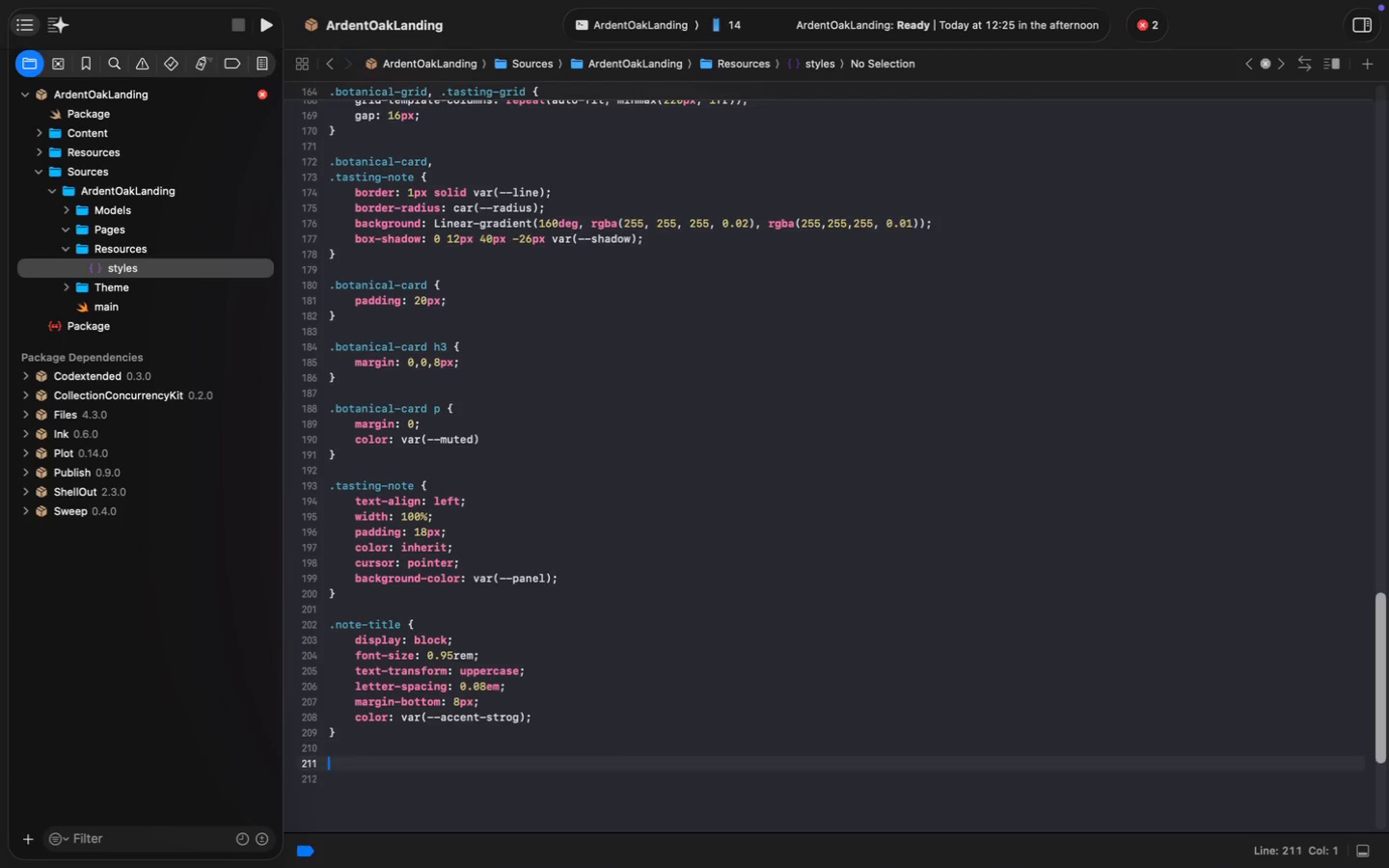 
type(note)
 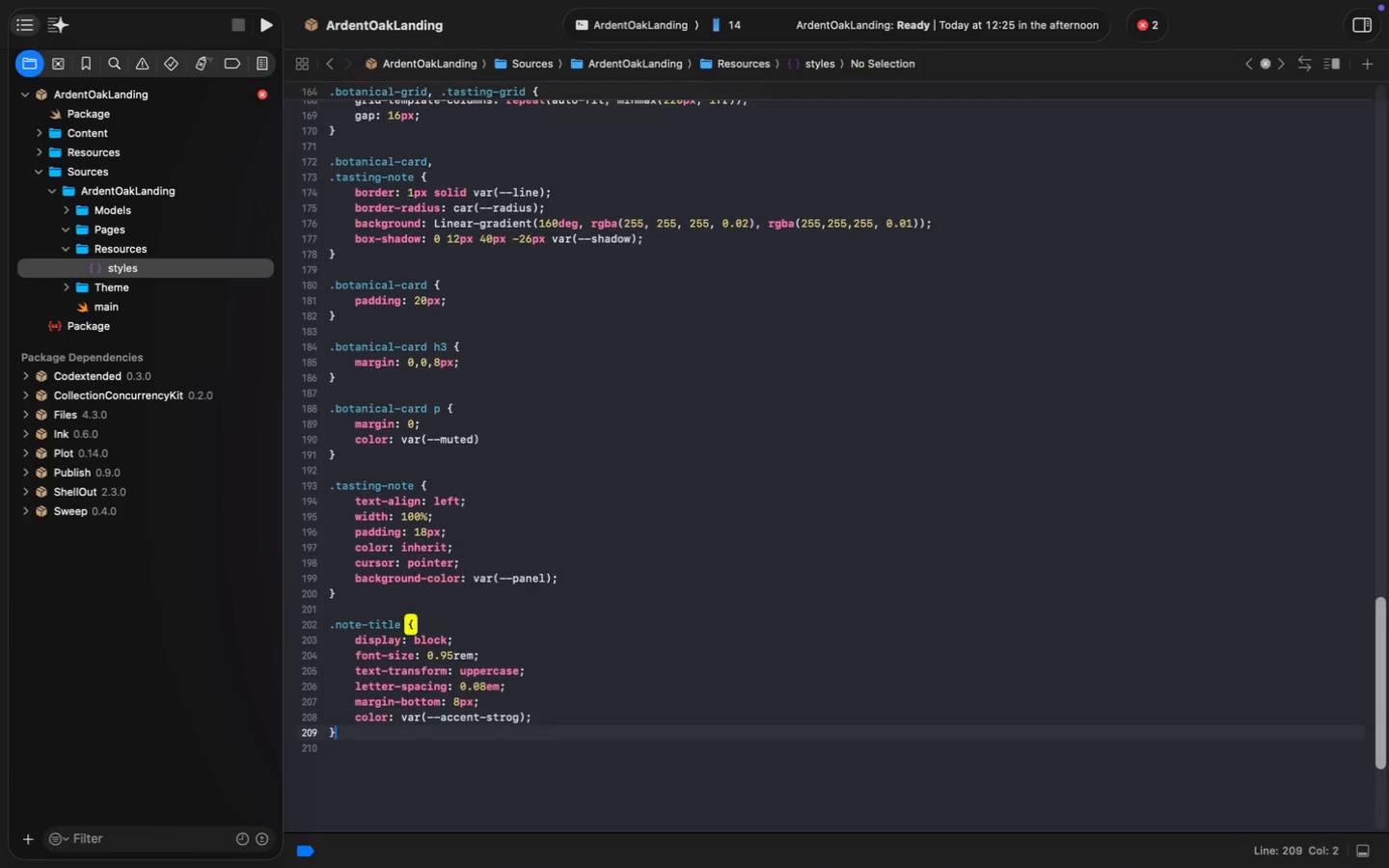 
key(Meta+ArrowLeft)
 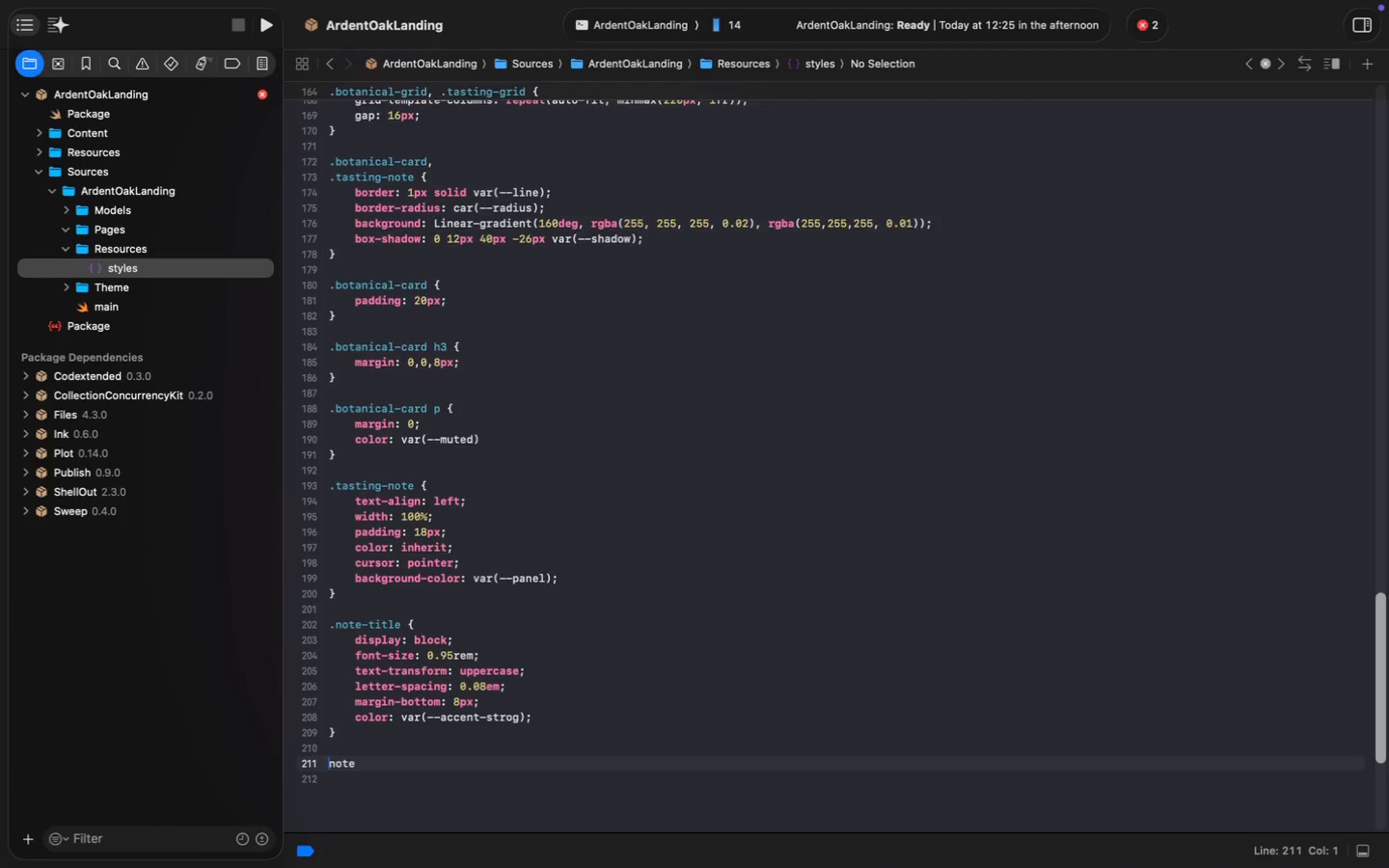 
key(Period)
 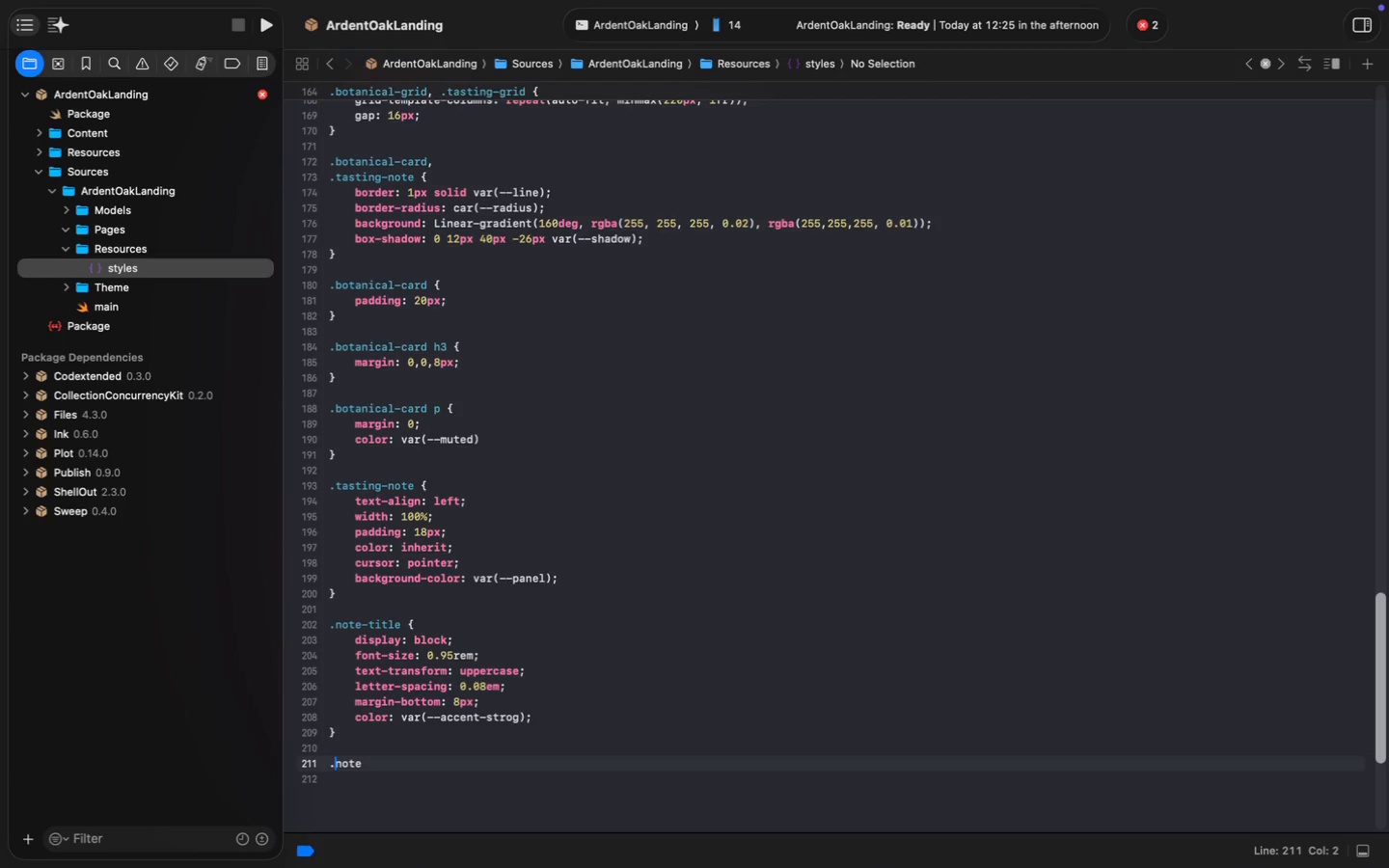 
key(Meta+MetaRight)
 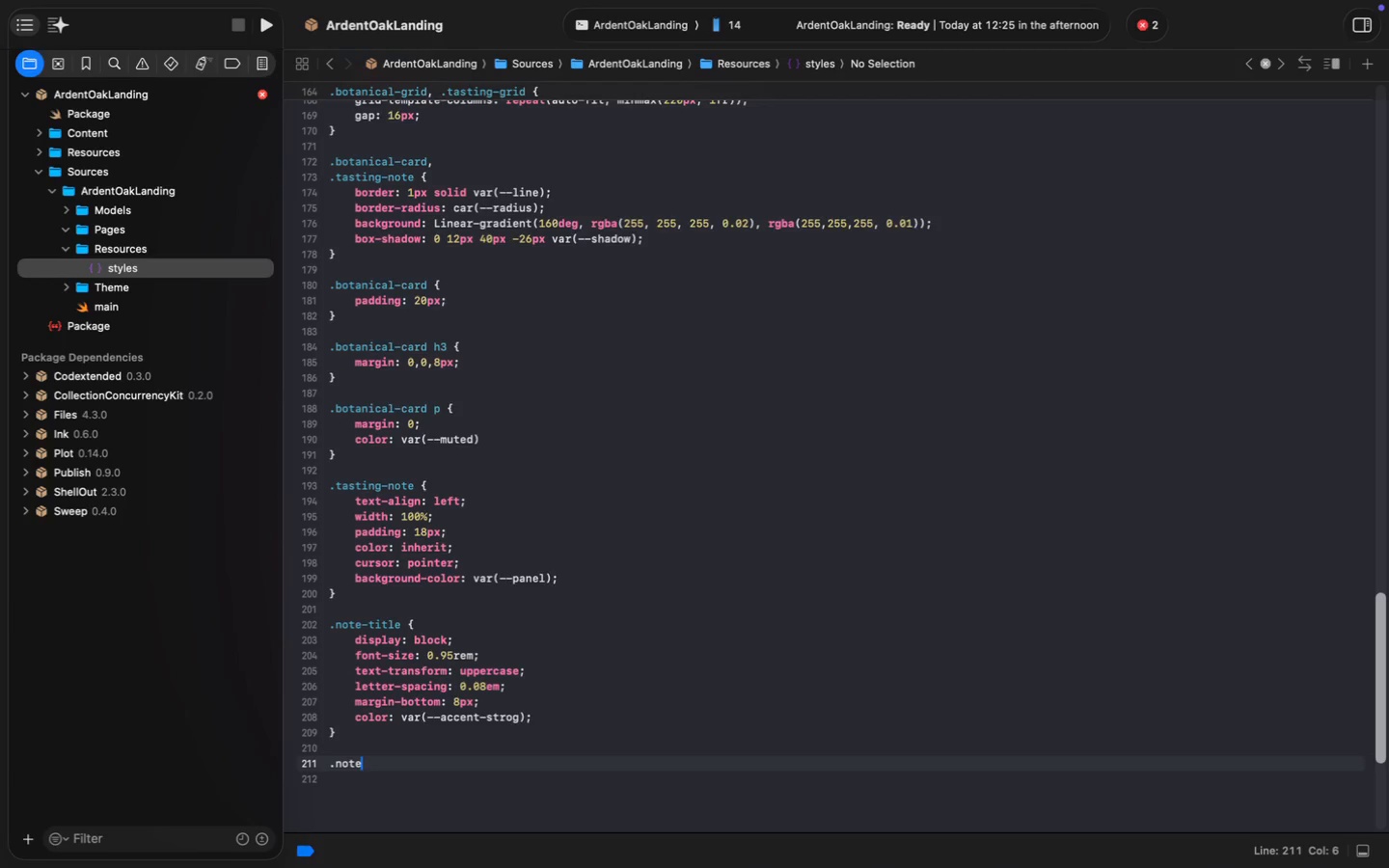 
key(Meta+ArrowRight)
 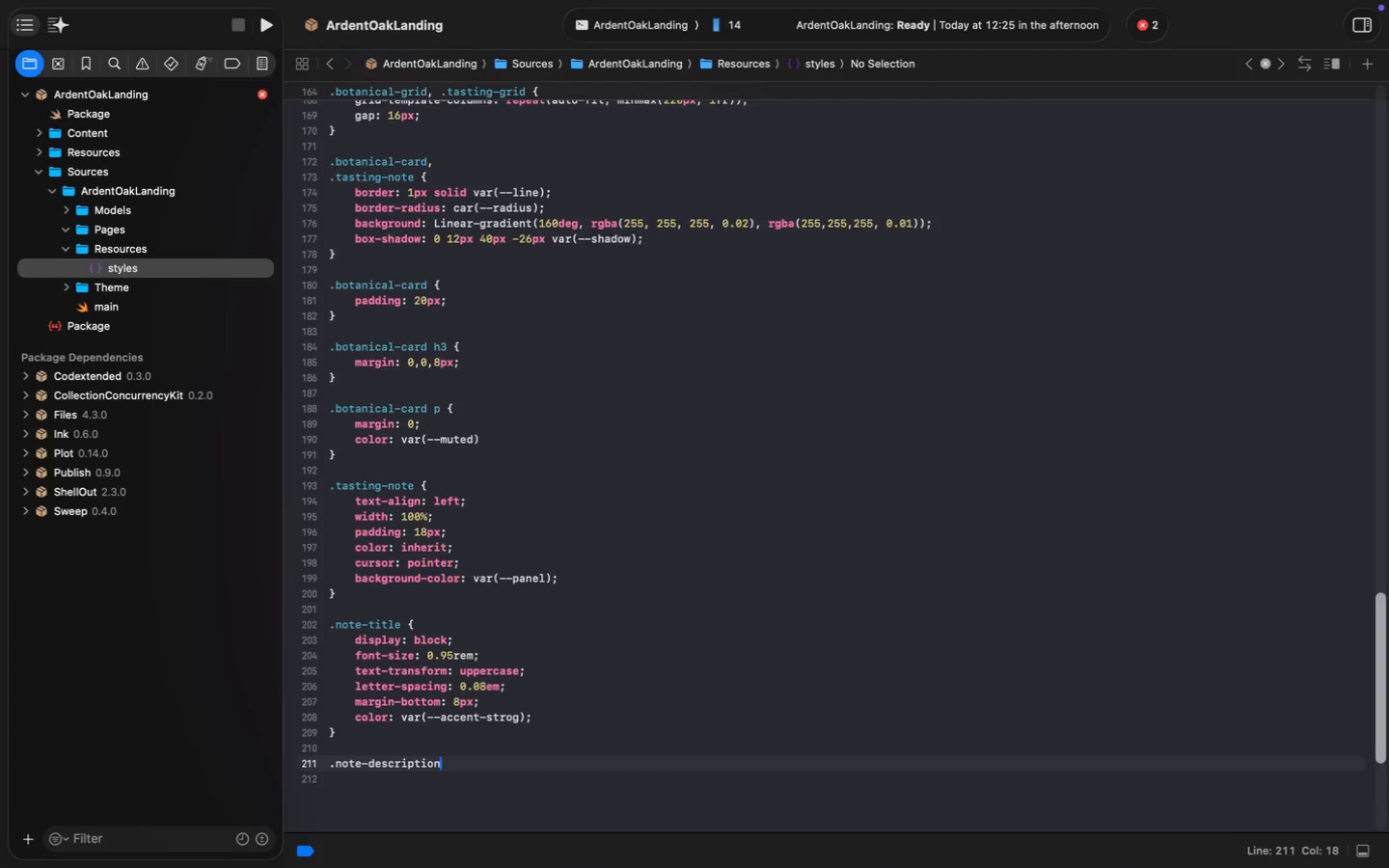 
type(-description {)
 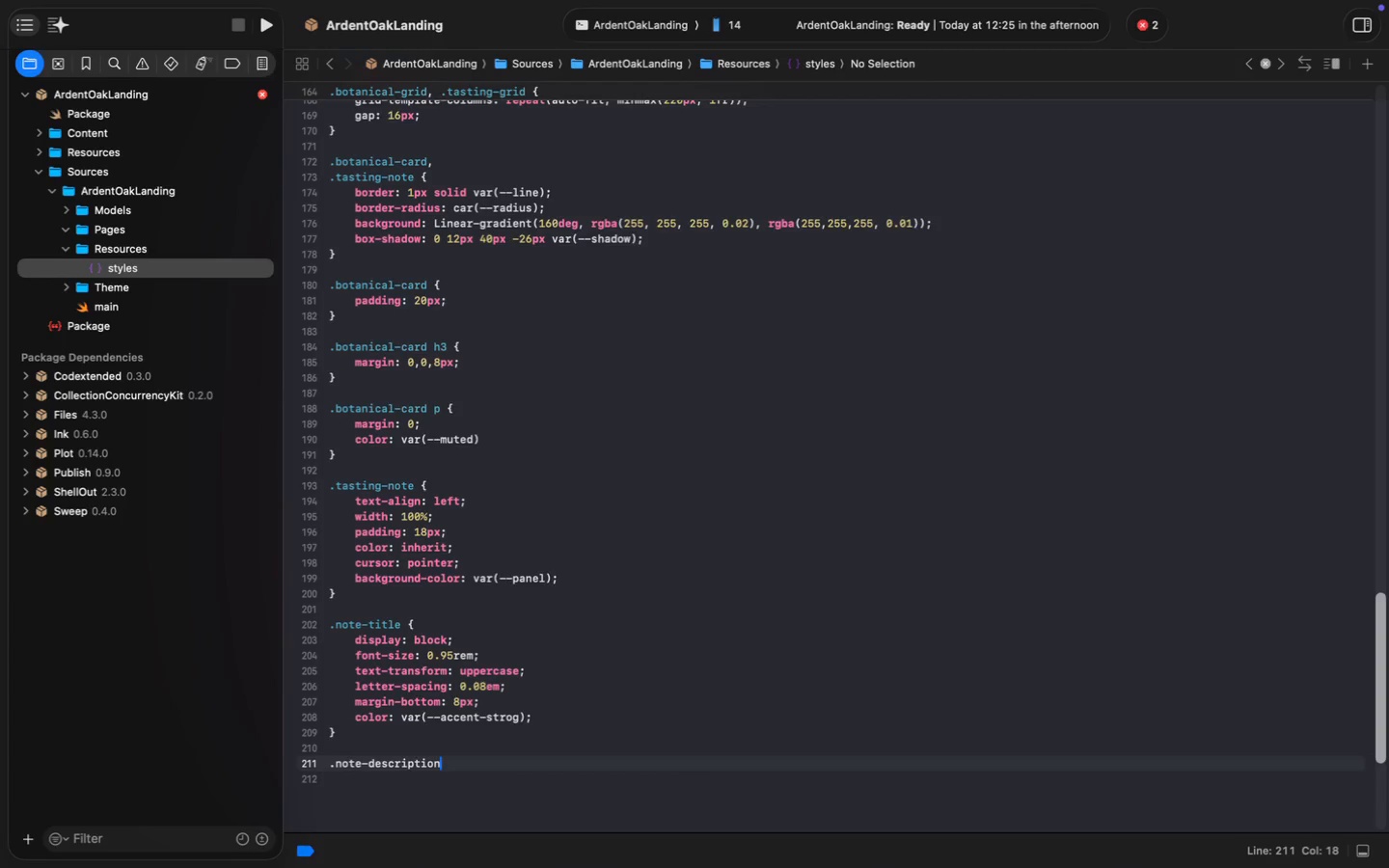 
key(Enter)
 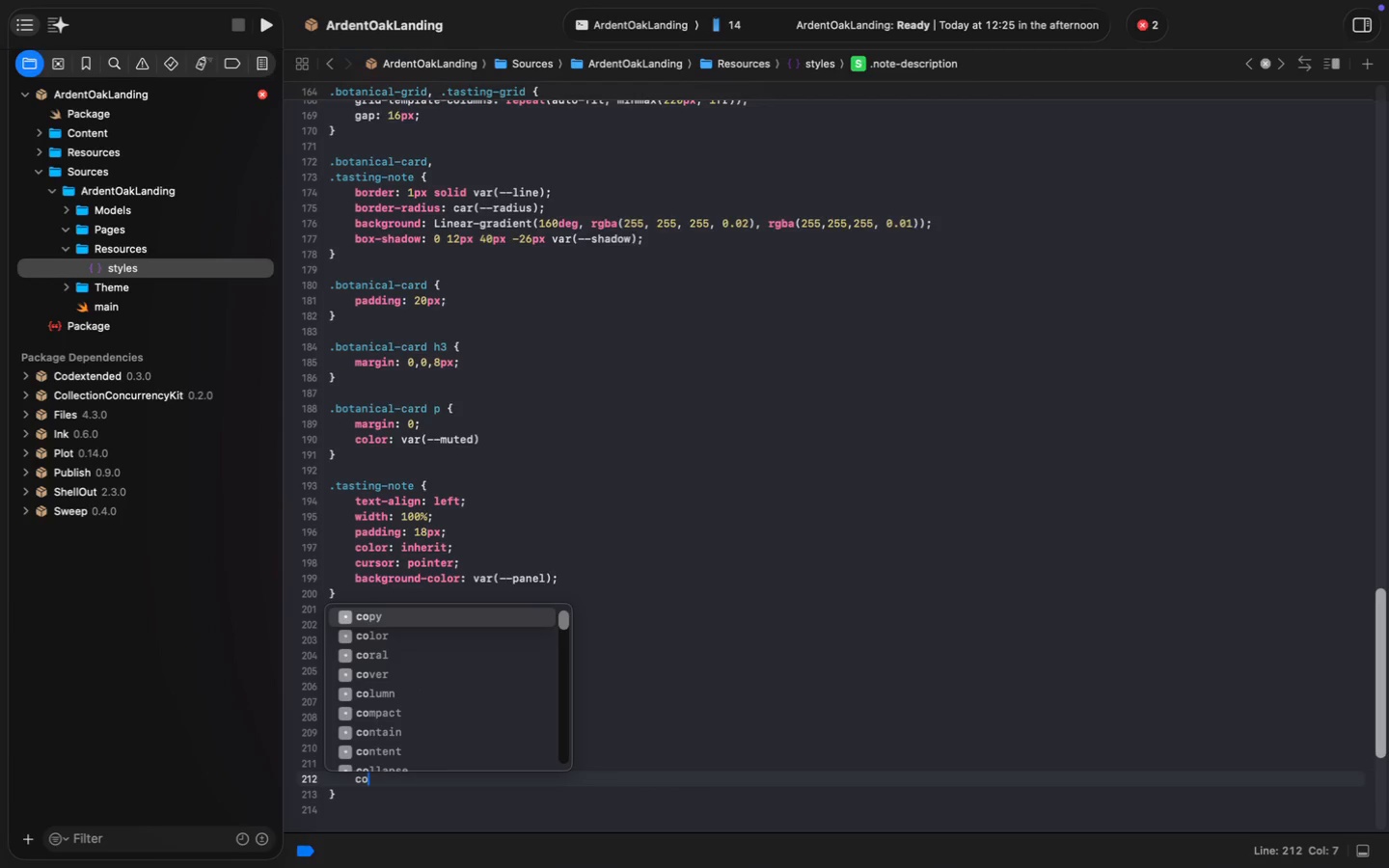 
type(color)
 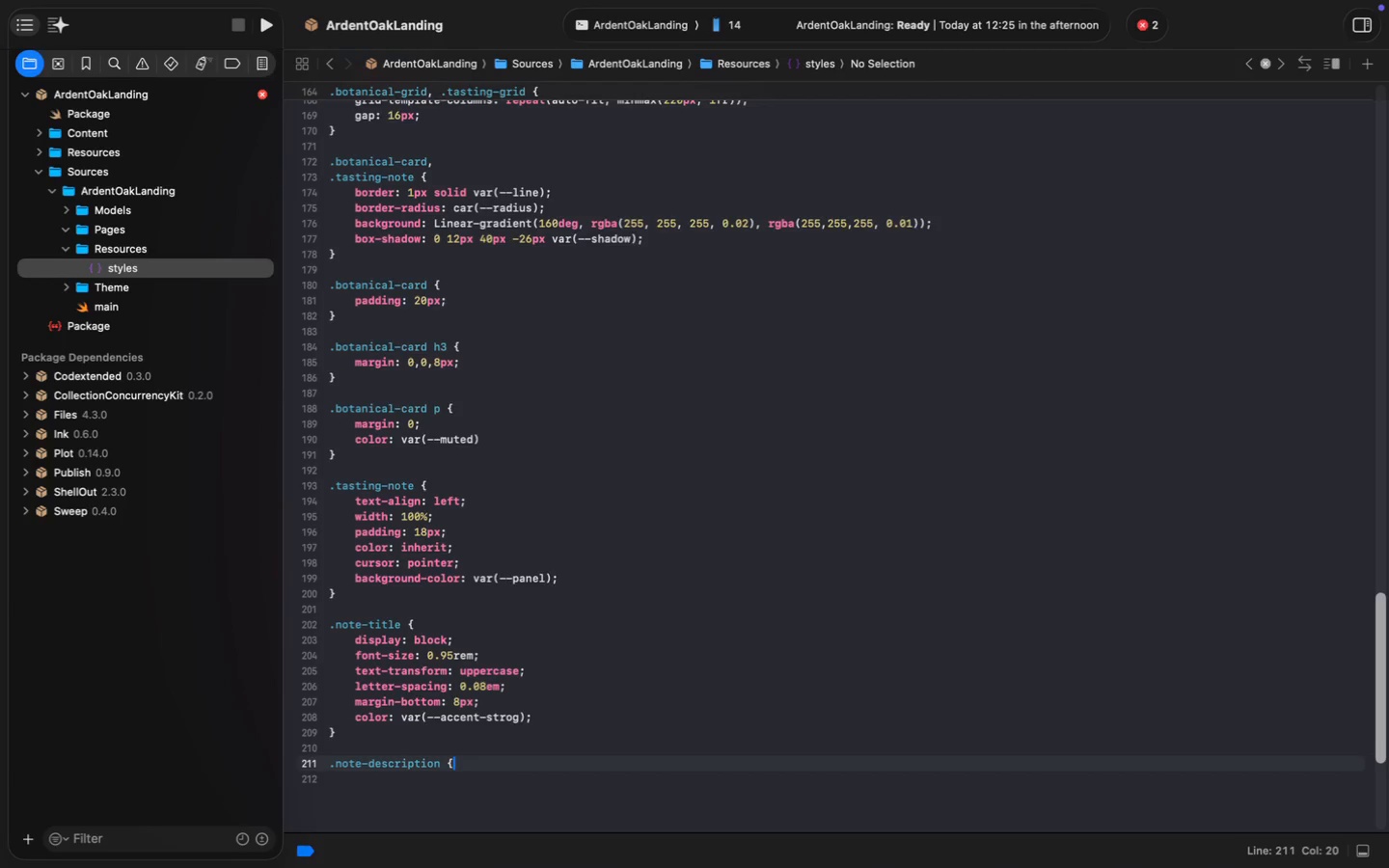 
type(: var mu)
 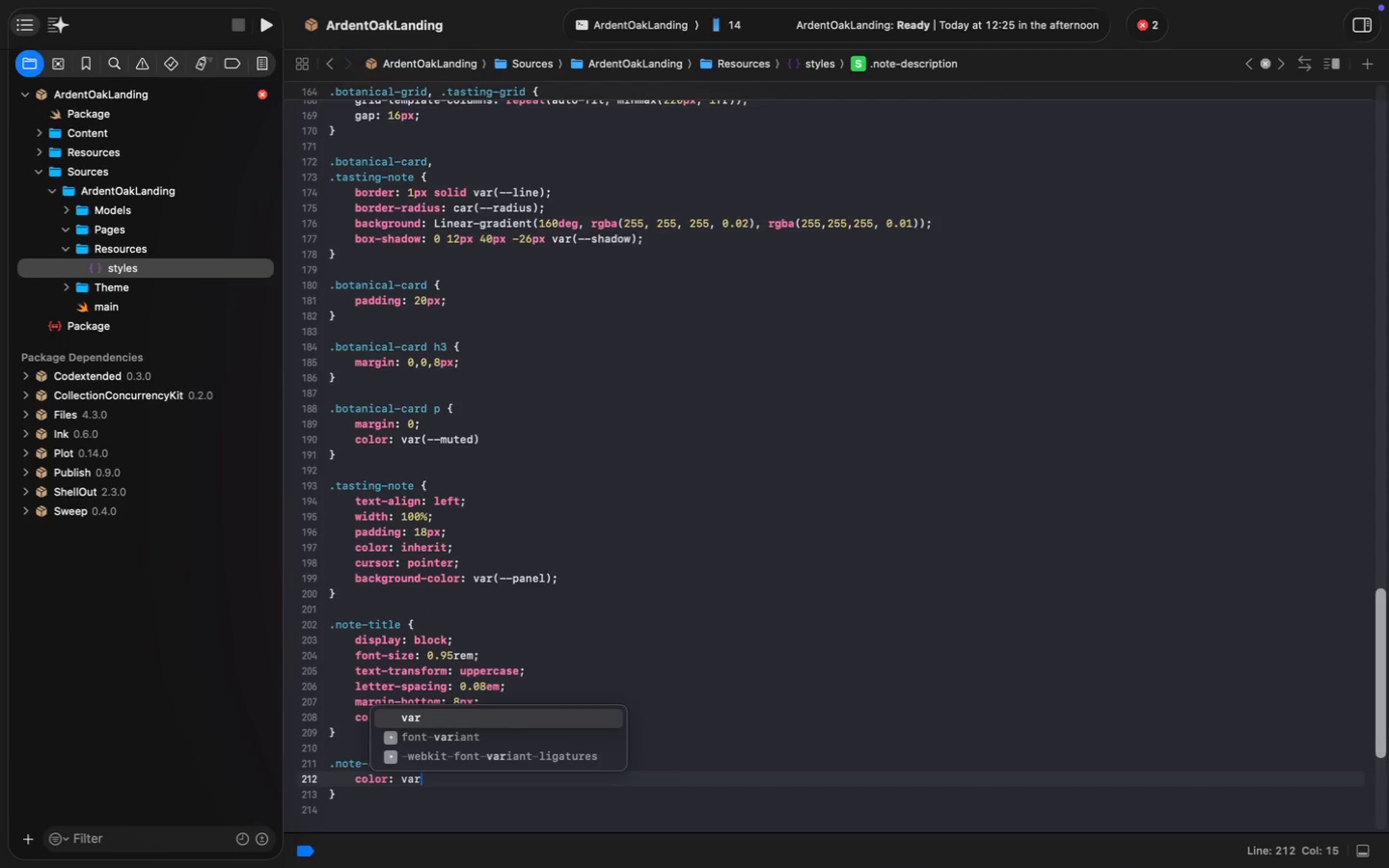 
key(ArrowDown)
 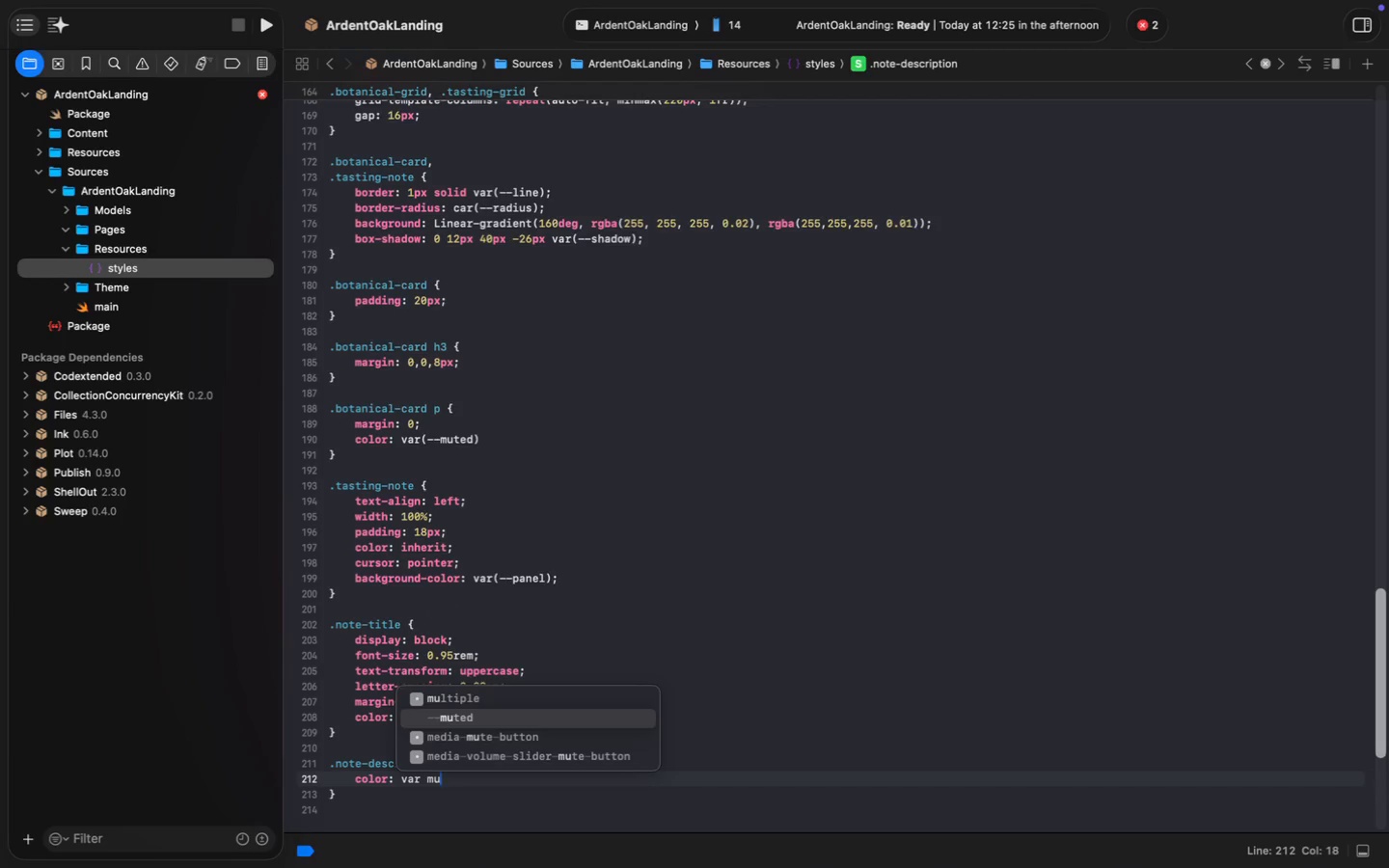 
key(Enter)
 